 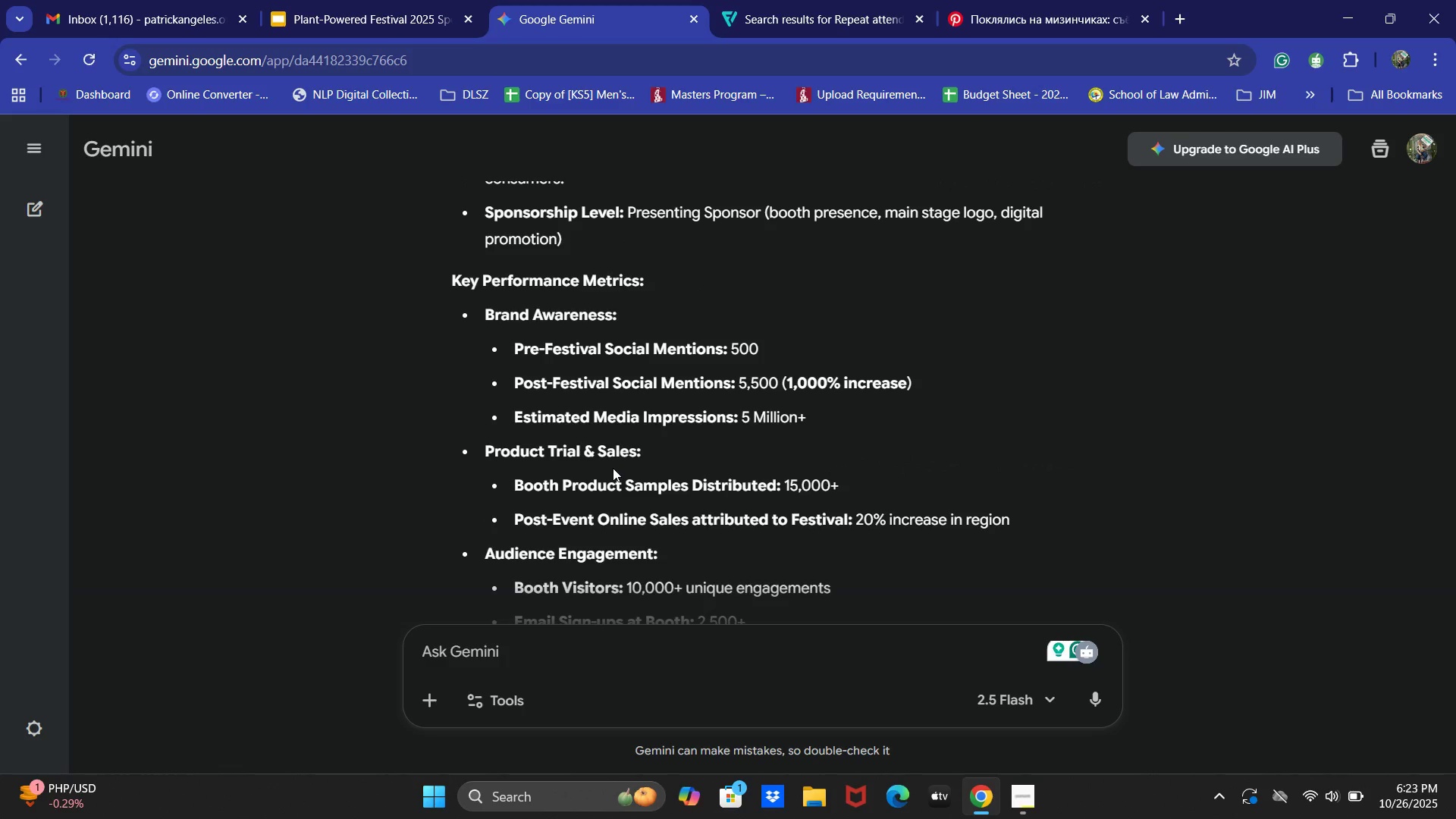 
scroll: coordinate [613, 464], scroll_direction: up, amount: 1.0
 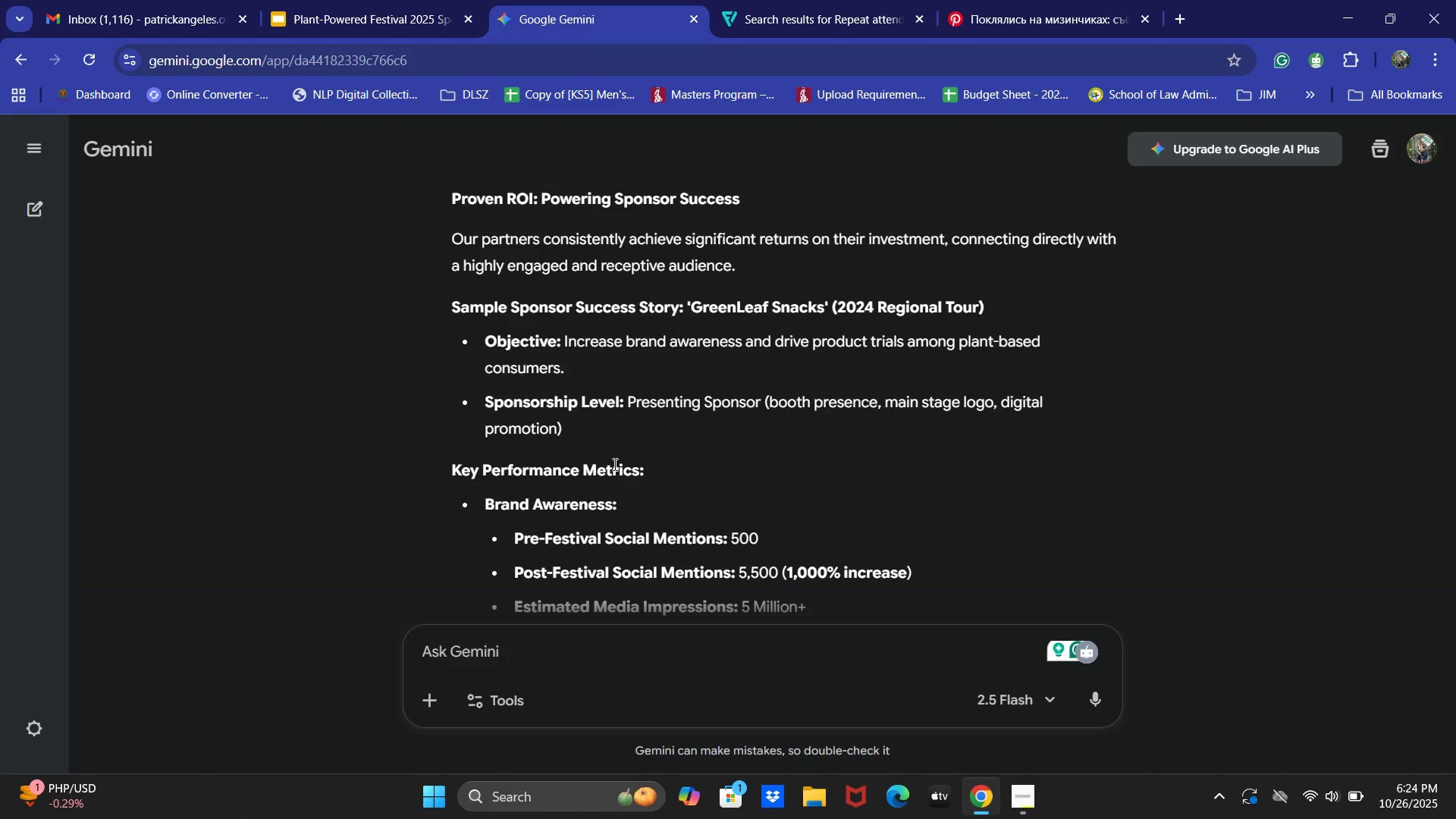 
scroll: coordinate [613, 464], scroll_direction: down, amount: 4.0
 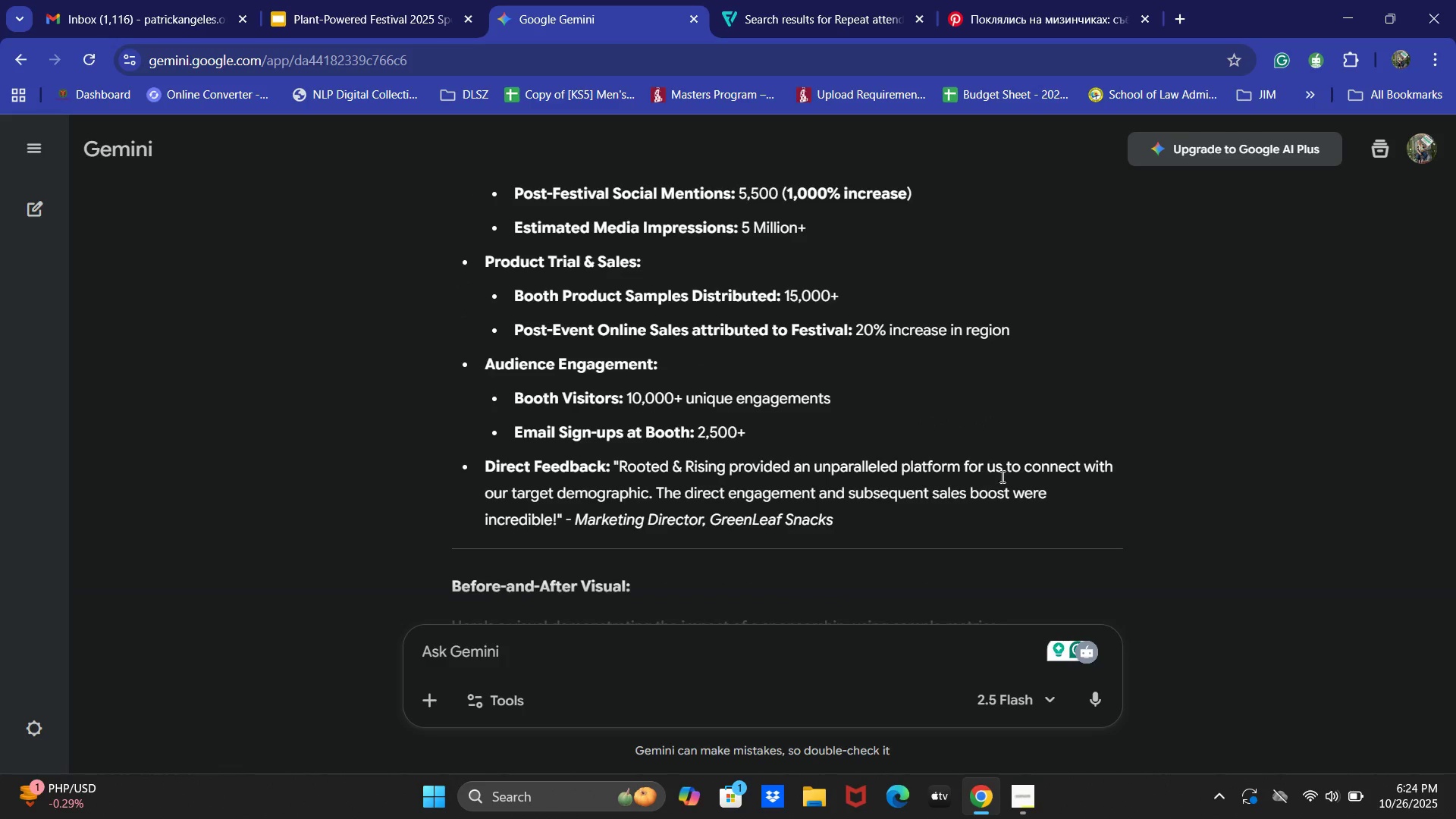 
left_click_drag(start_coordinate=[851, 525], to_coordinate=[797, 524])
 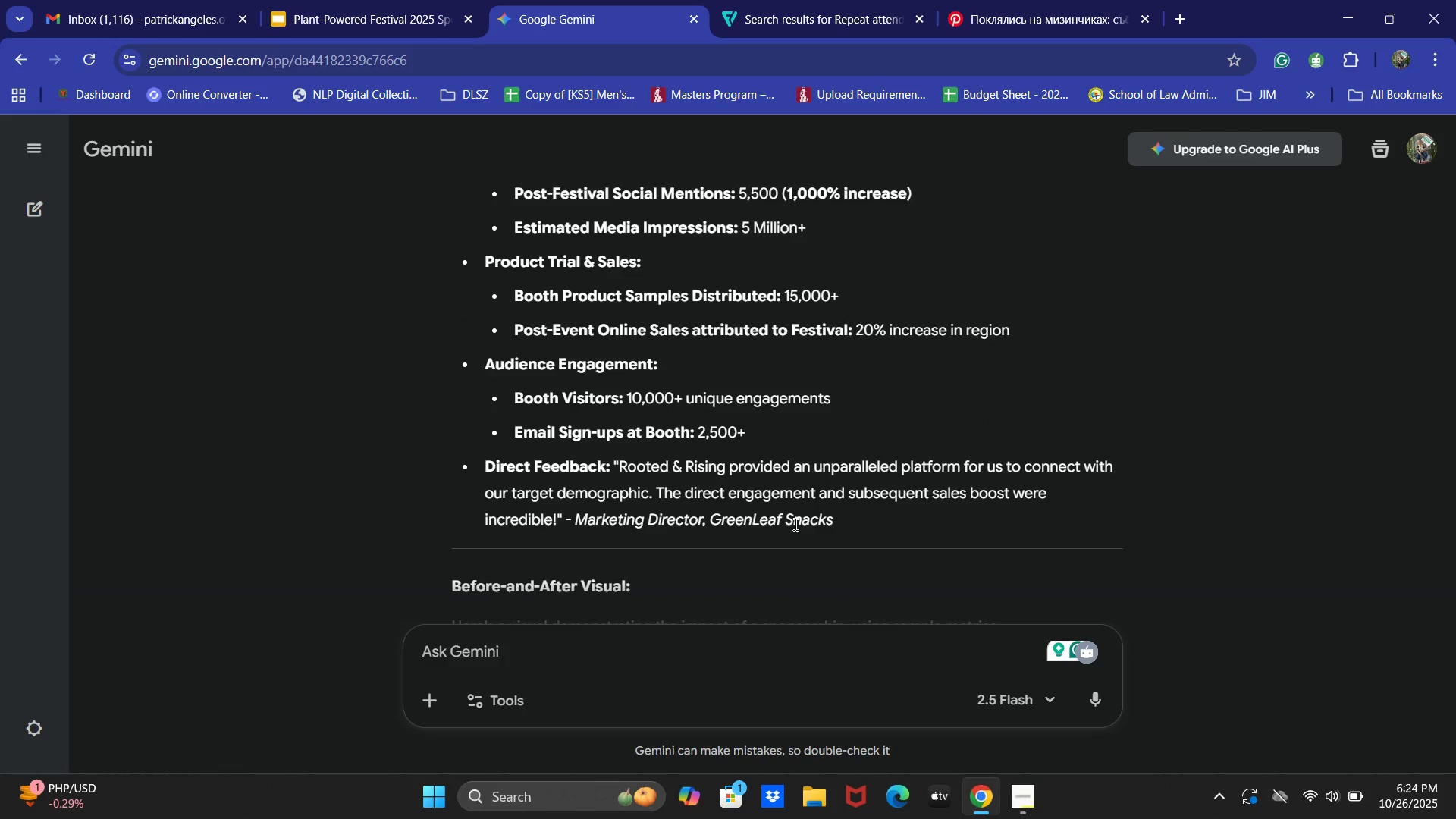 
double_click([794, 524])
 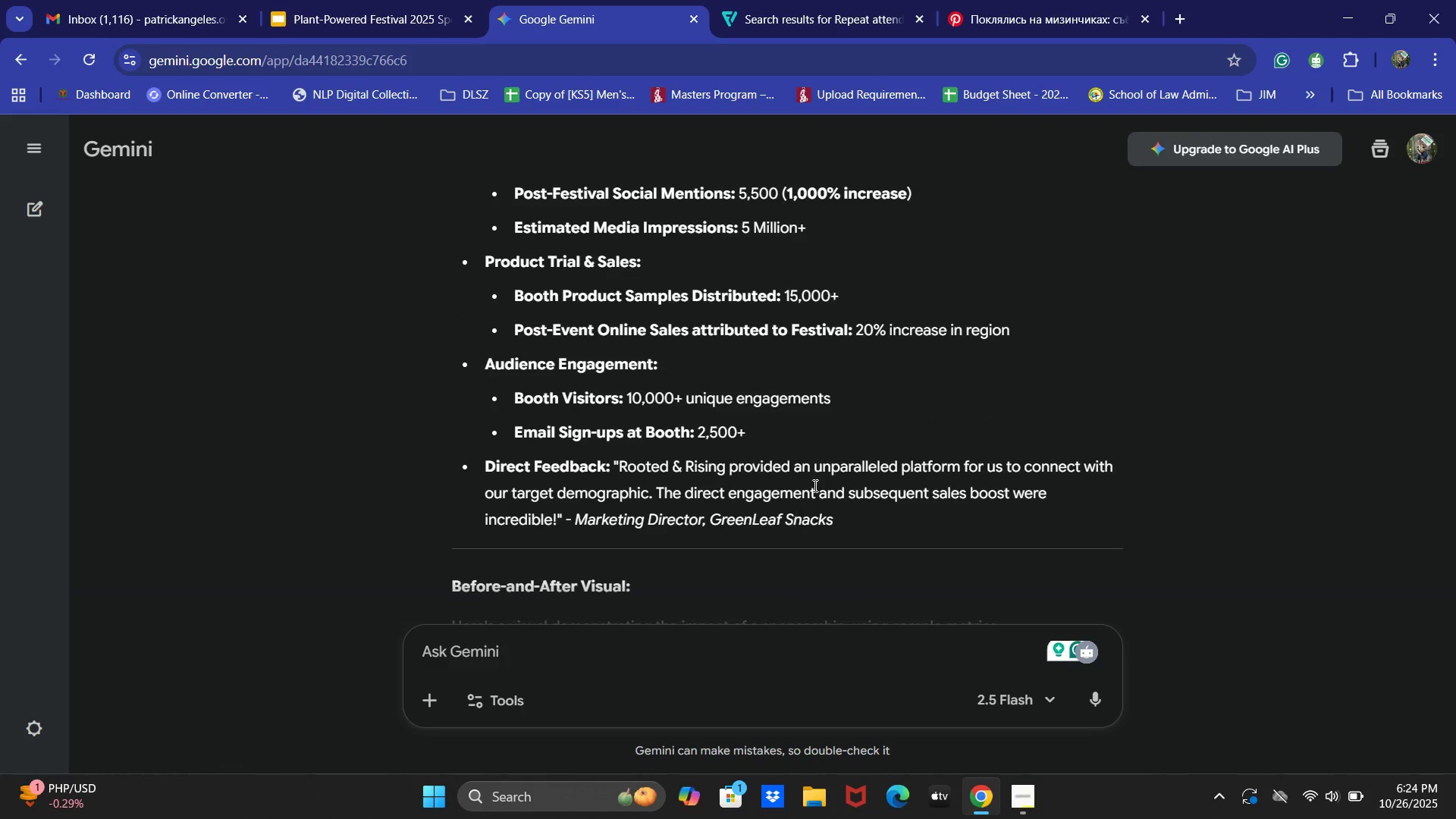 
scroll: coordinate [839, 475], scroll_direction: down, amount: 6.0
 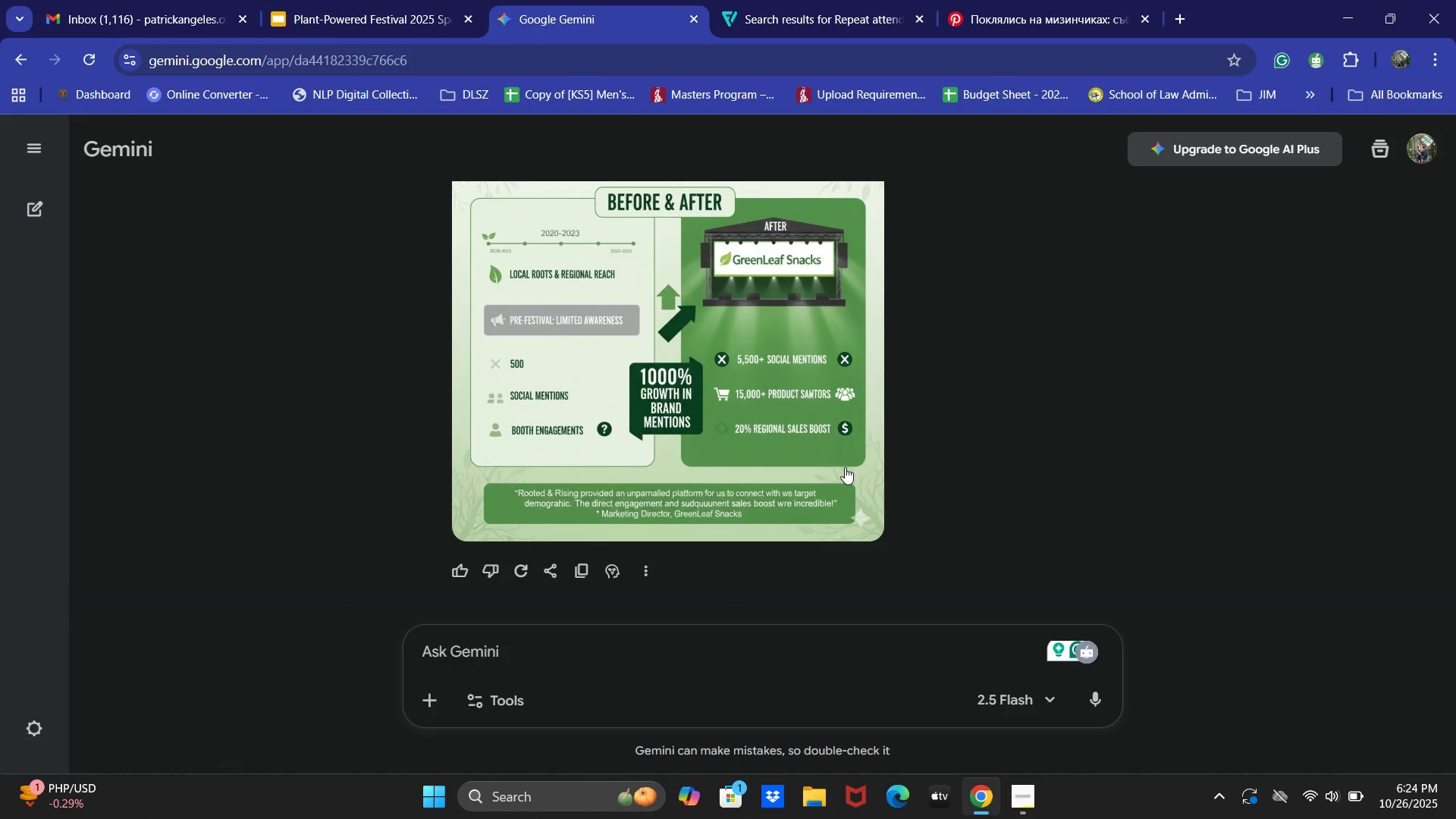 
wait(13.9)
 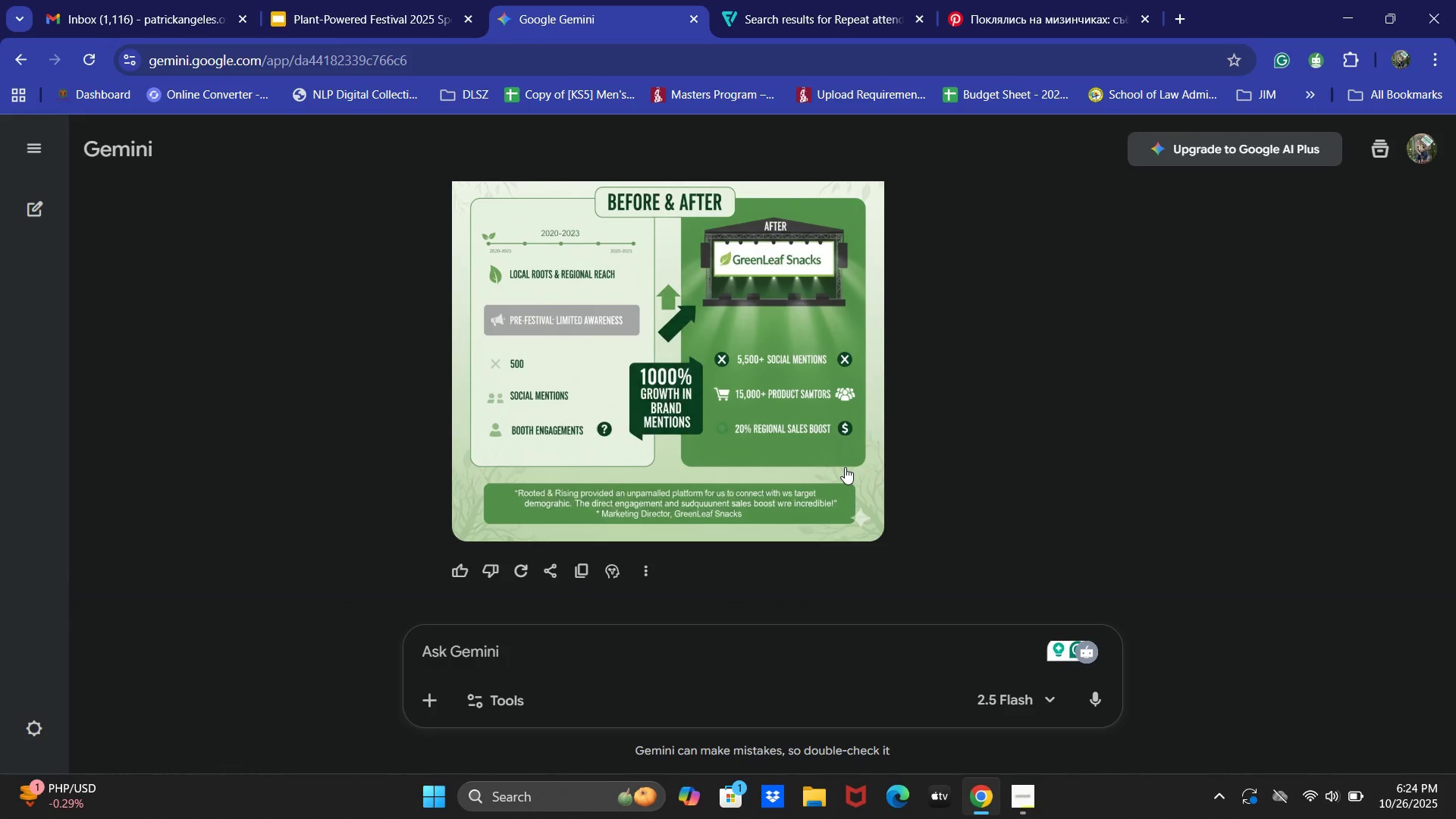 
scroll: coordinate [839, 454], scroll_direction: up, amount: 4.0
 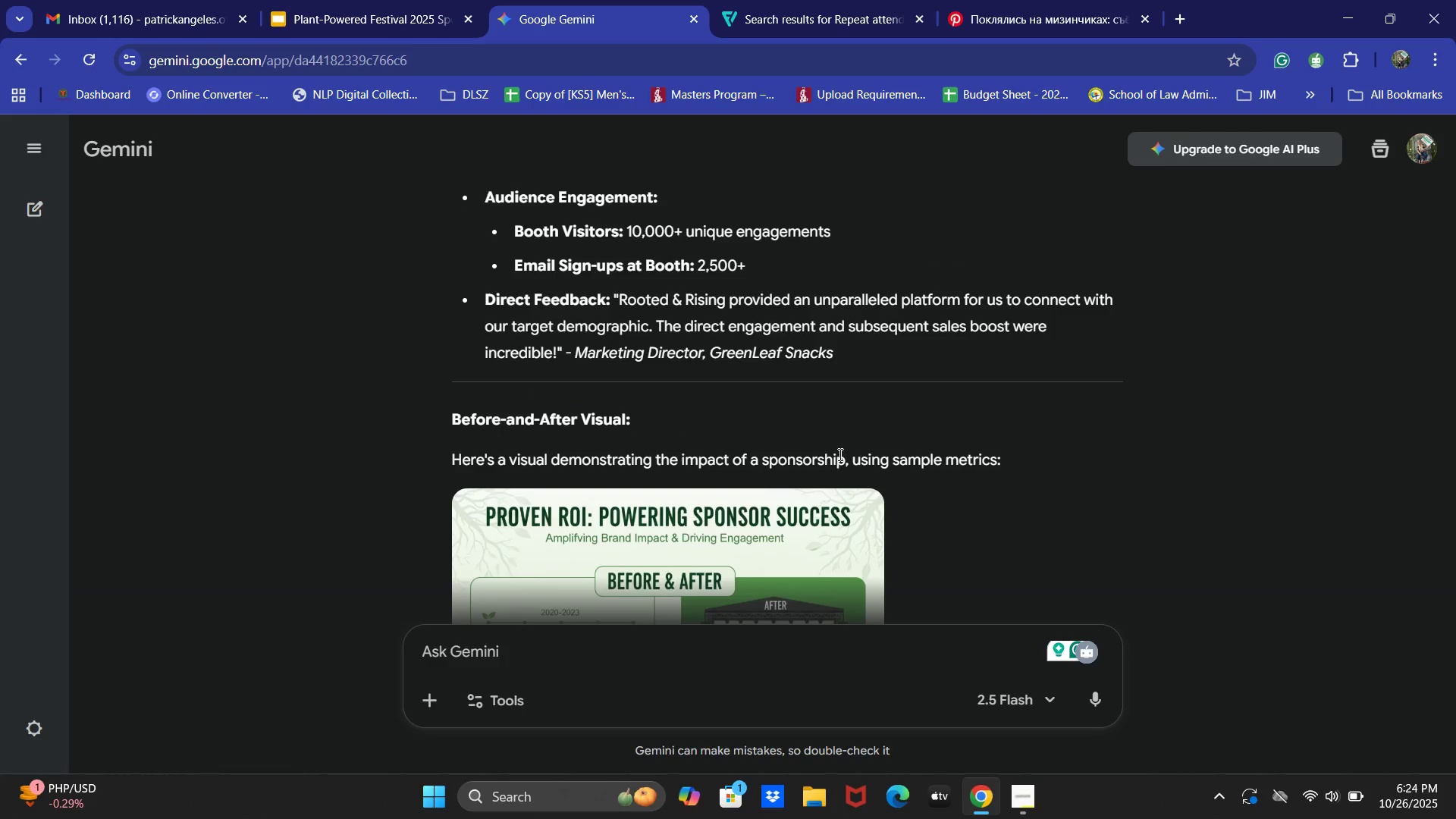 
scroll: coordinate [865, 435], scroll_direction: down, amount: 3.0
 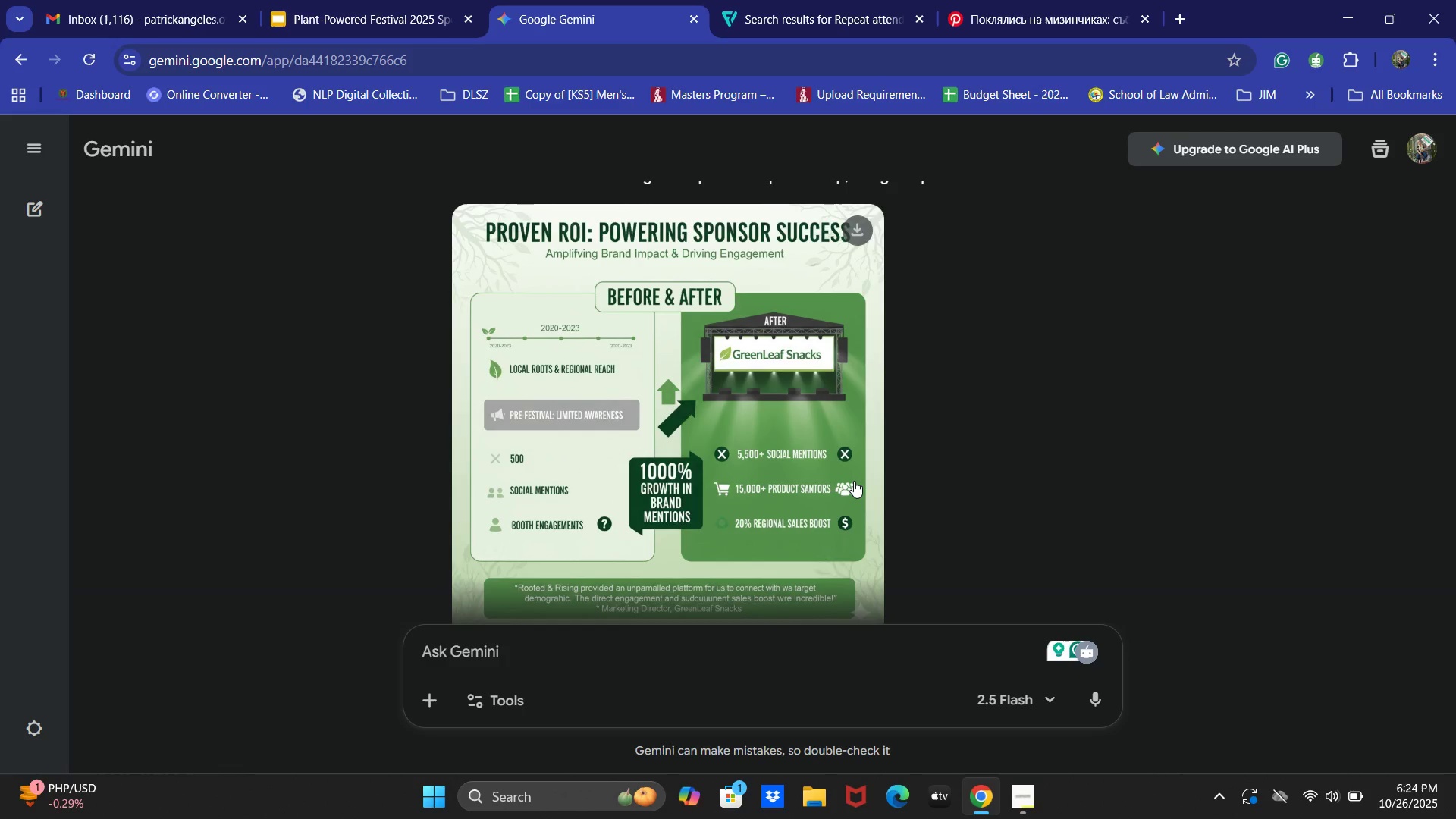 
wait(10.54)
 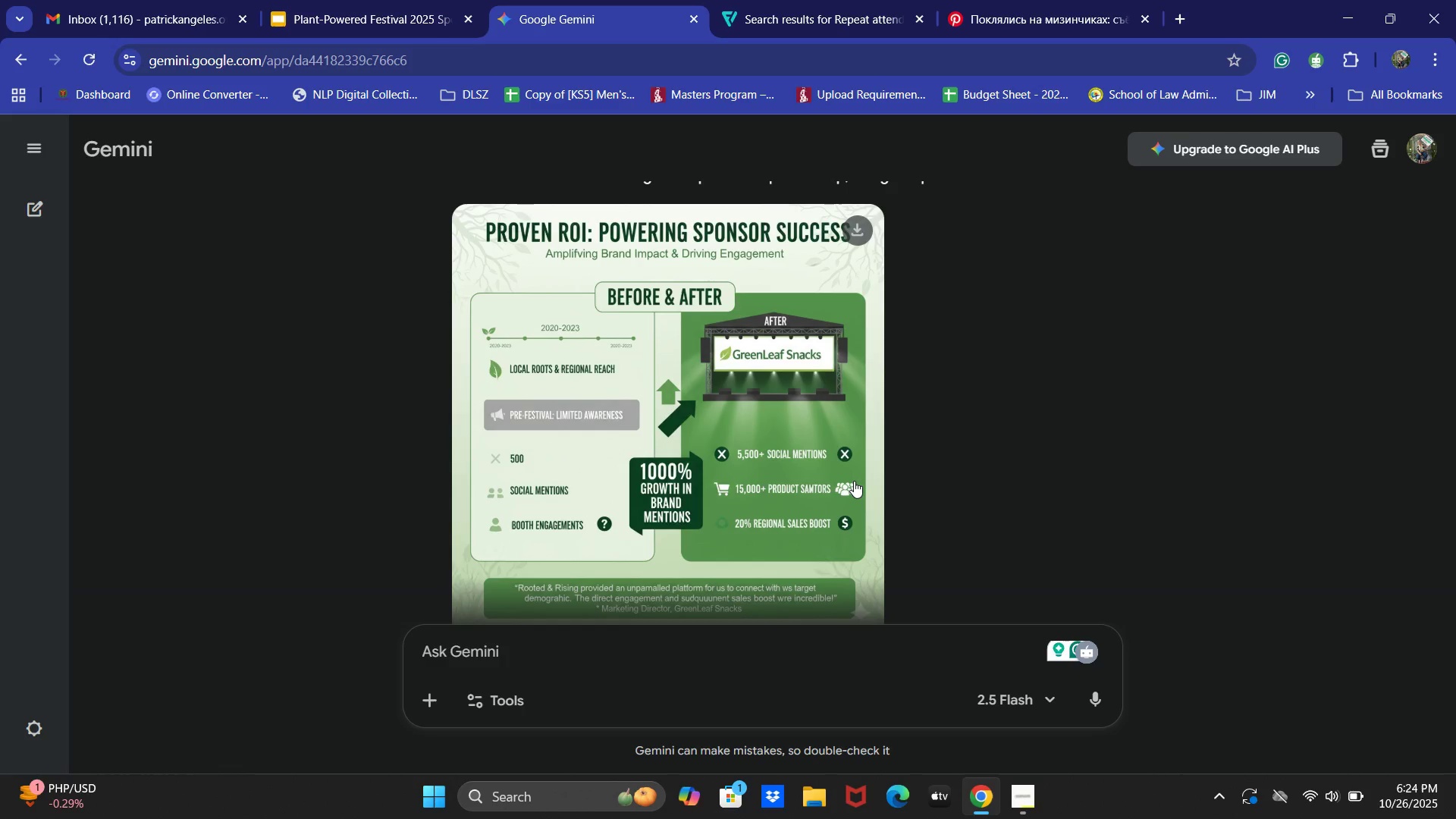 
scroll: coordinate [1026, 399], scroll_direction: up, amount: 11.0
 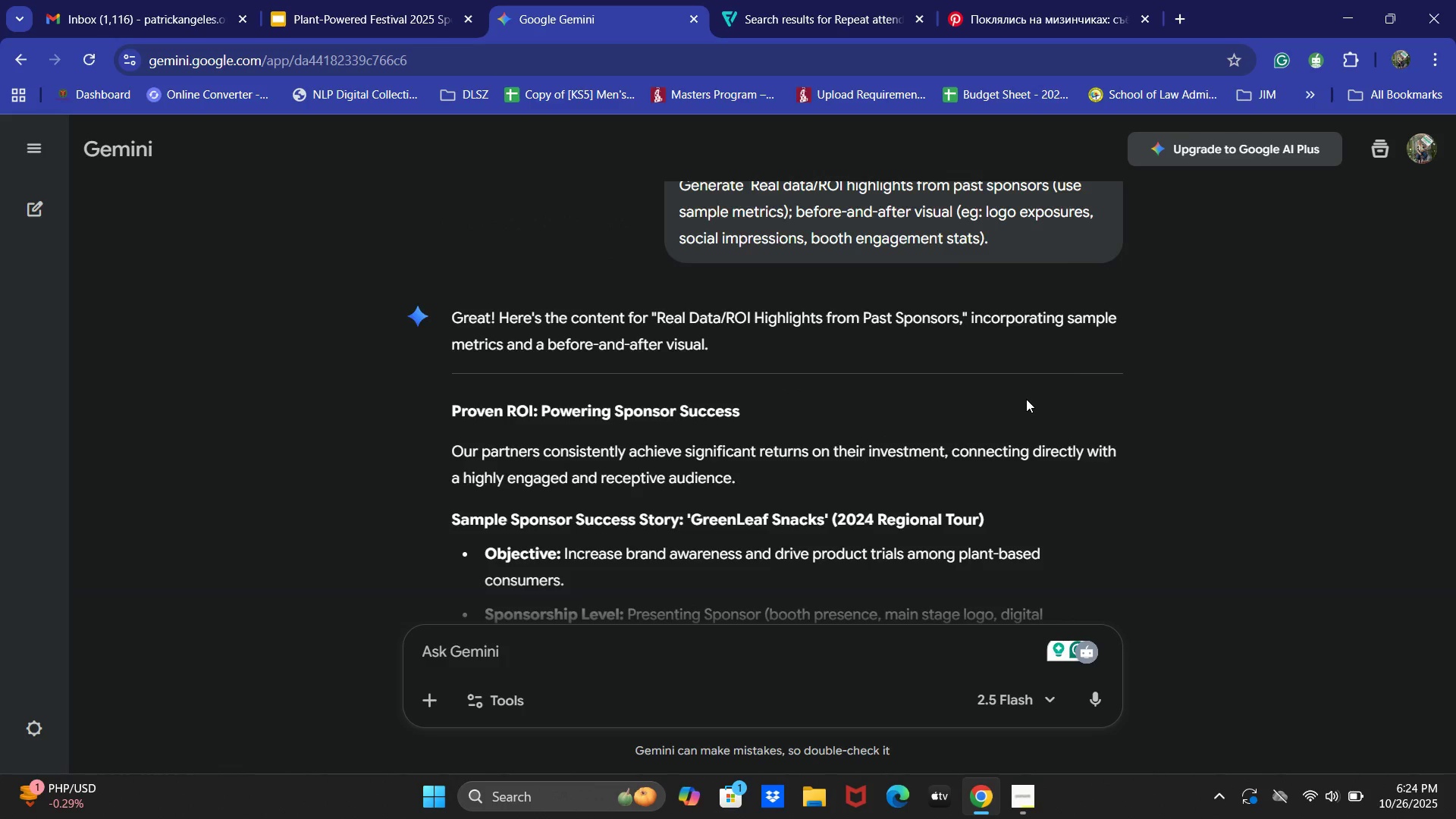 
scroll: coordinate [1026, 399], scroll_direction: down, amount: 2.0
 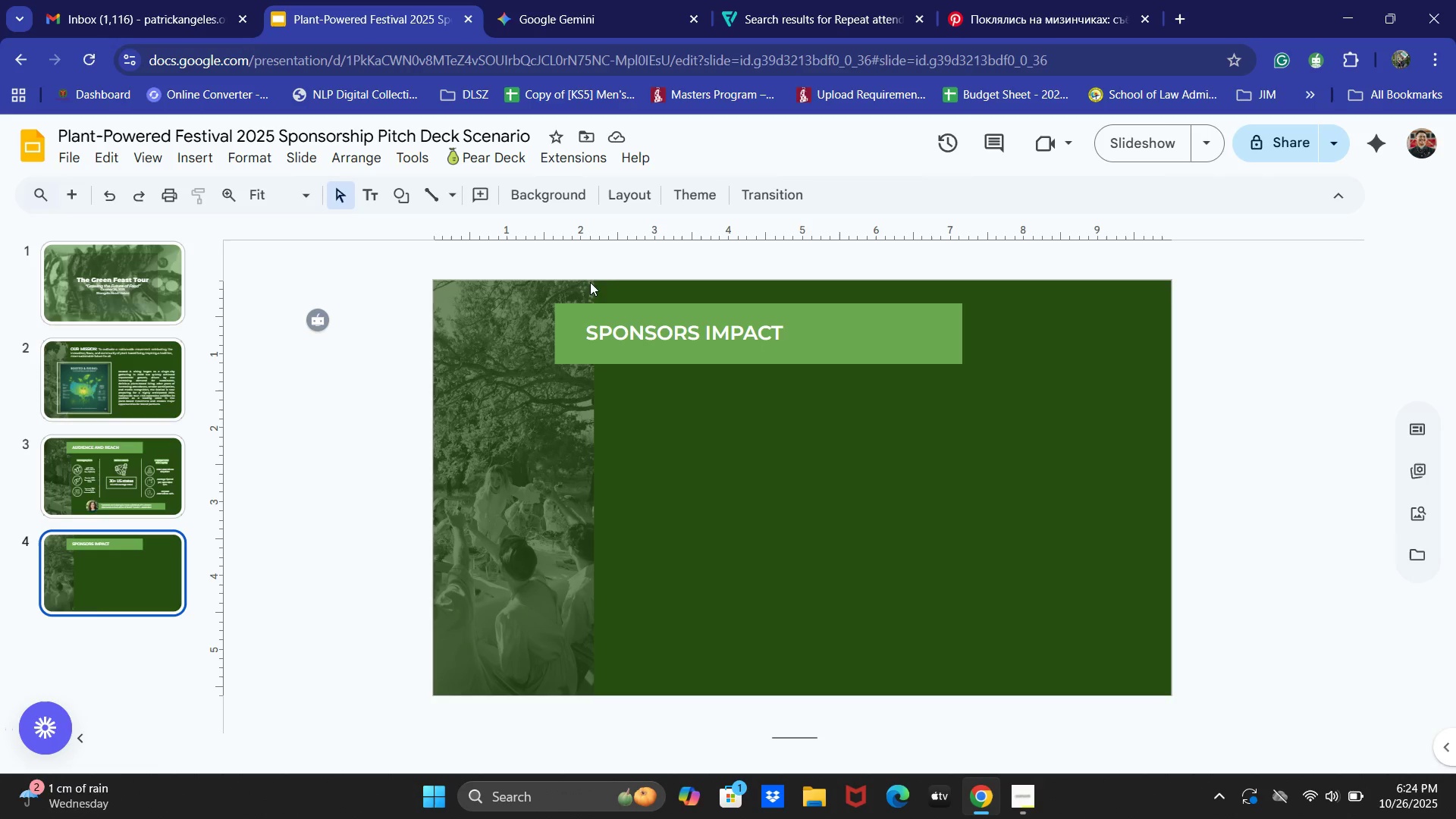 
left_click([667, 427])
 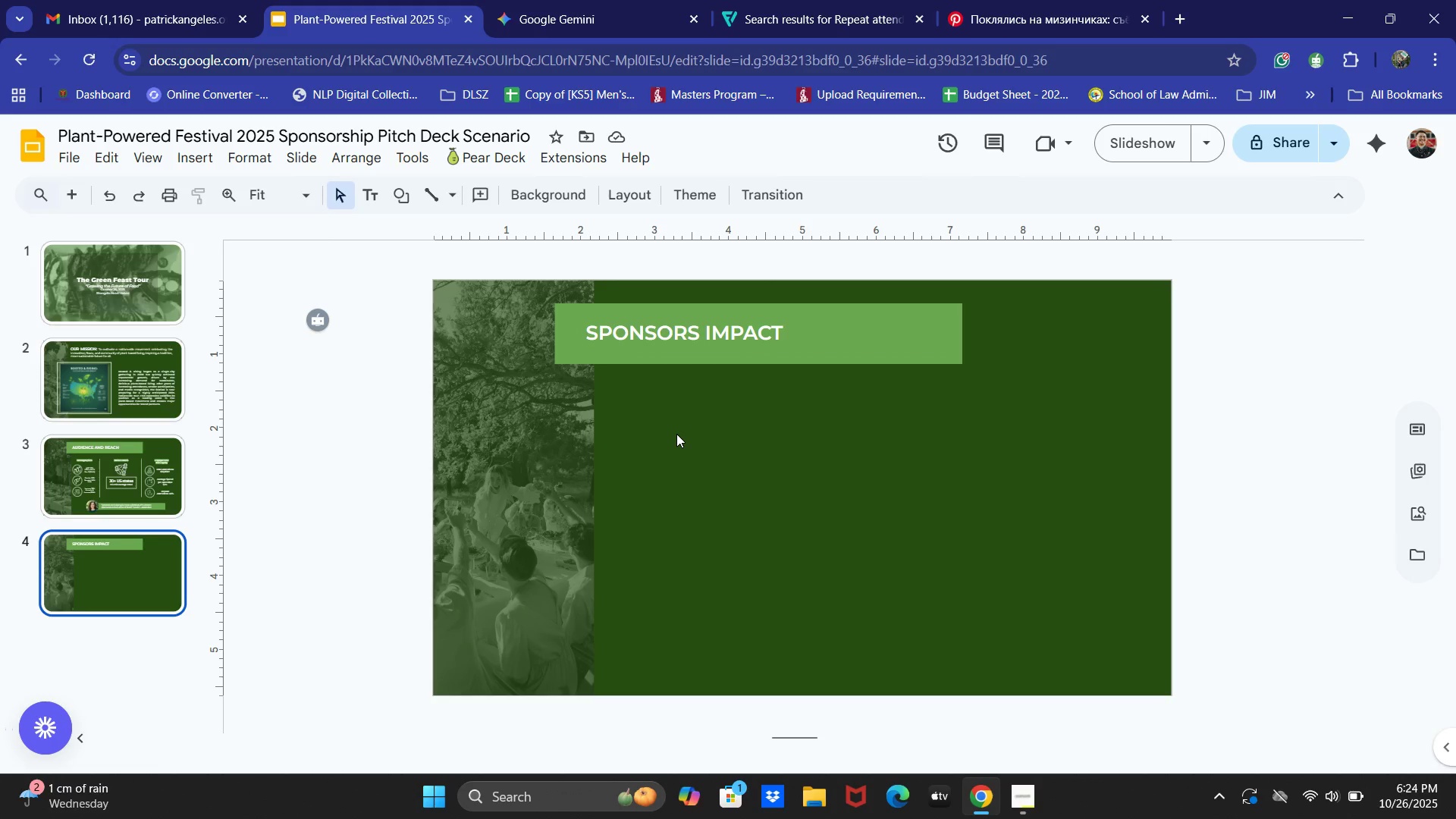 
wait(11.13)
 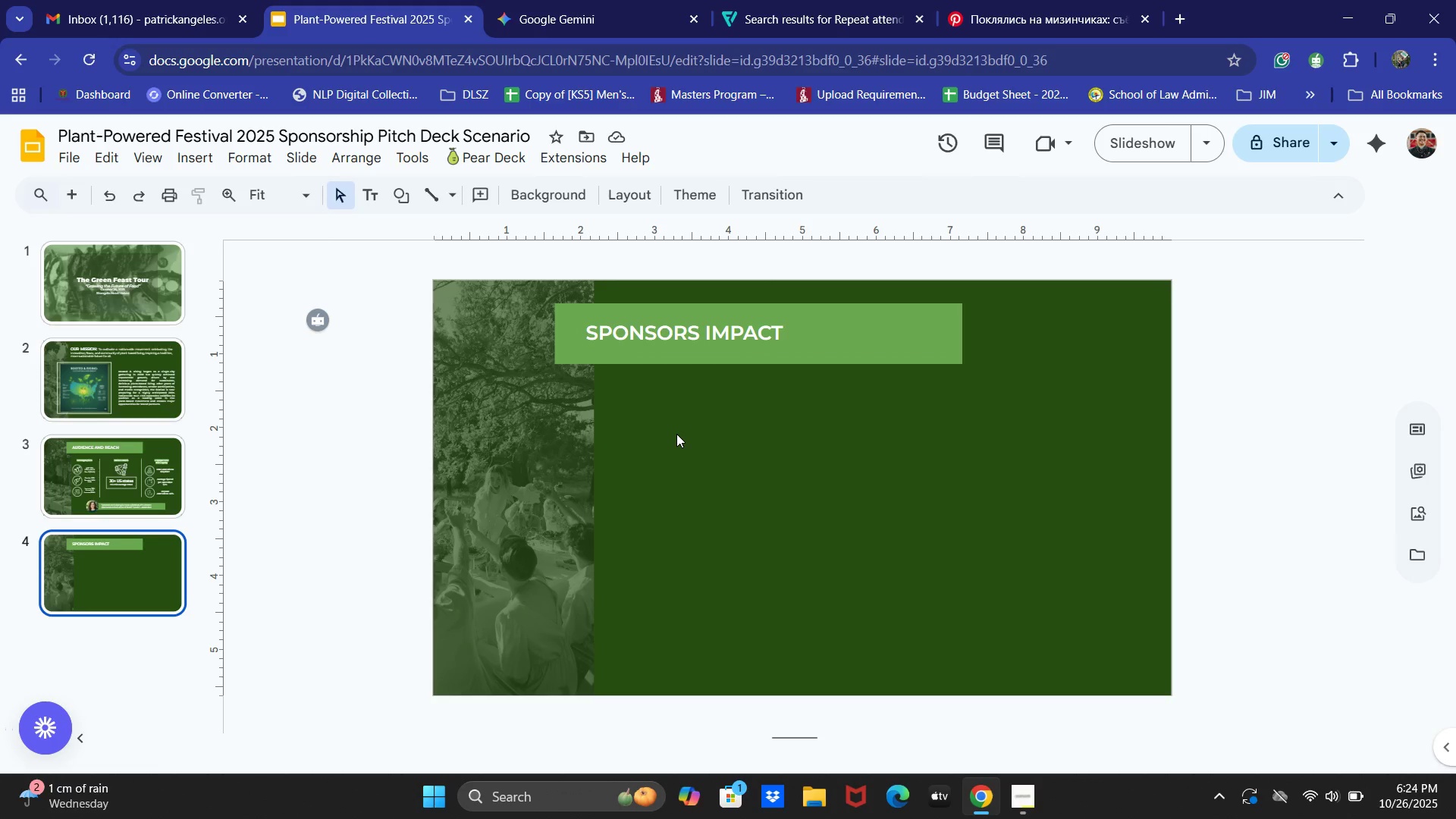 
left_click([397, 199])
 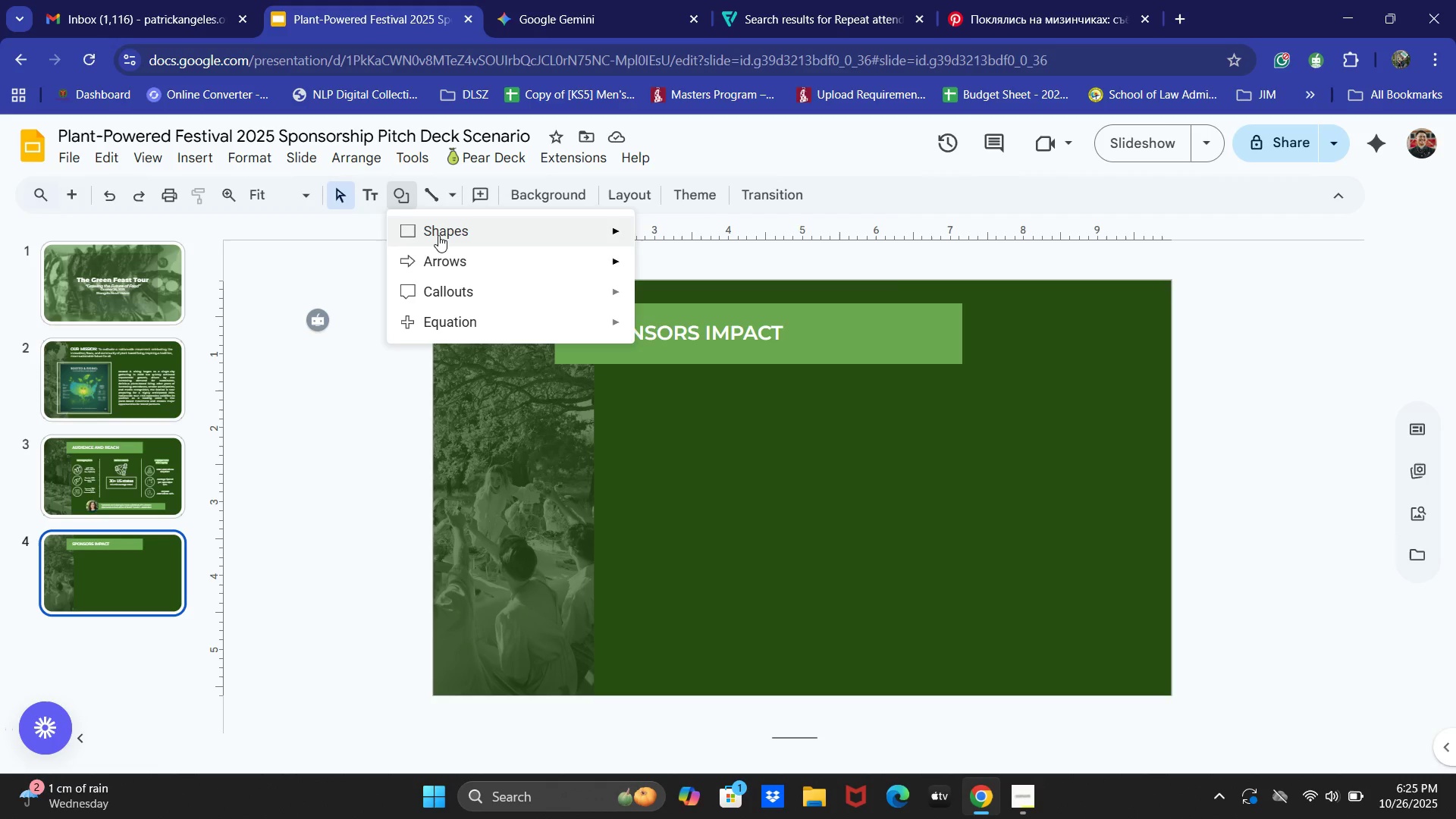 
left_click([439, 234])
 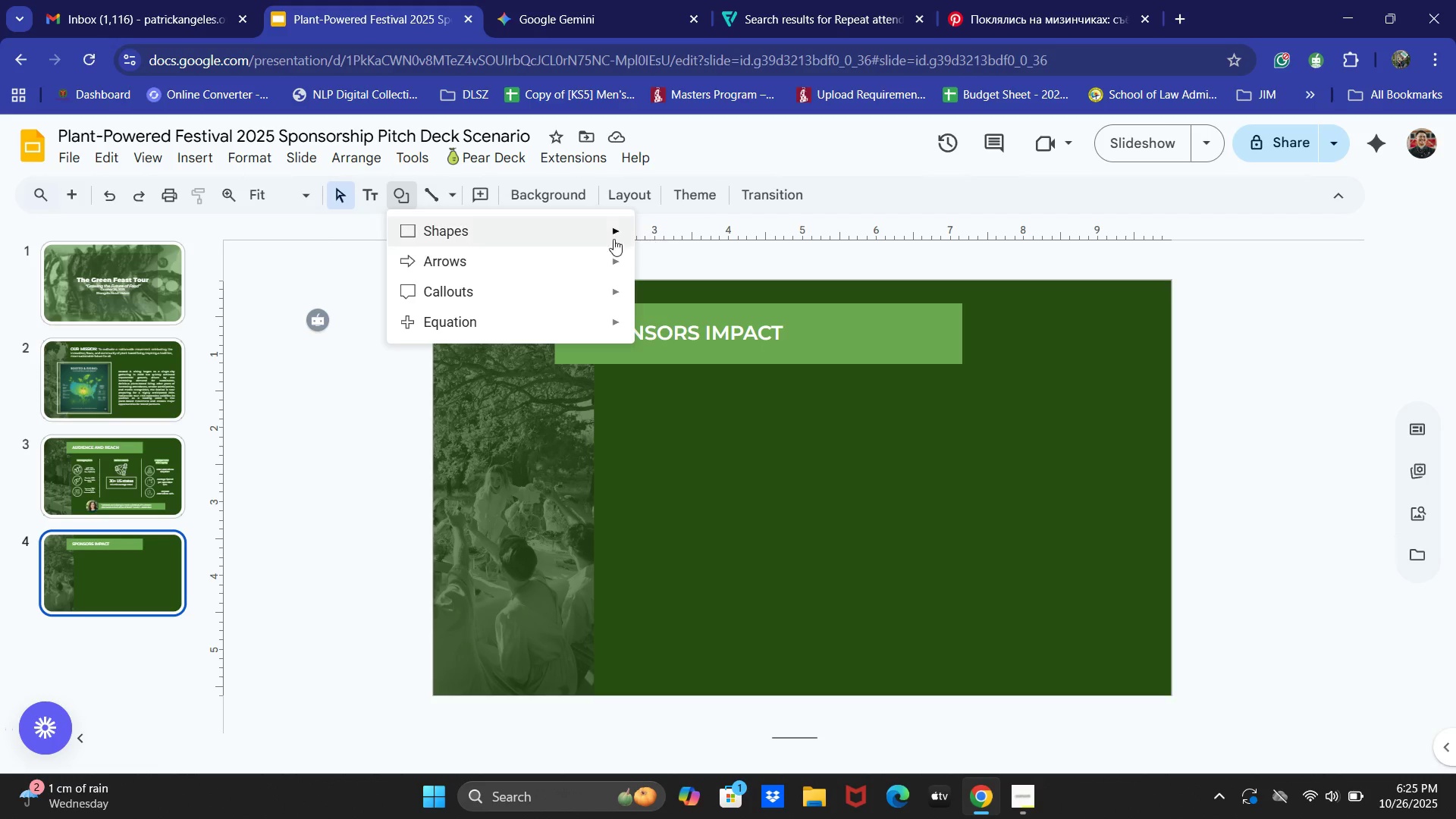 
left_click([583, 231])
 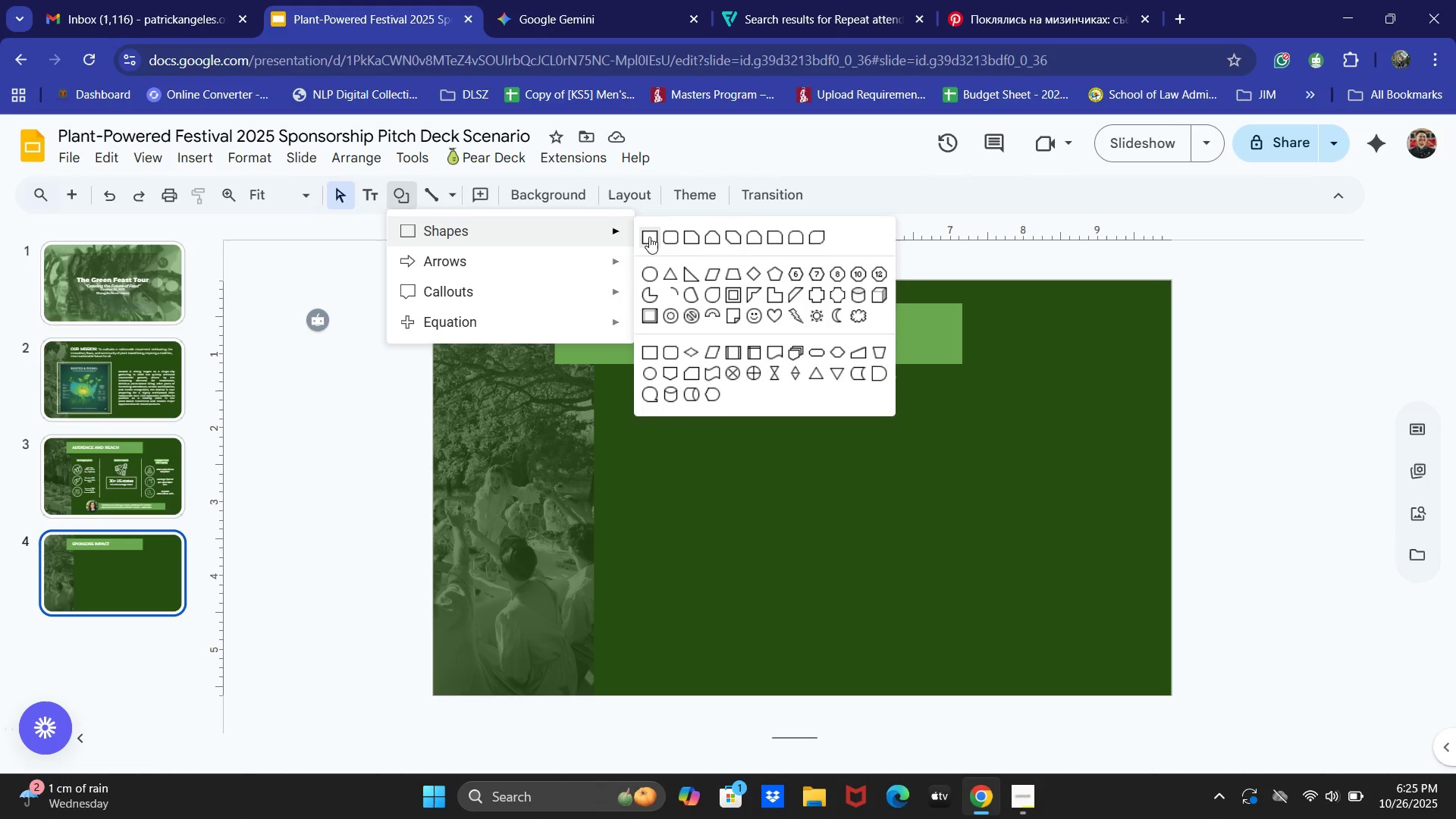 
left_click([649, 237])
 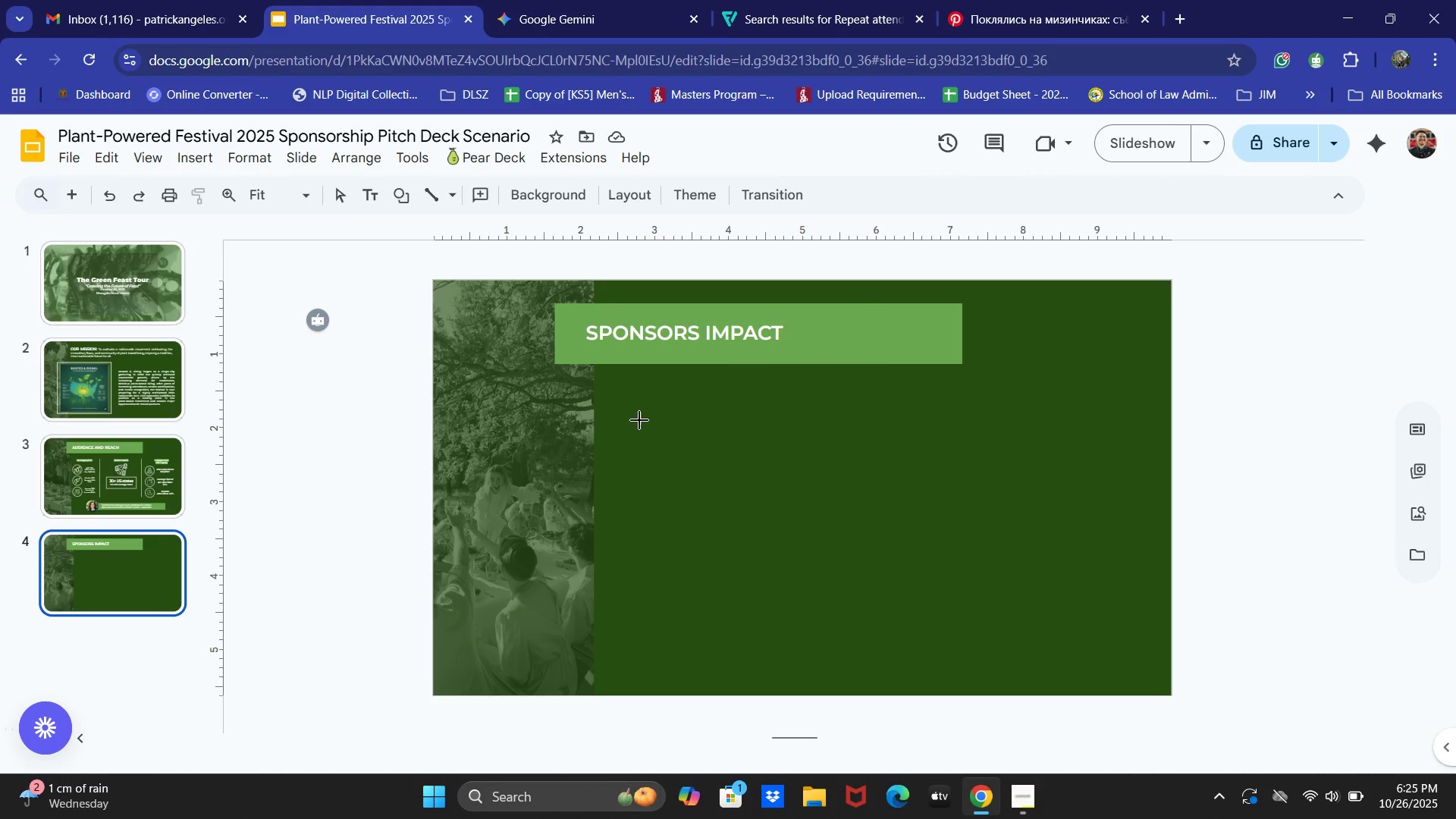 
left_click_drag(start_coordinate=[626, 410], to_coordinate=[791, 500])
 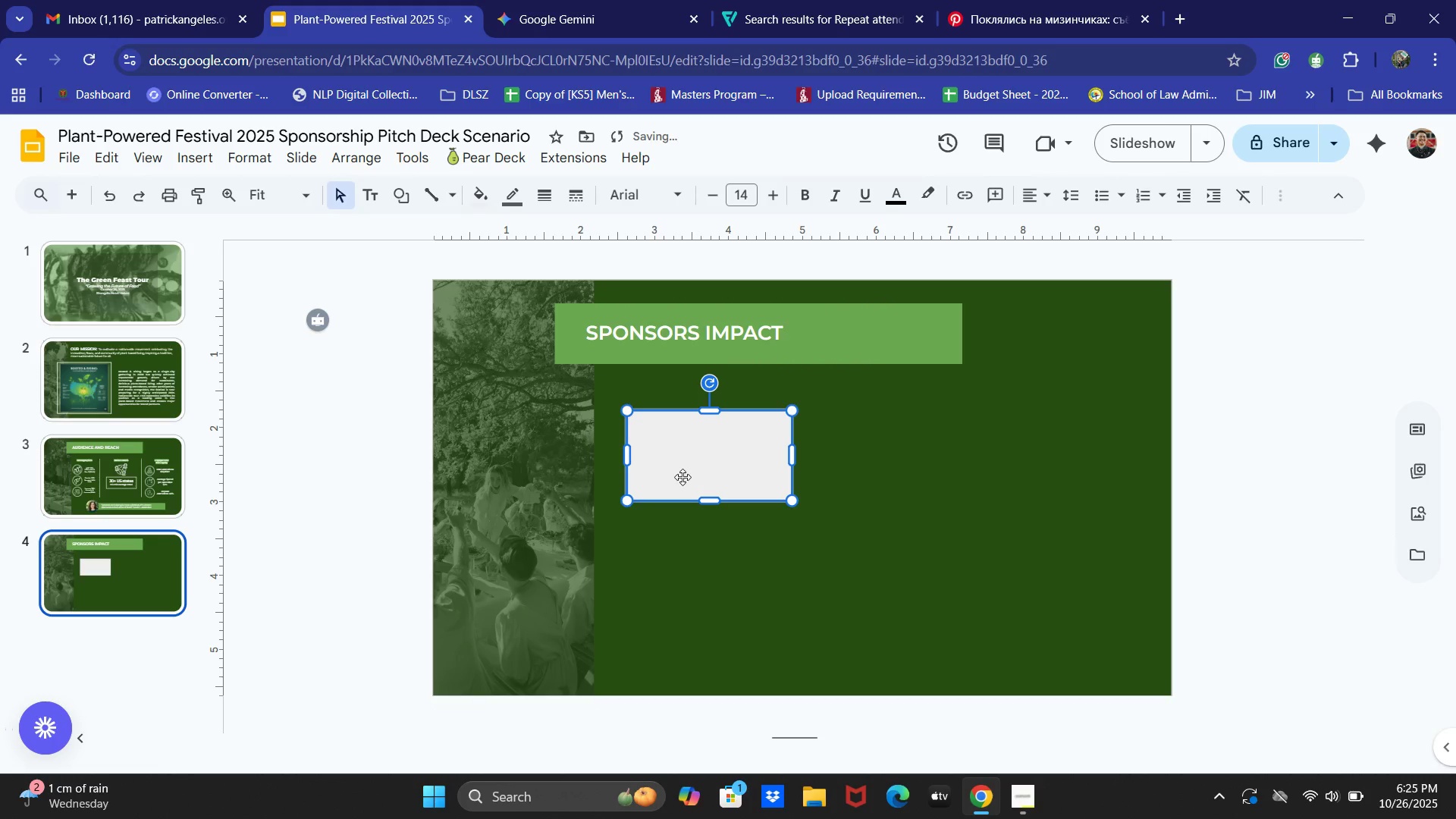 
left_click_drag(start_coordinate=[682, 477], to_coordinate=[683, 466])
 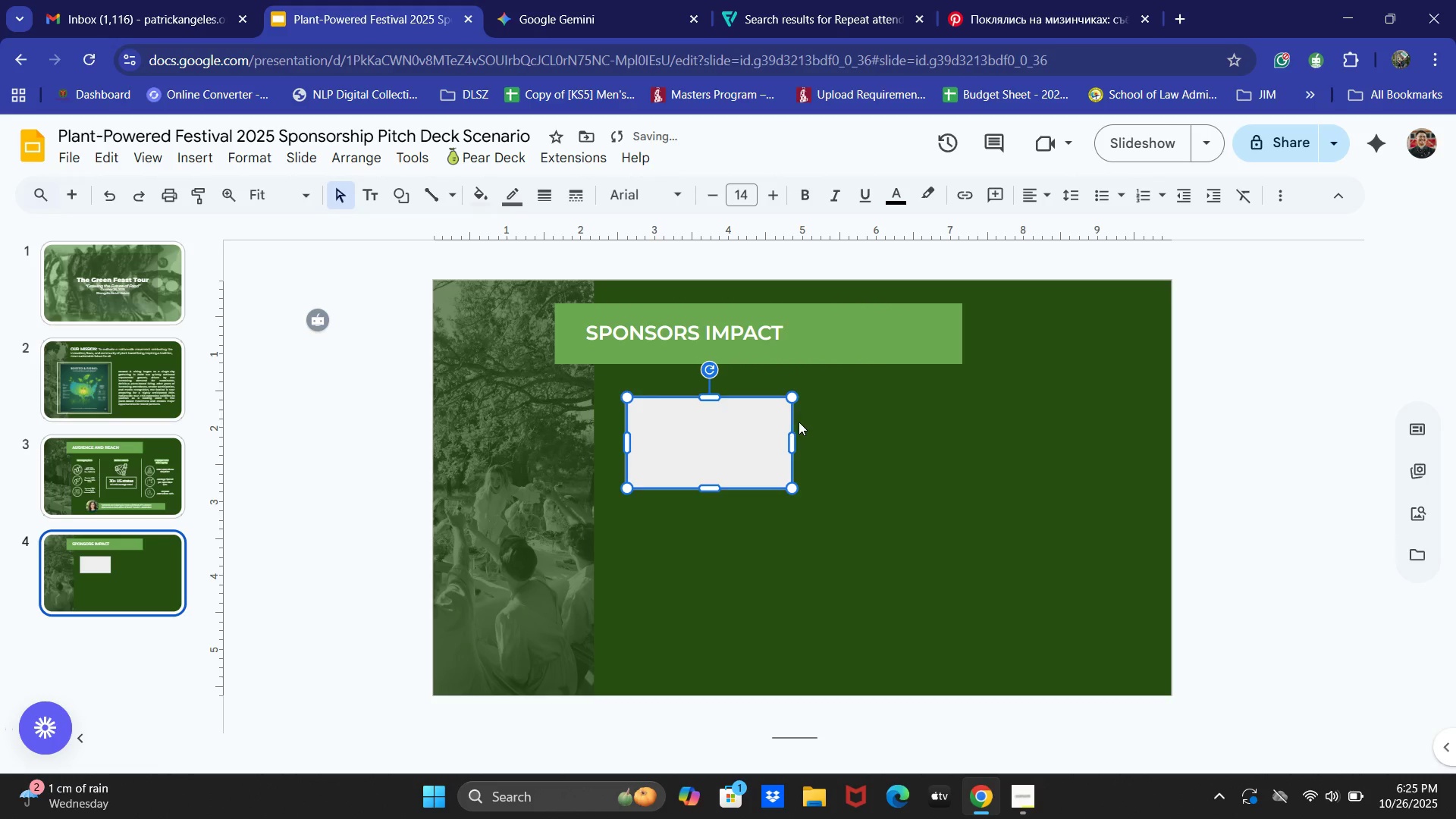 
left_click_drag(start_coordinate=[790, 436], to_coordinate=[760, 439])
 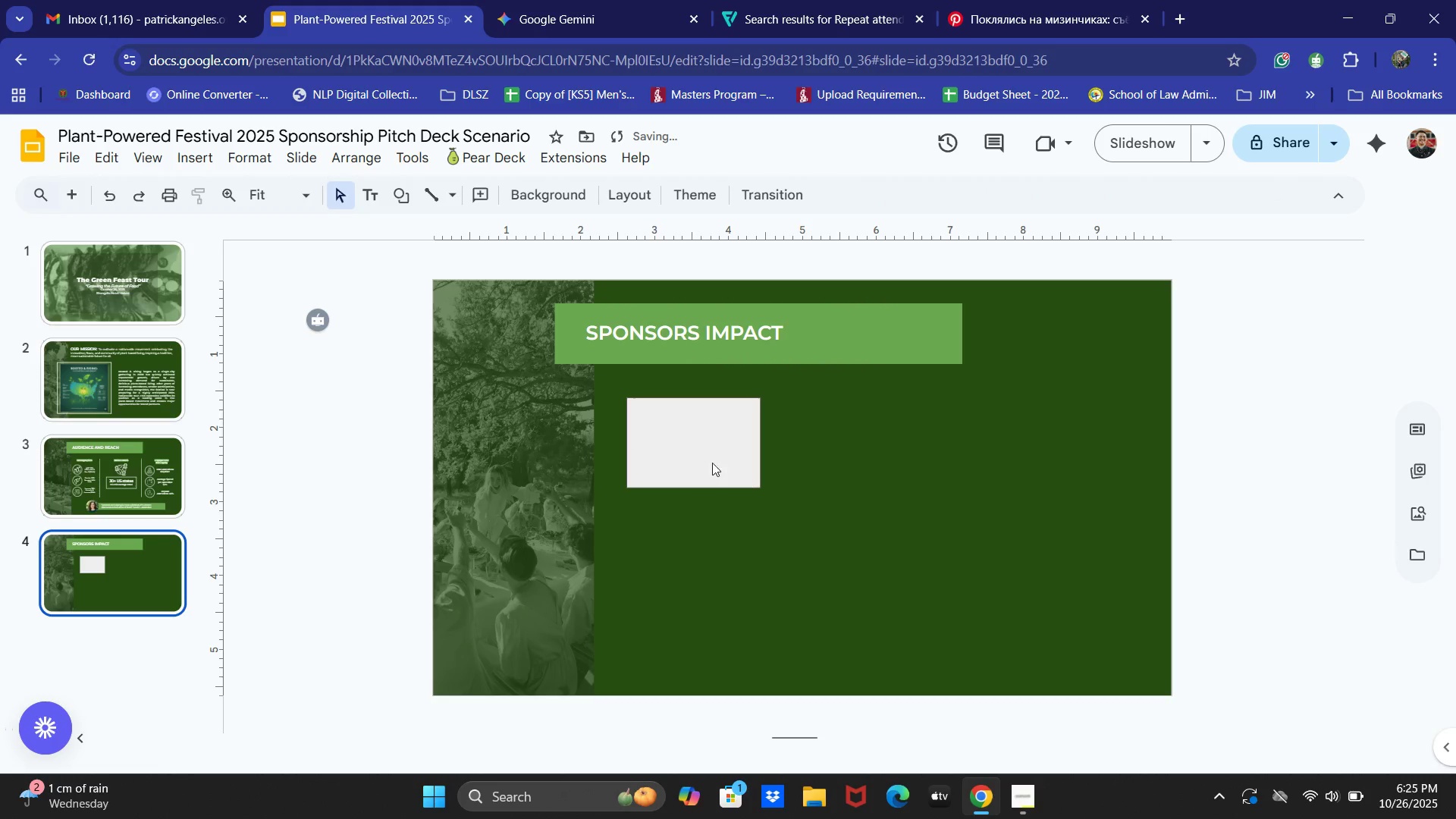 
double_click([703, 455])
 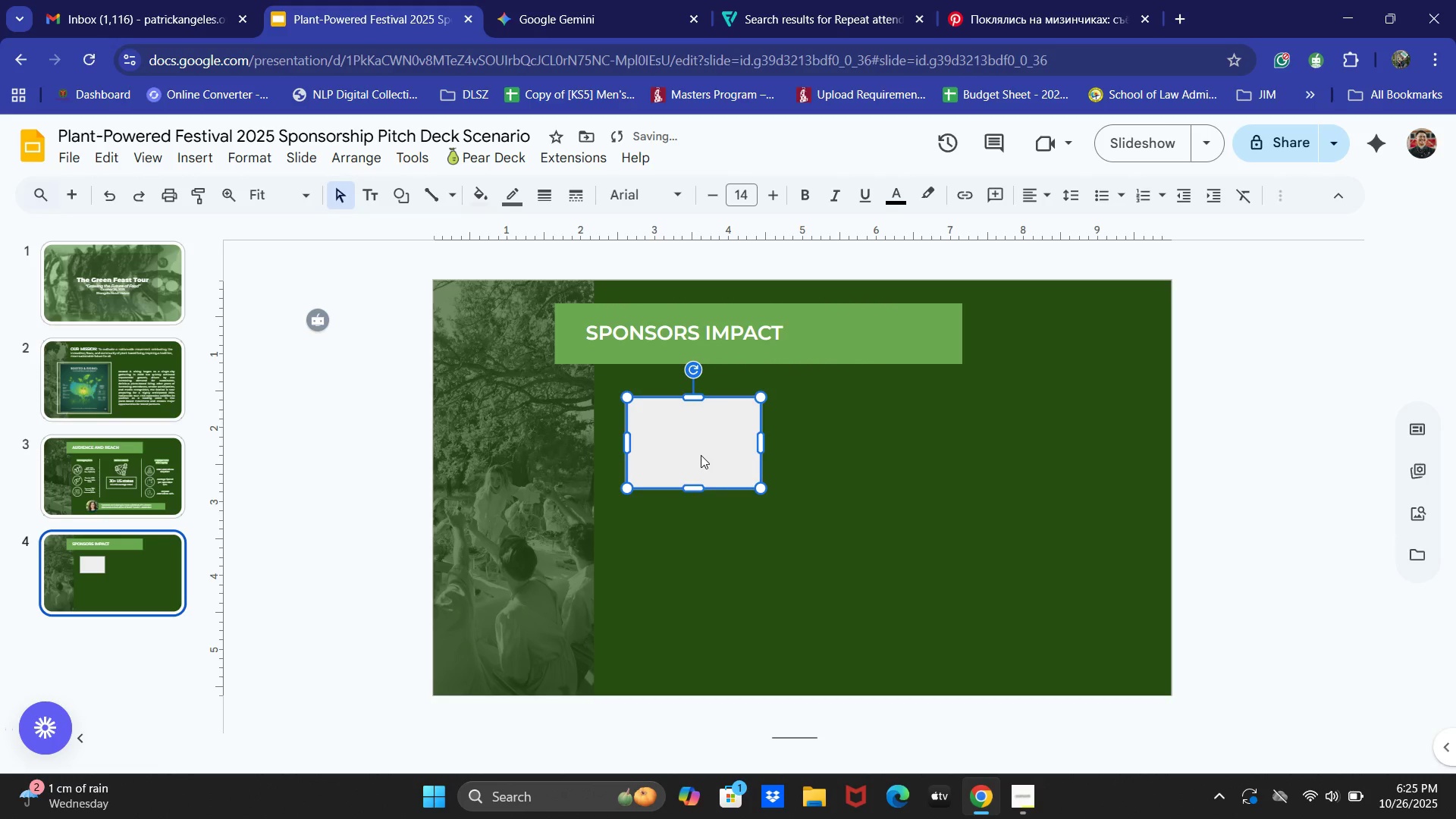 
key(Control+C)
 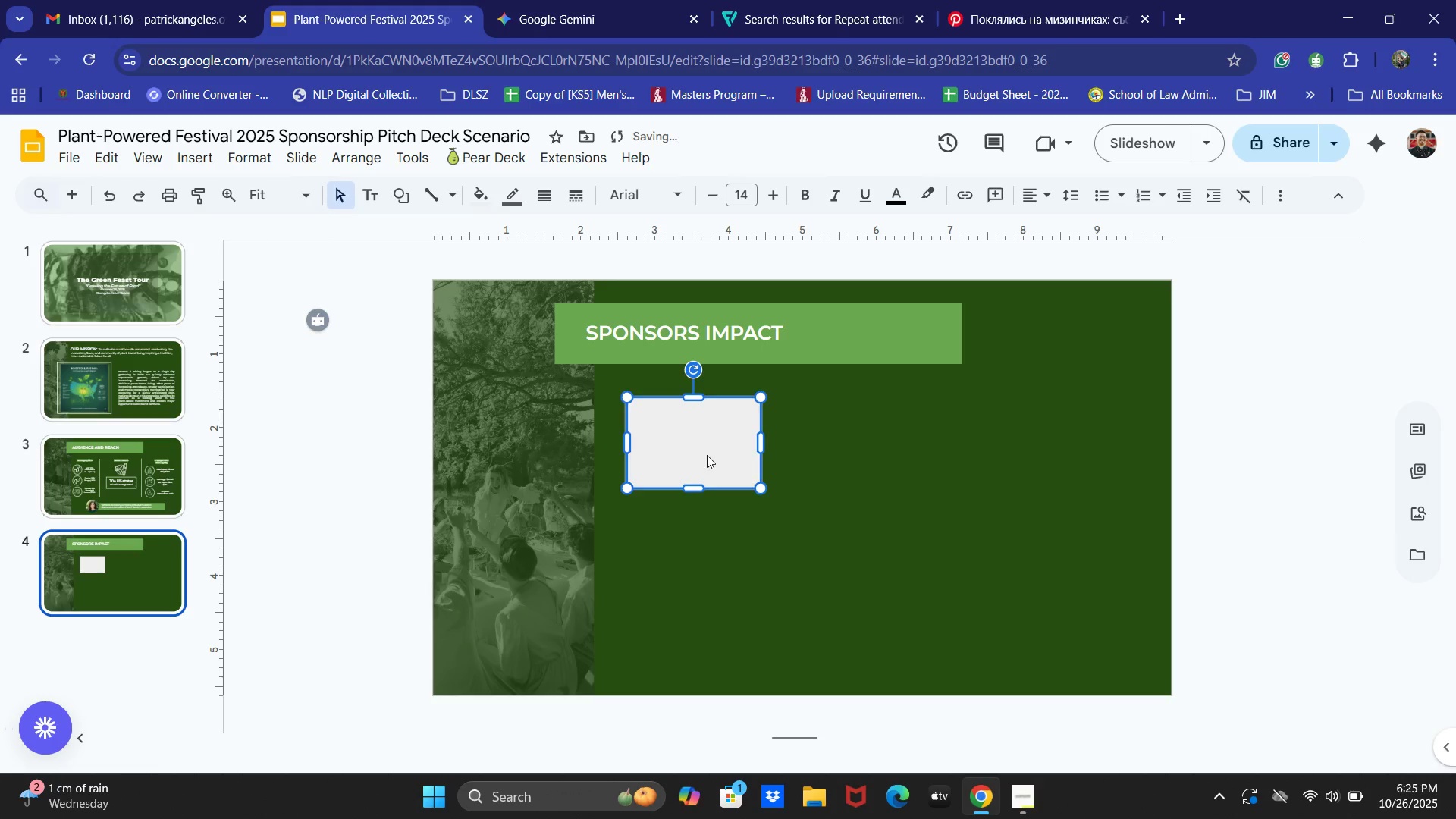 
key(Control+V)
 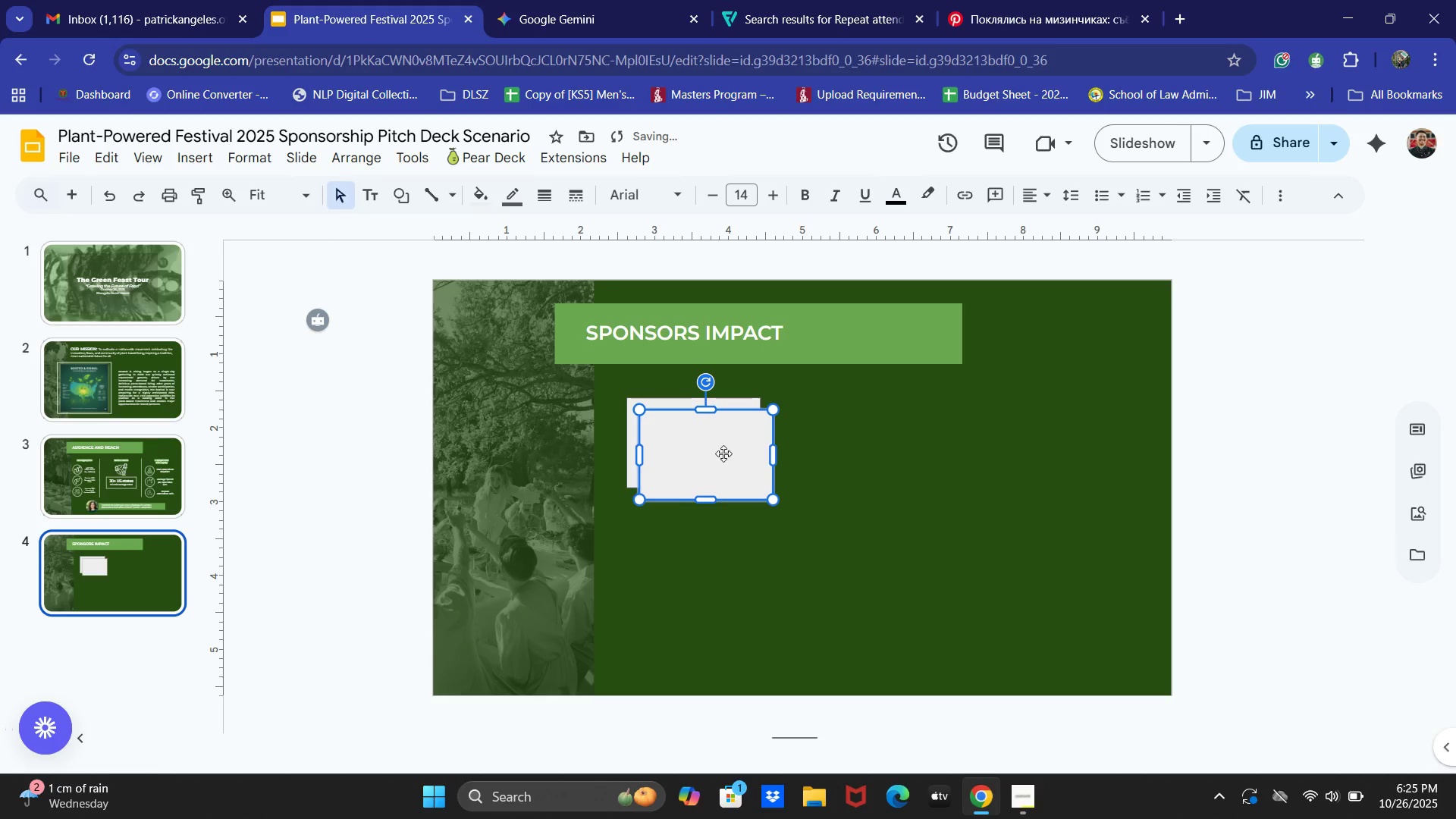 
left_click_drag(start_coordinate=[721, 453], to_coordinate=[896, 444])
 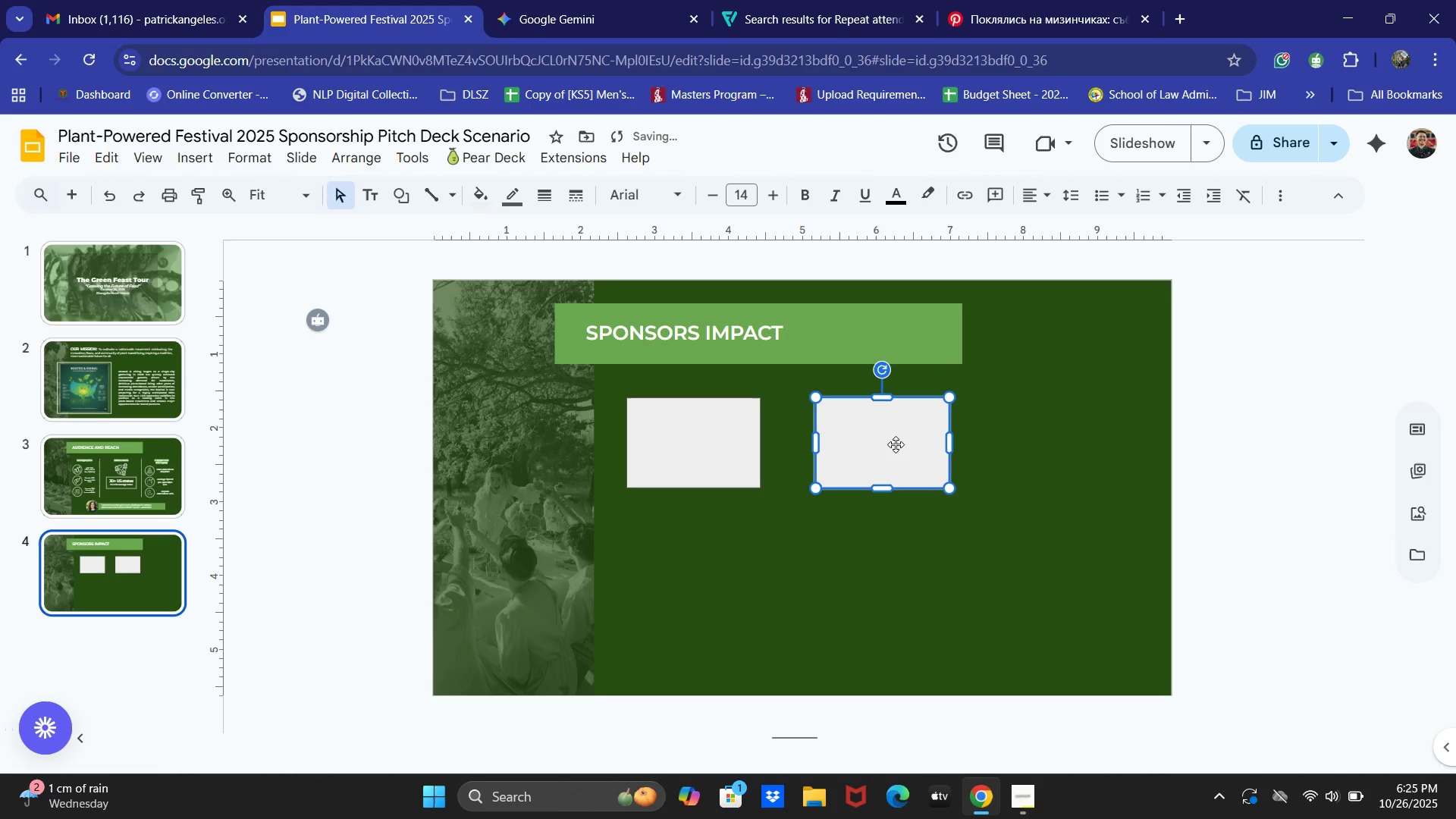 
left_click([896, 444])
 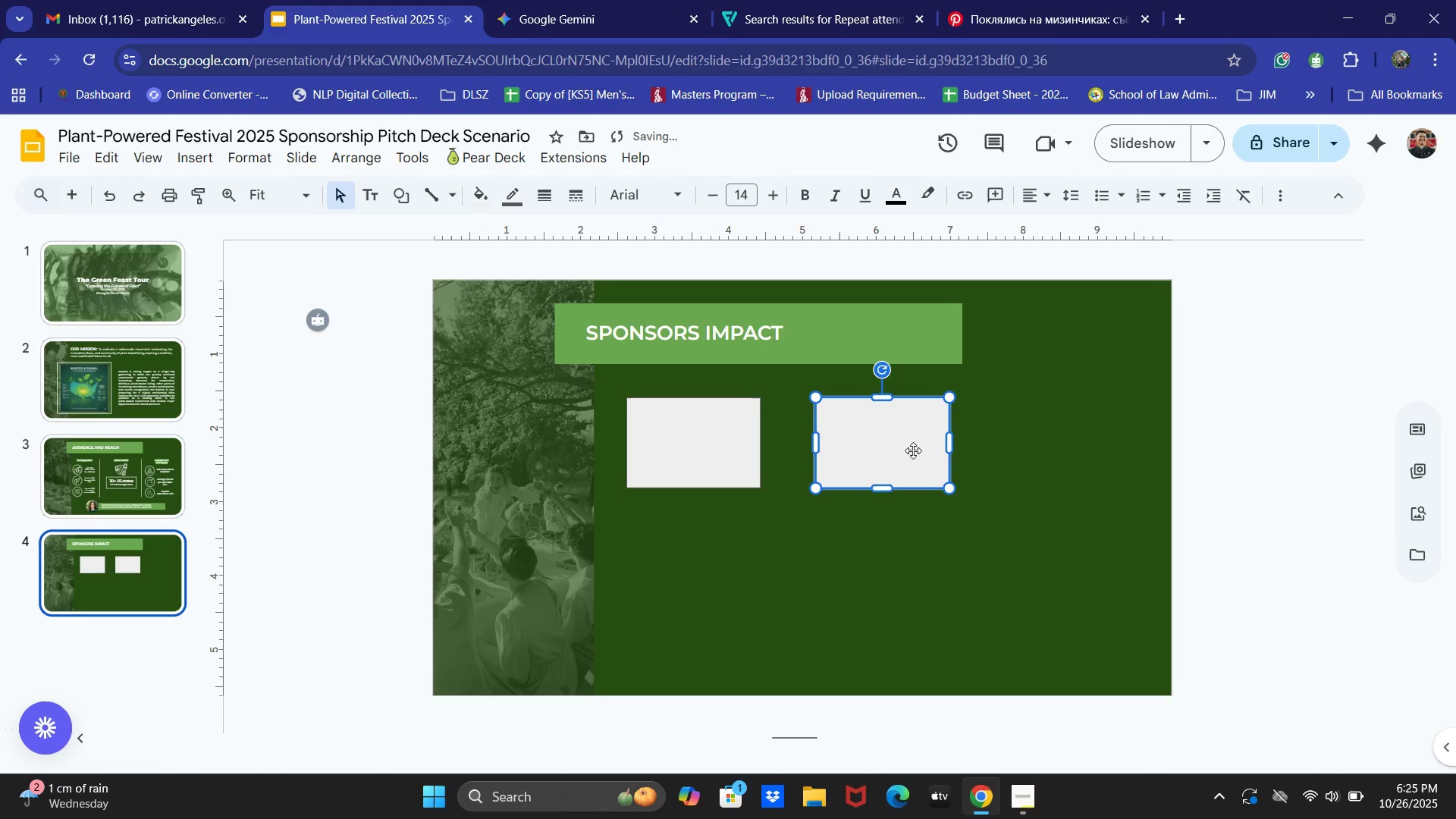 
key(Control+V)
 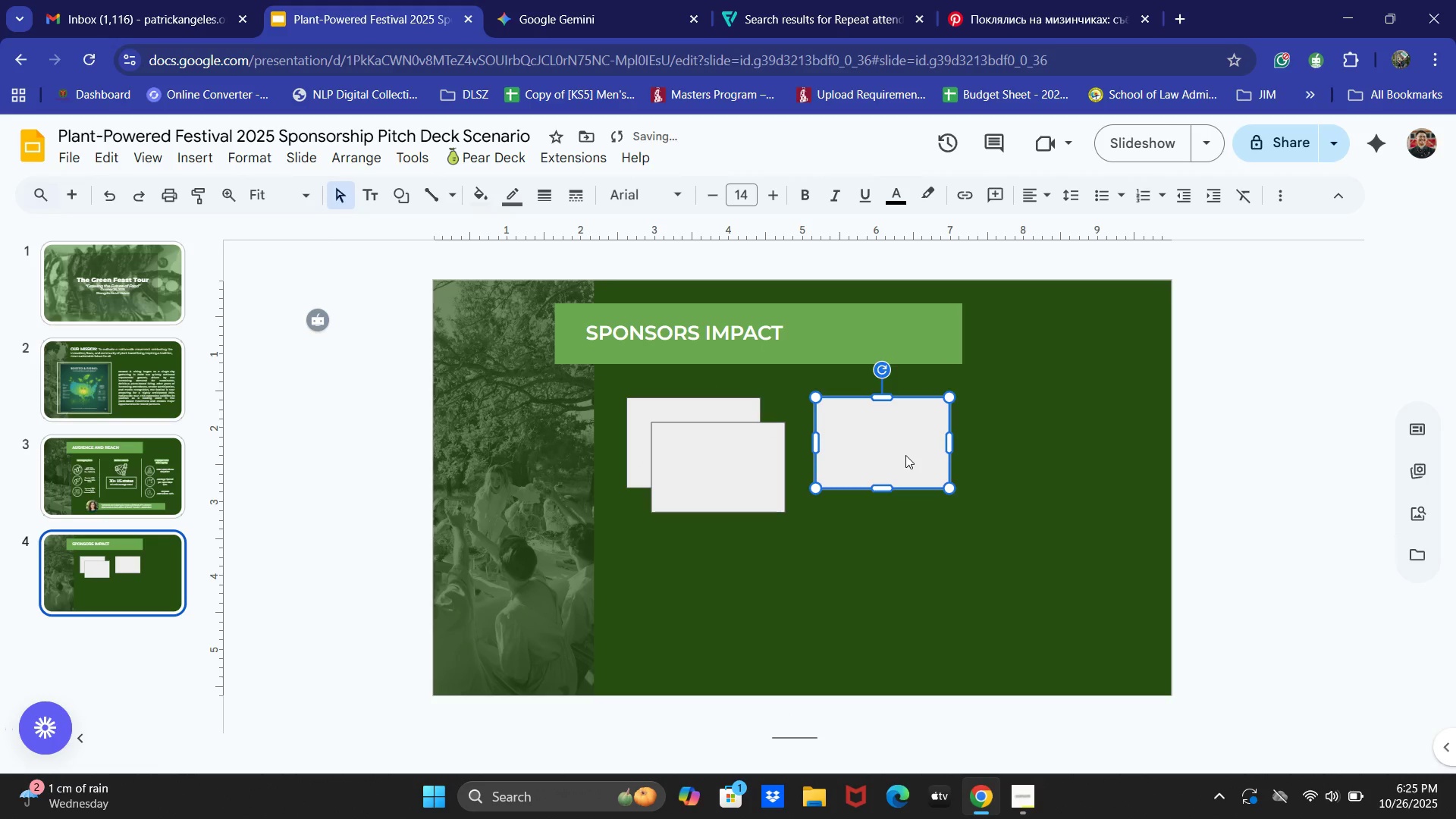 
left_click([905, 455])
 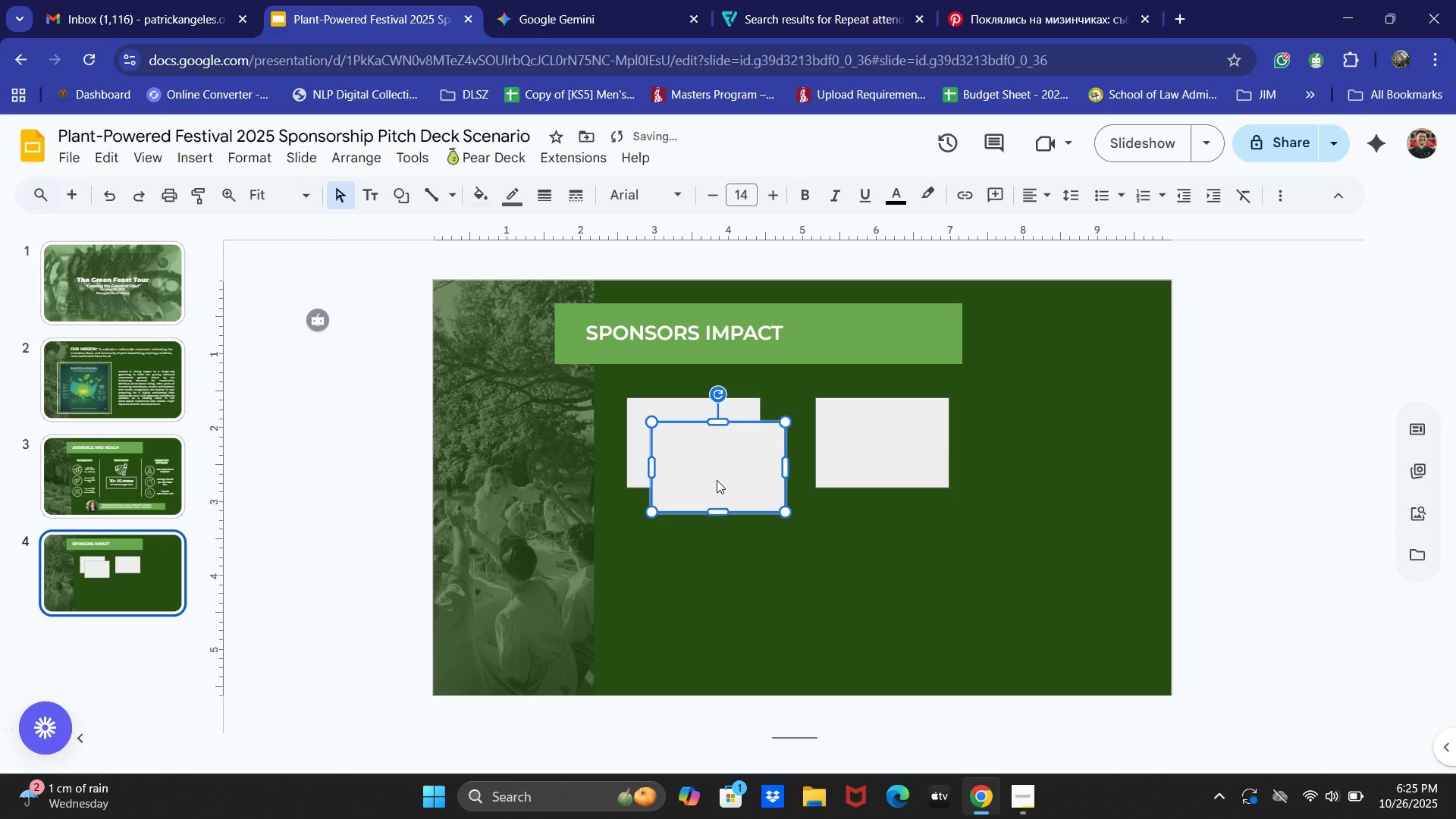 
left_click_drag(start_coordinate=[717, 480], to_coordinate=[1059, 458])
 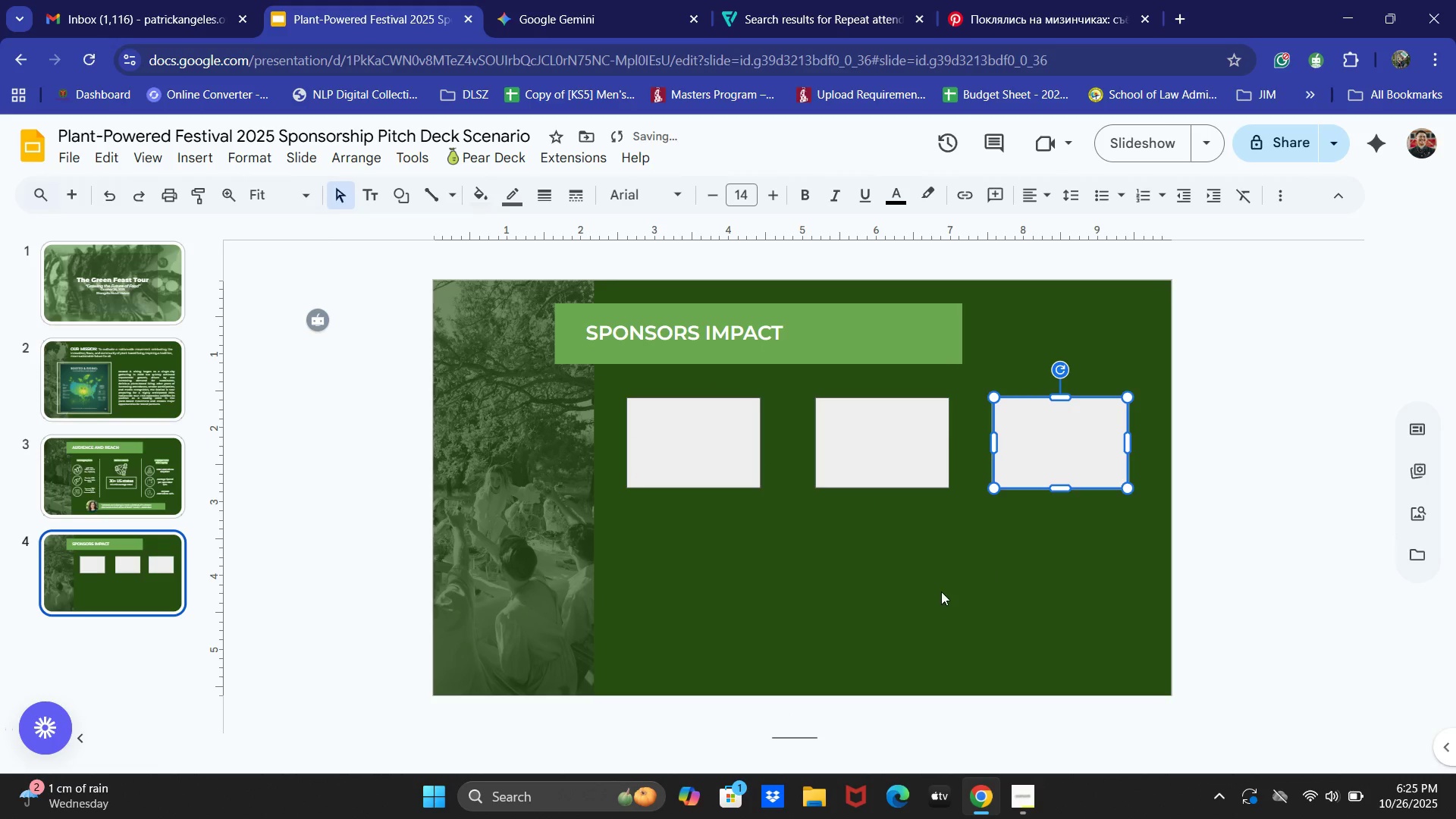 
left_click([941, 592])
 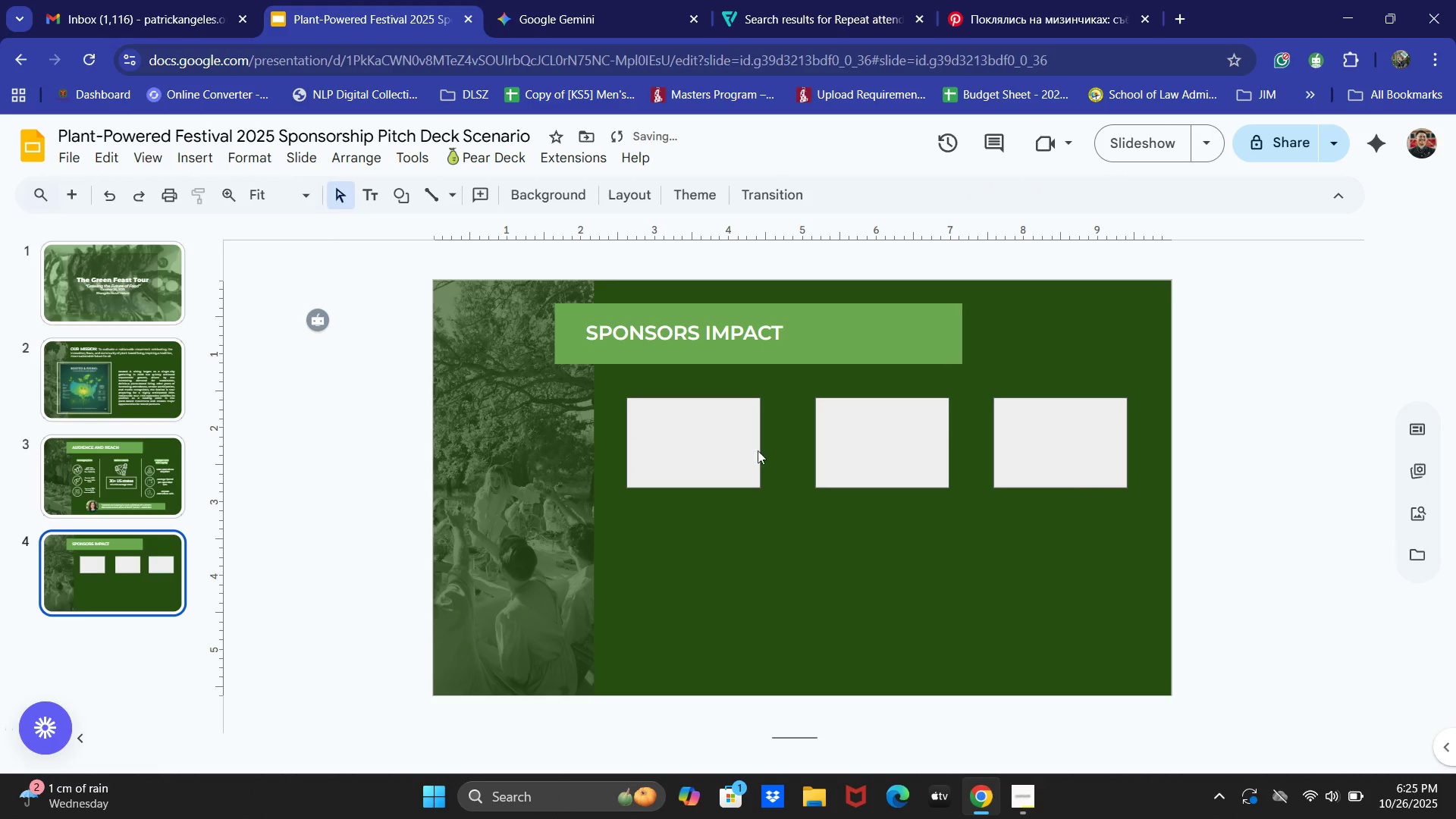 
left_click([736, 449])
 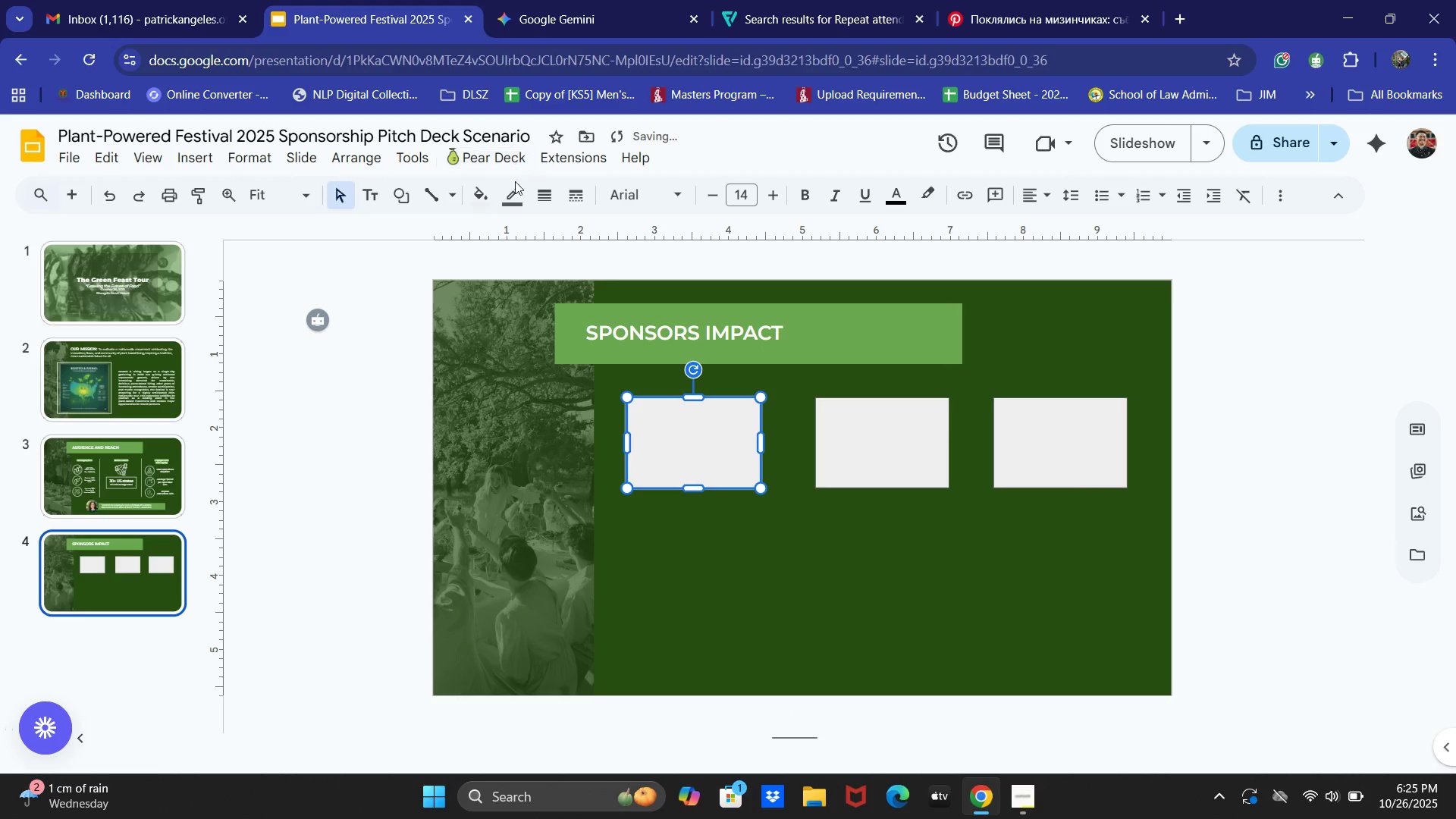 
left_click([510, 198])
 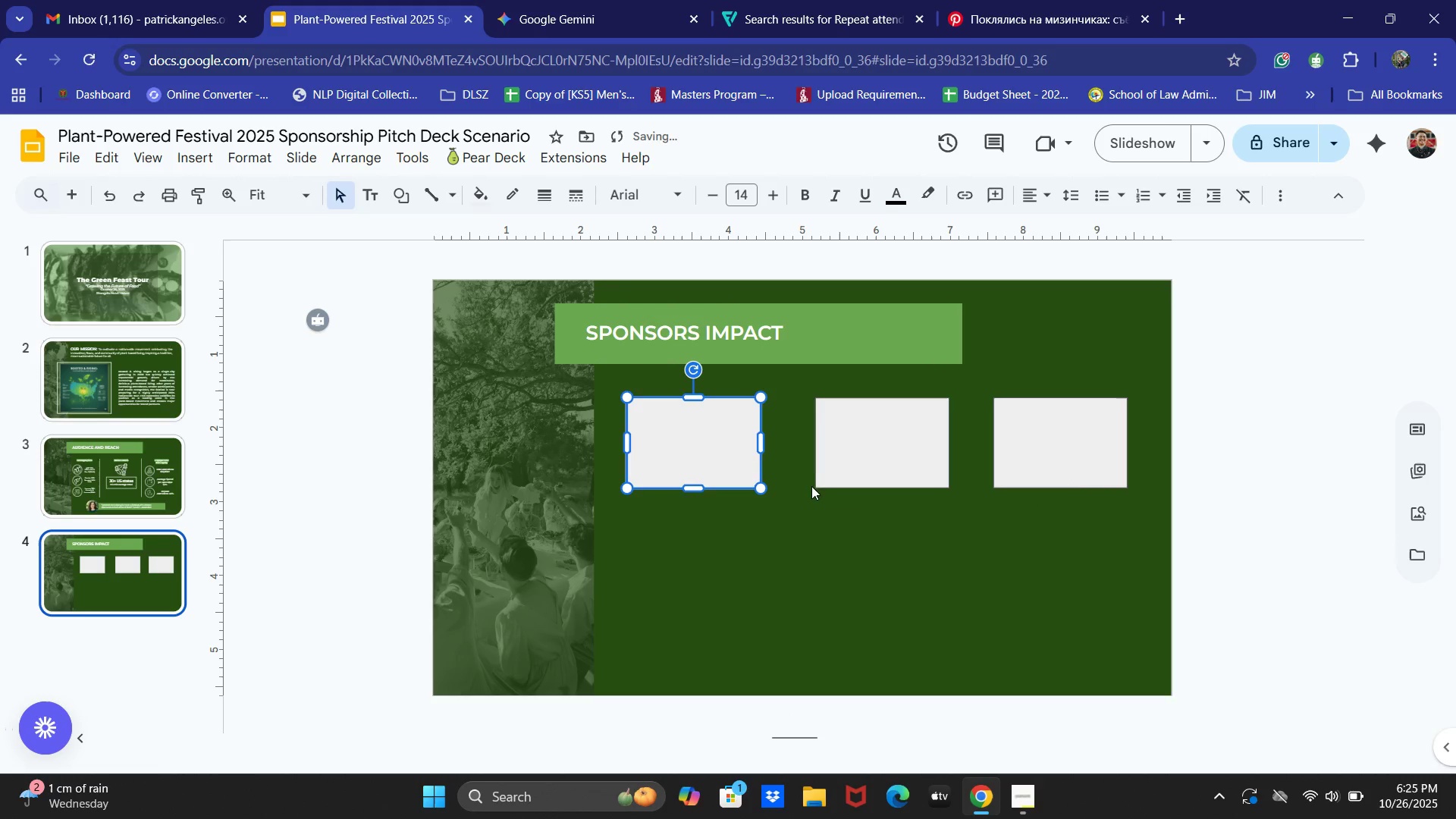 
double_click([838, 468])
 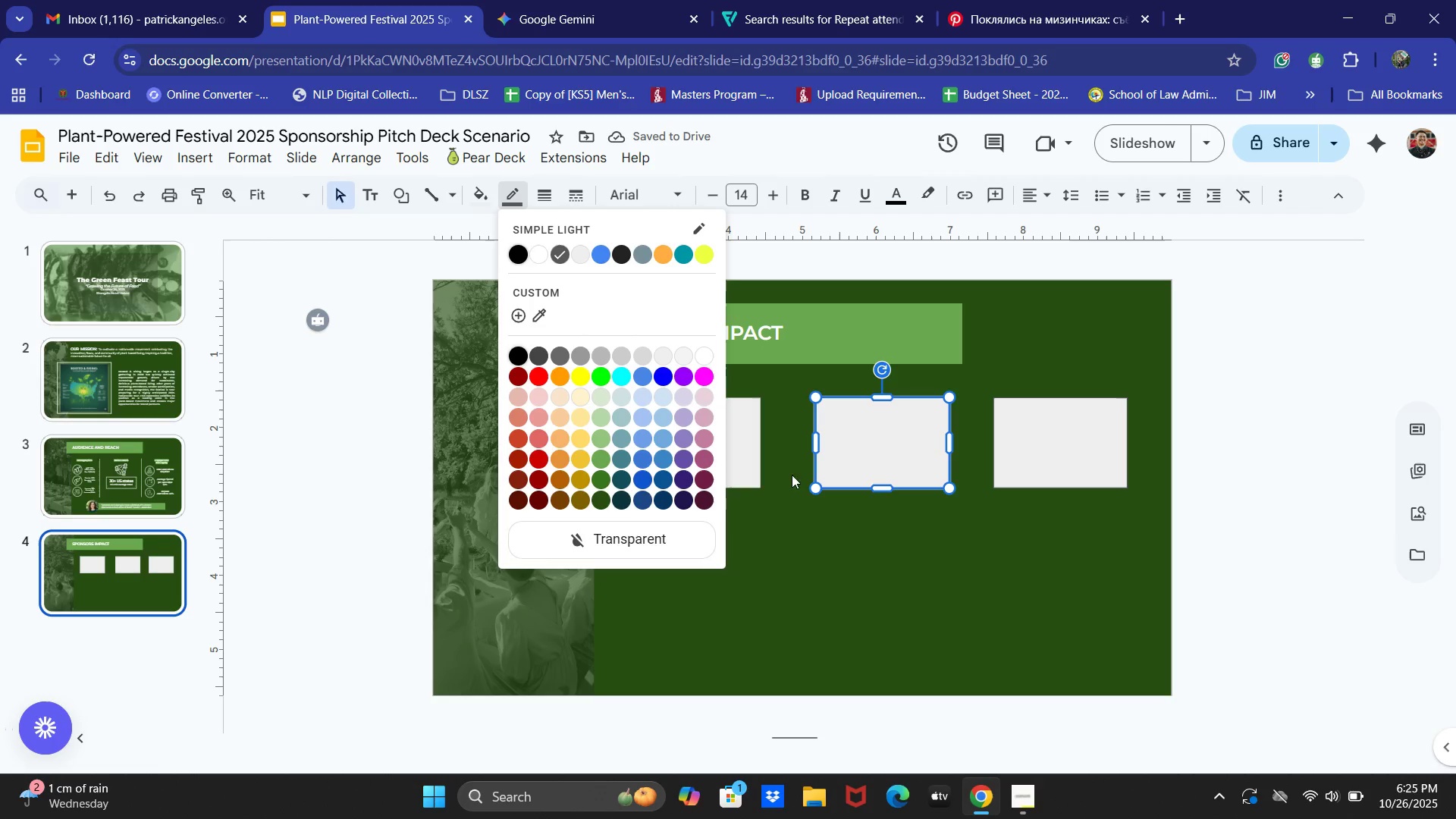 
double_click([760, 443])
 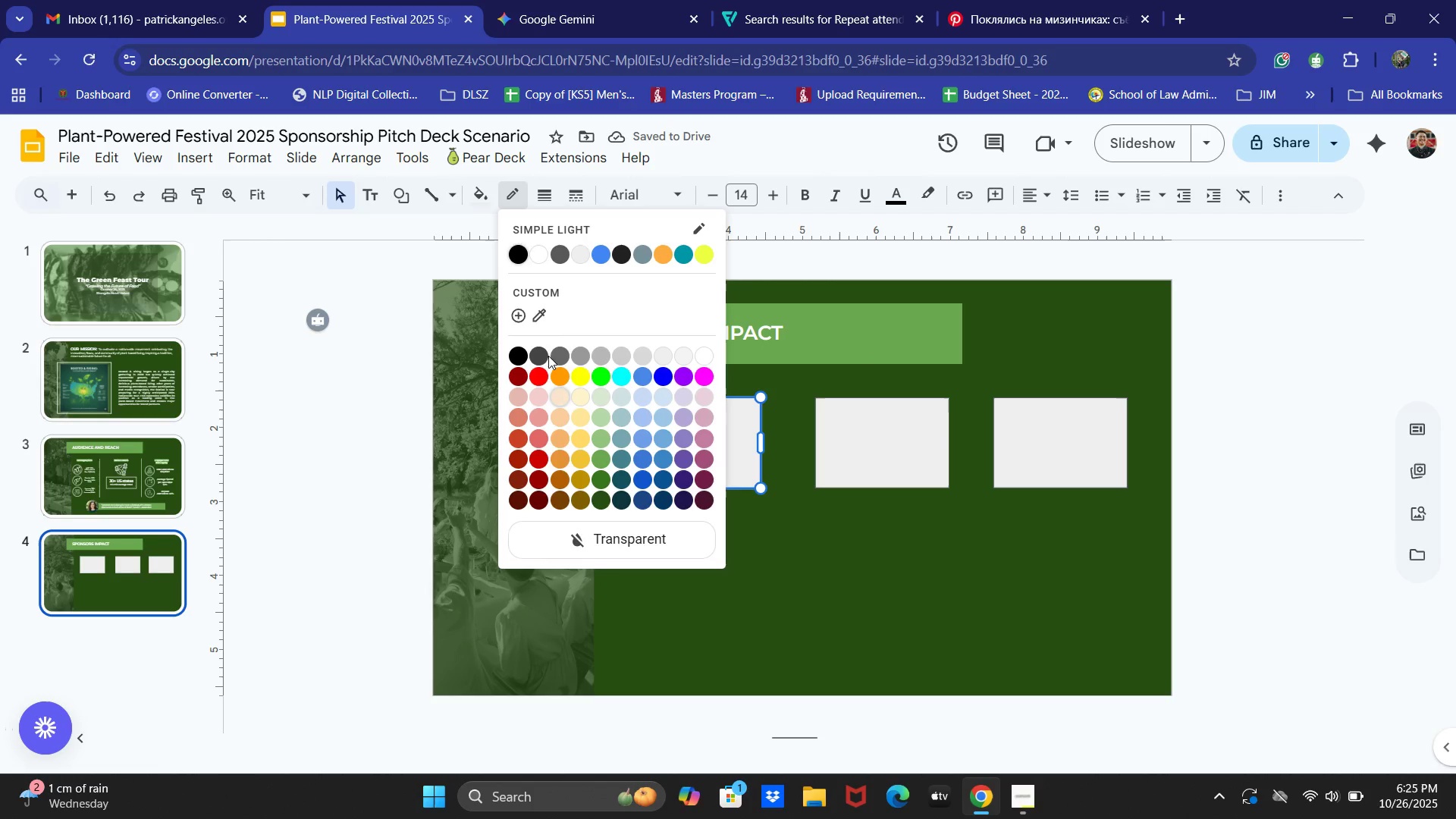 
left_click([535, 254])
 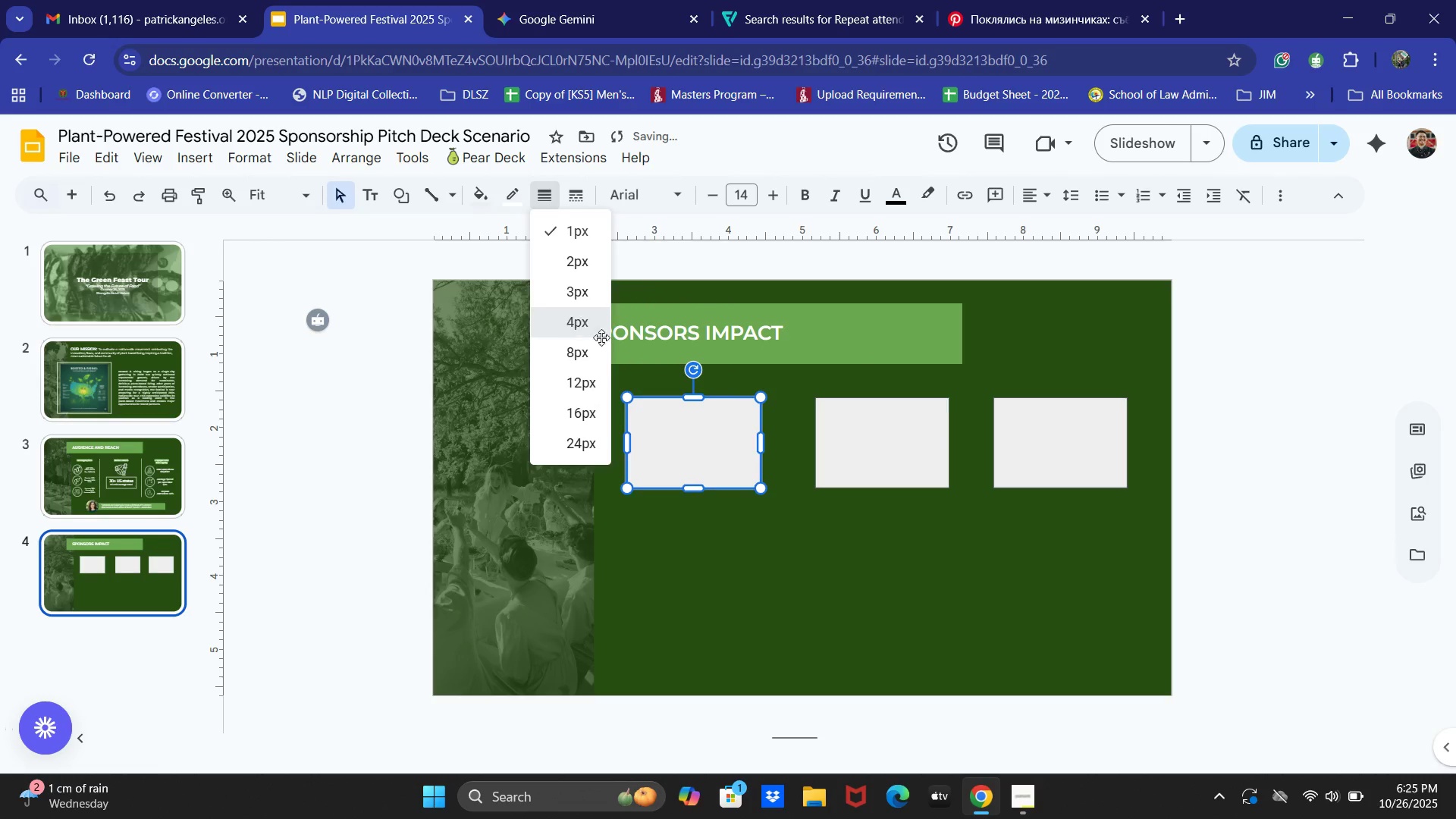 
left_click([704, 471])
 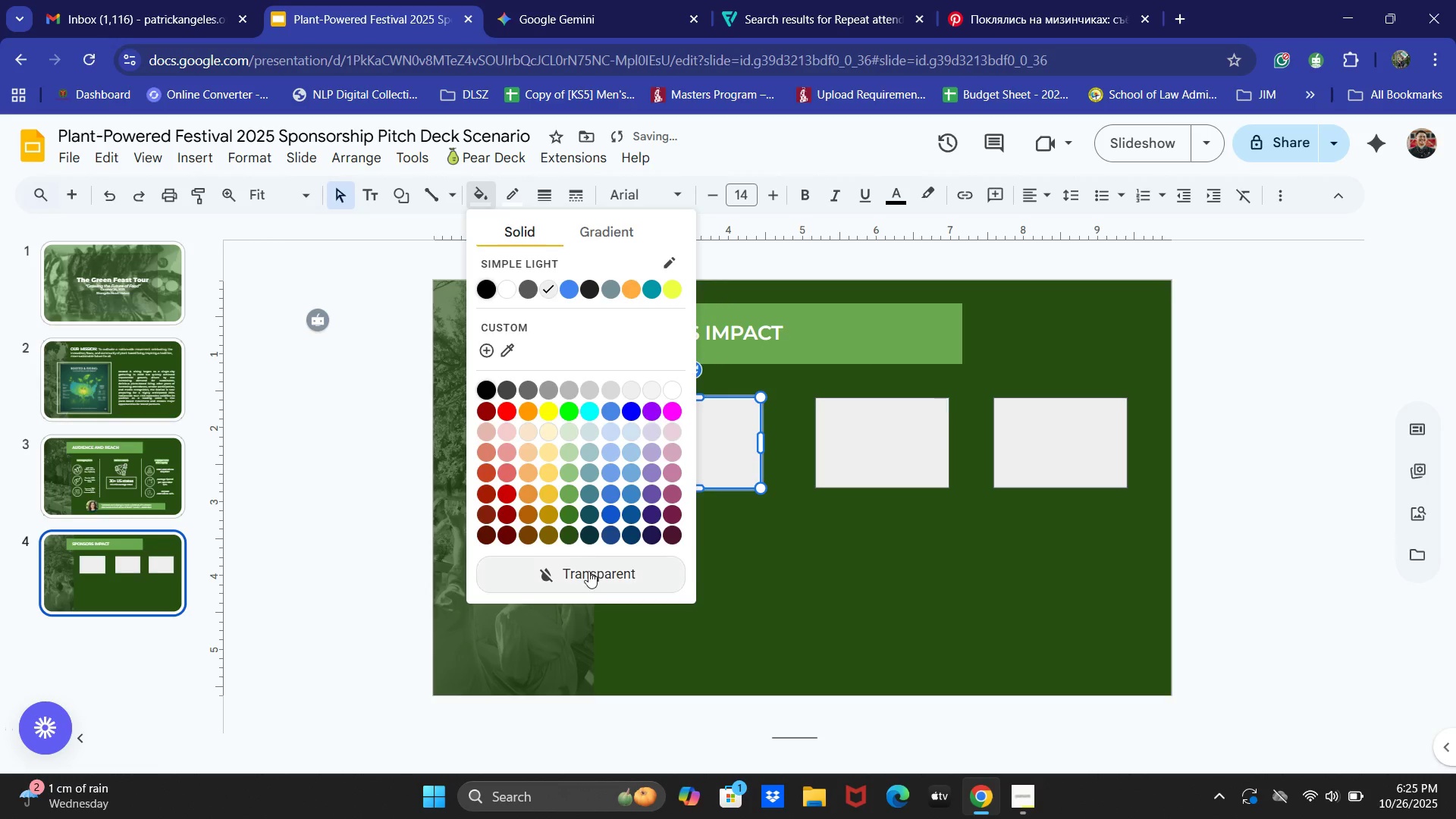 
double_click([834, 589])
 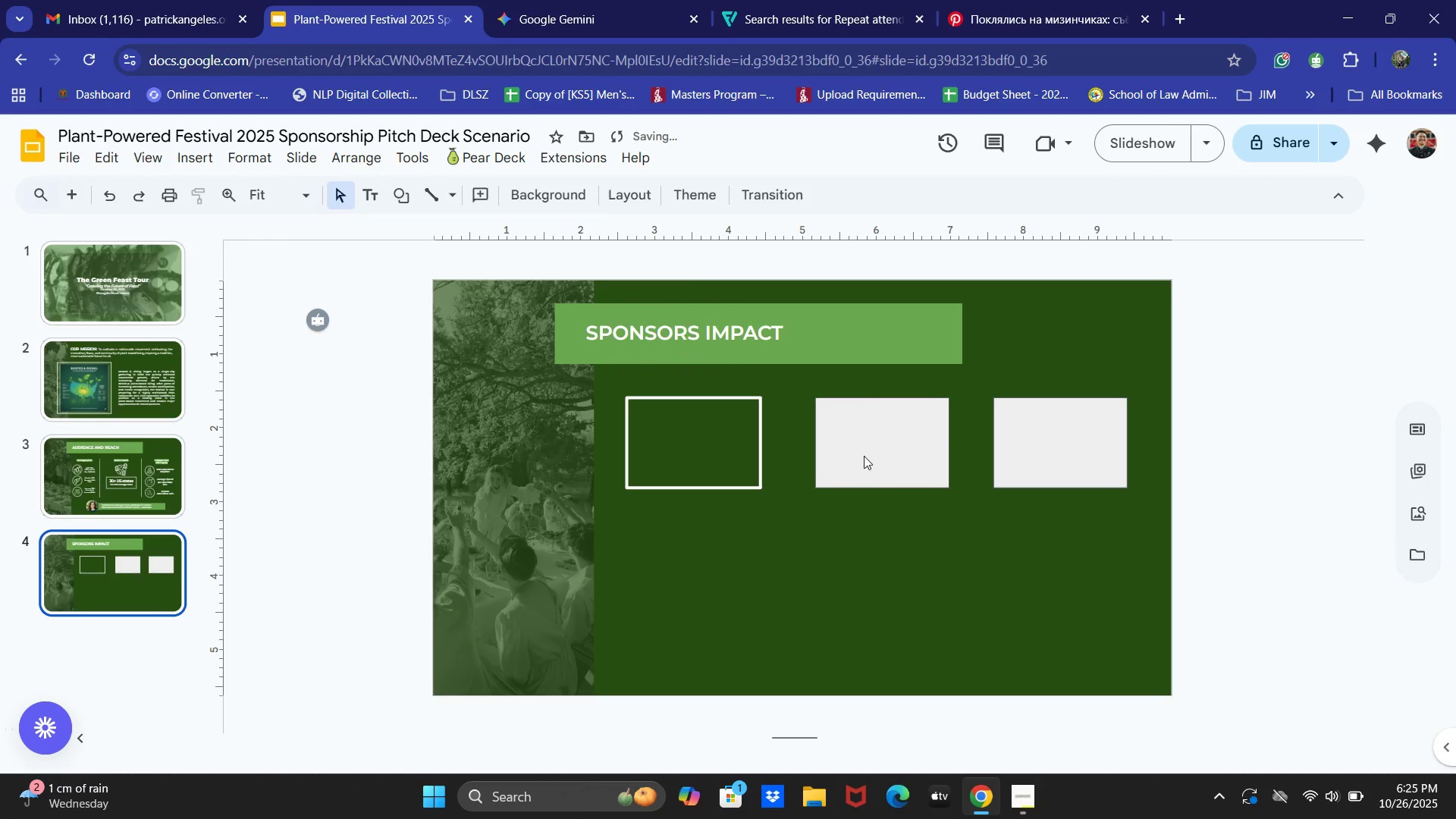 
triple_click([864, 456])
 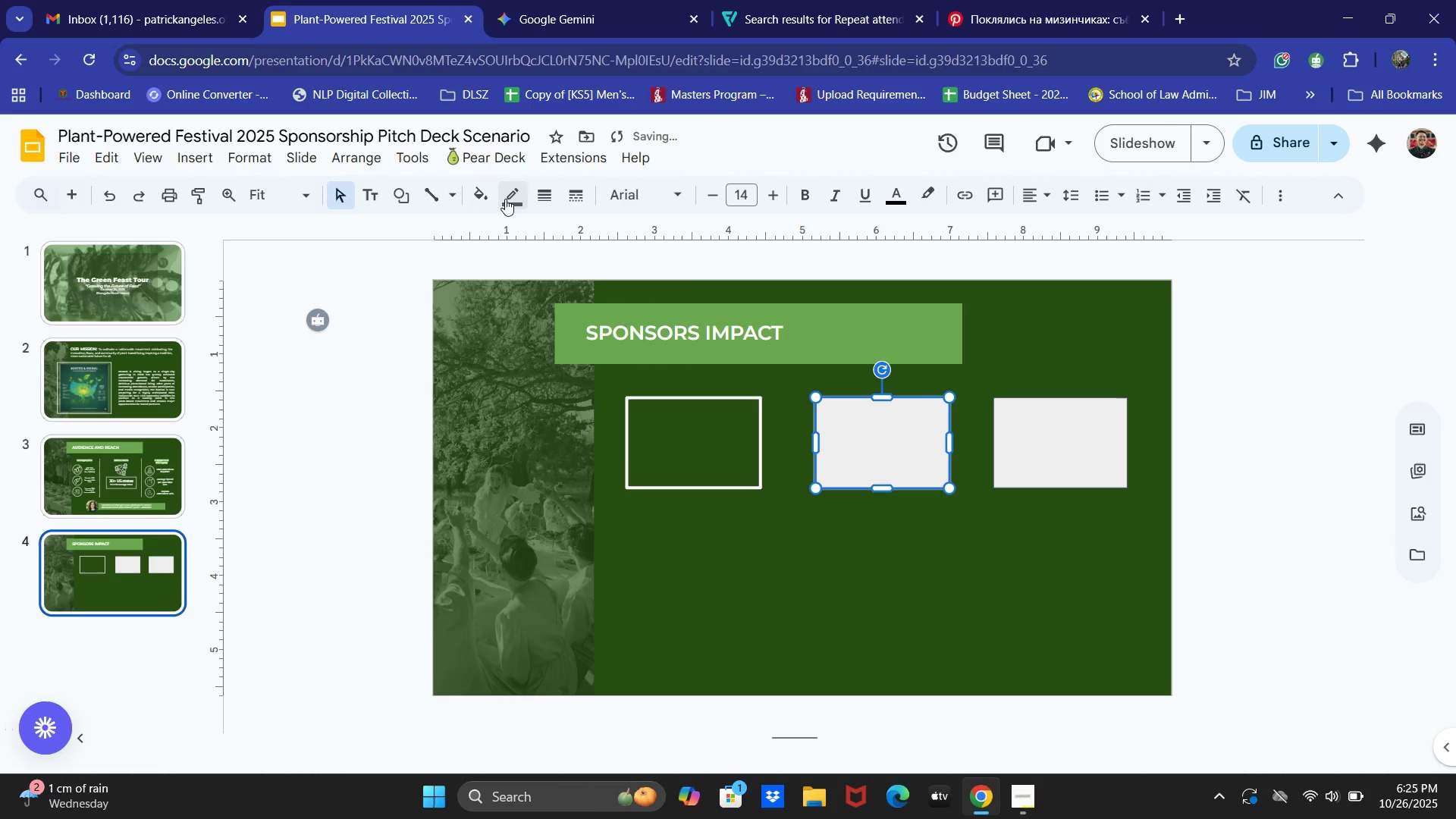 
left_click([471, 194])
 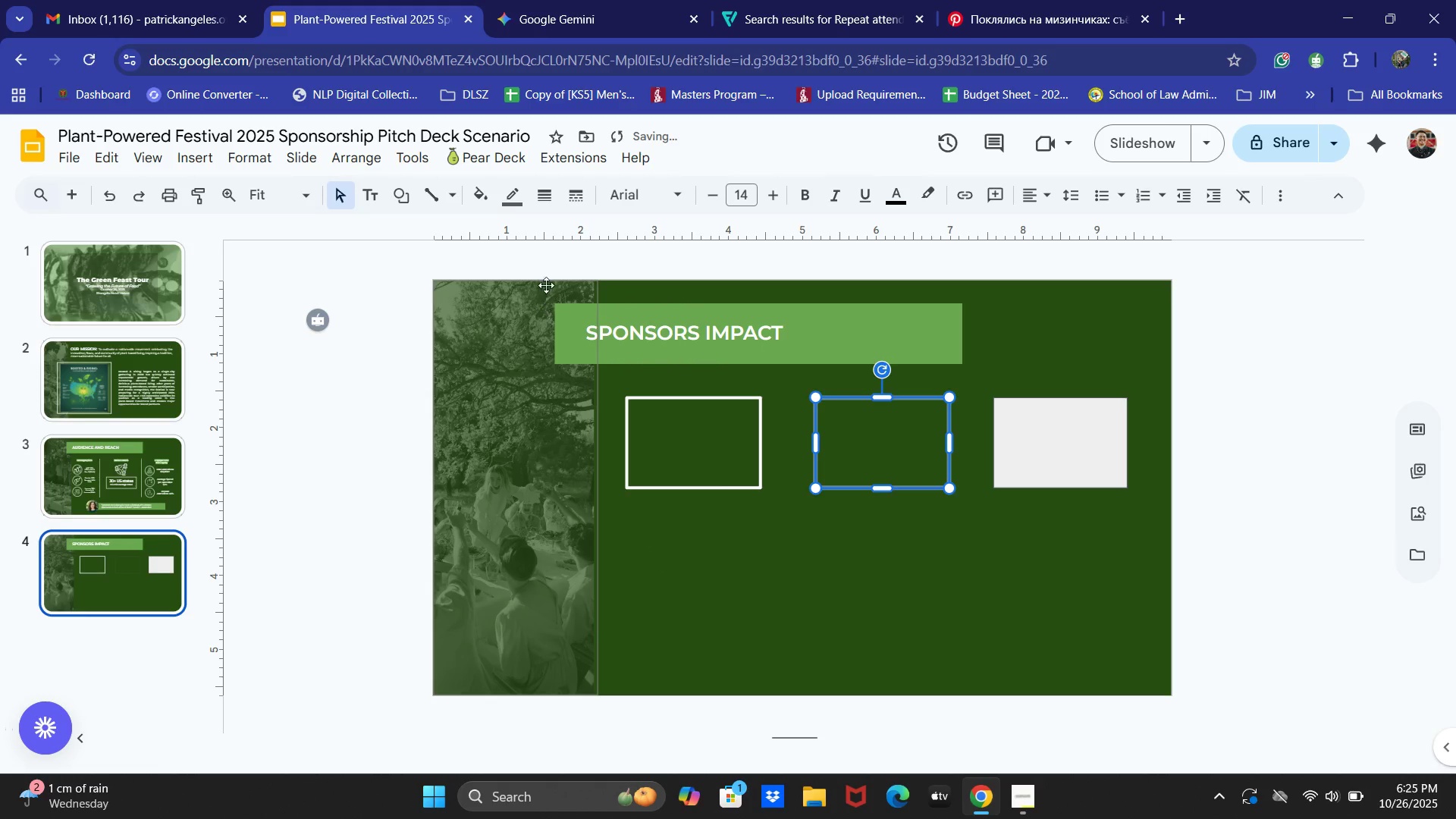 
left_click([510, 201])
 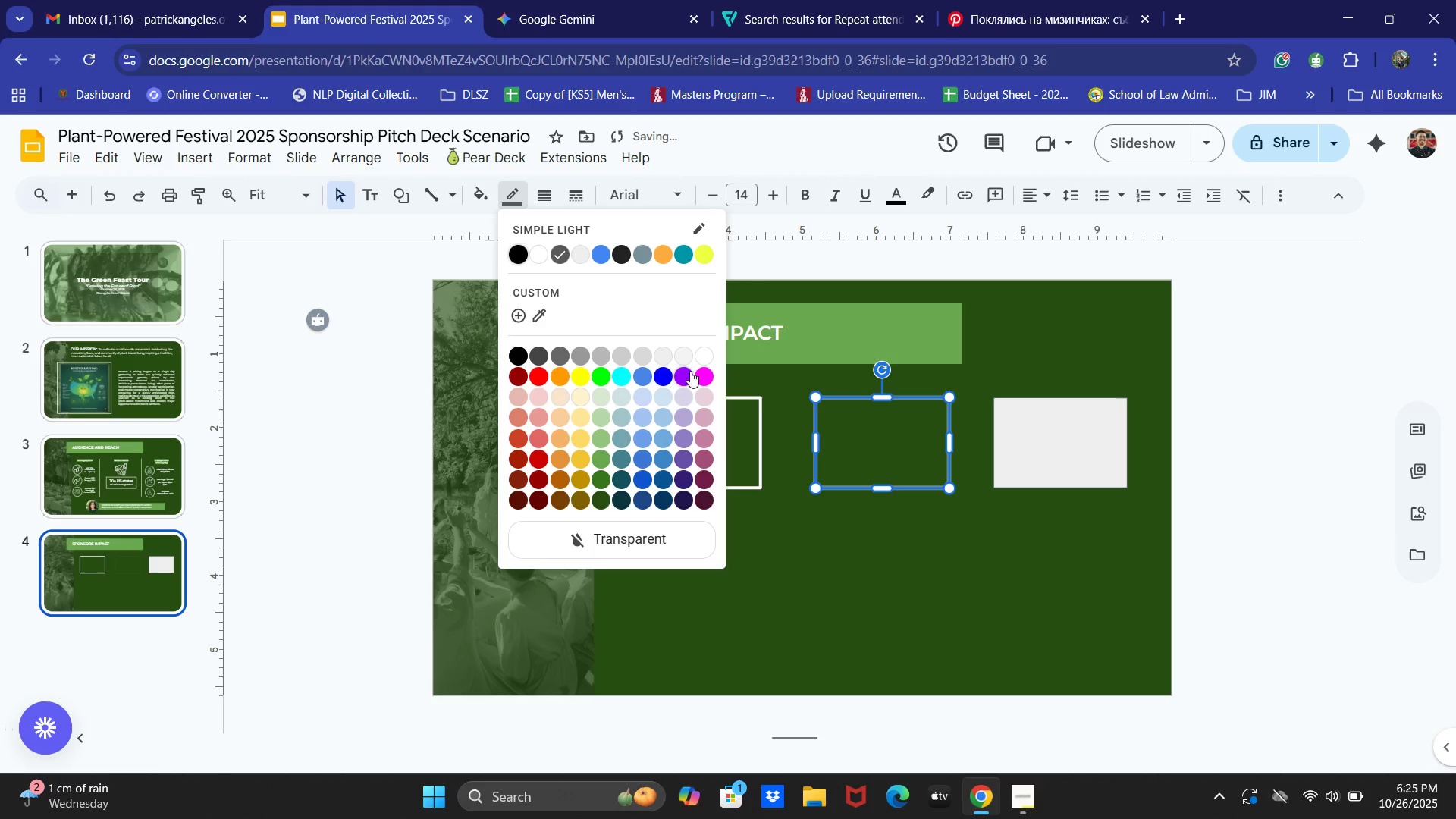 
left_click([701, 353])
 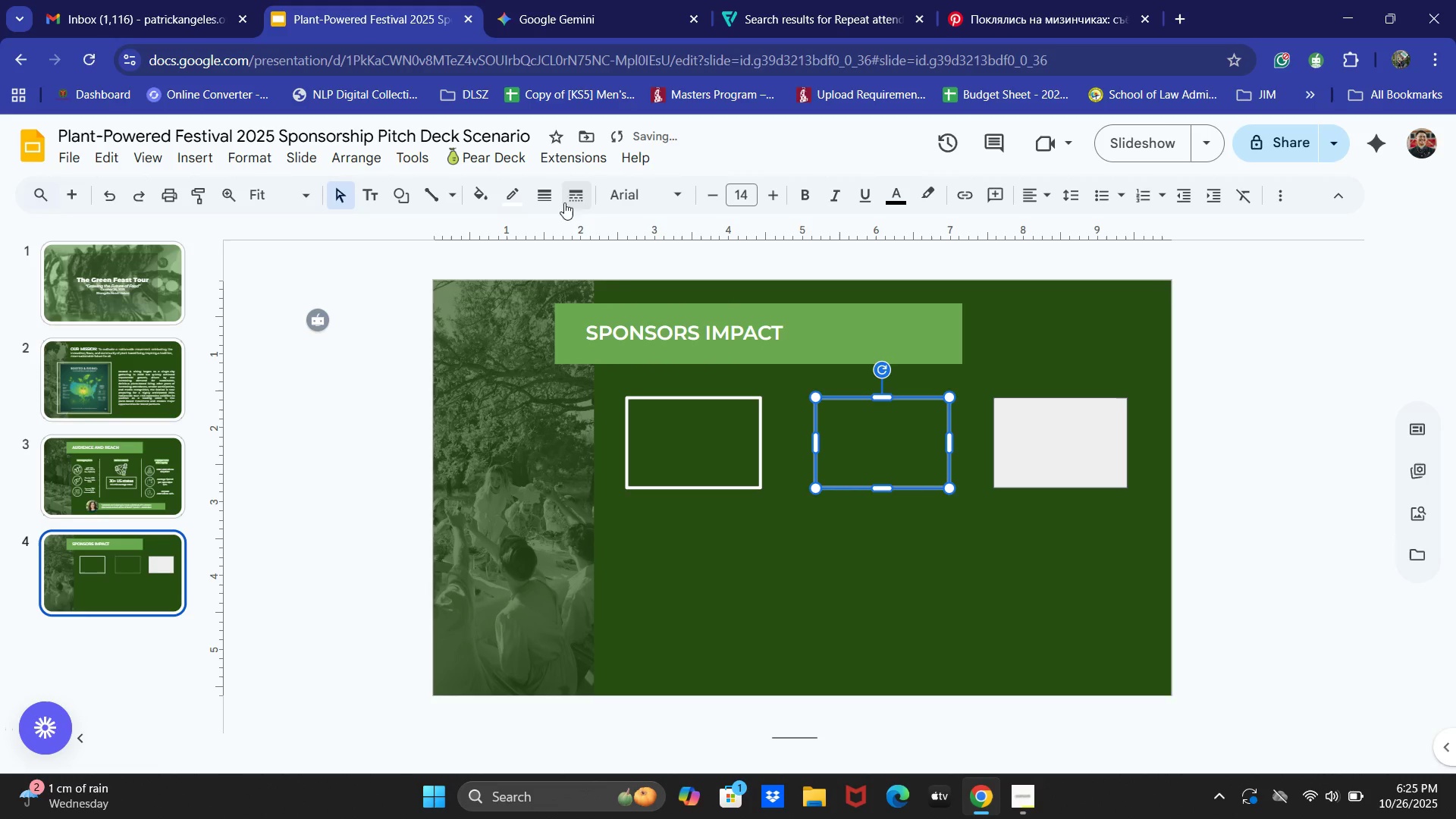 
left_click([543, 200])
 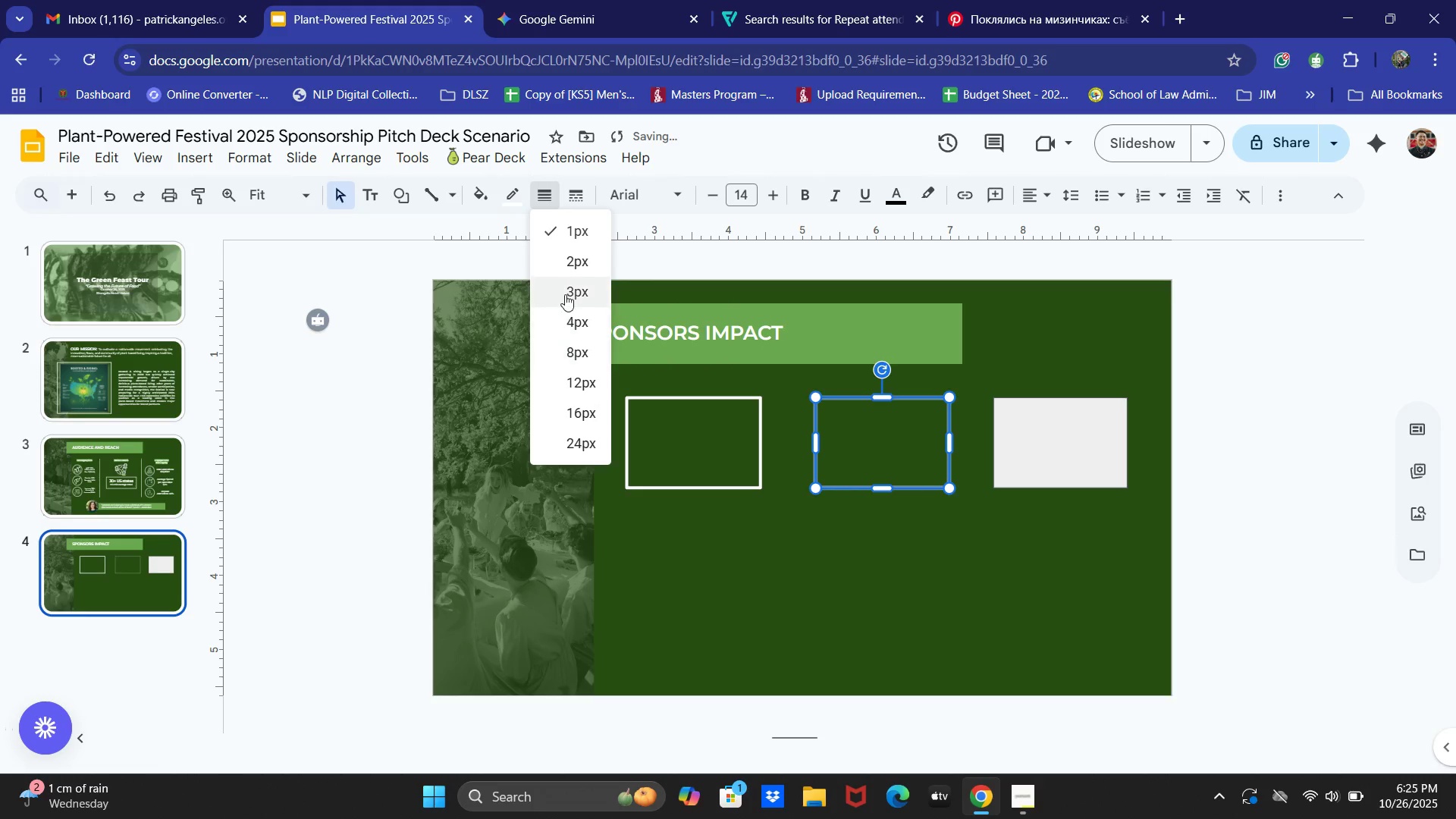 
left_click([565, 290])
 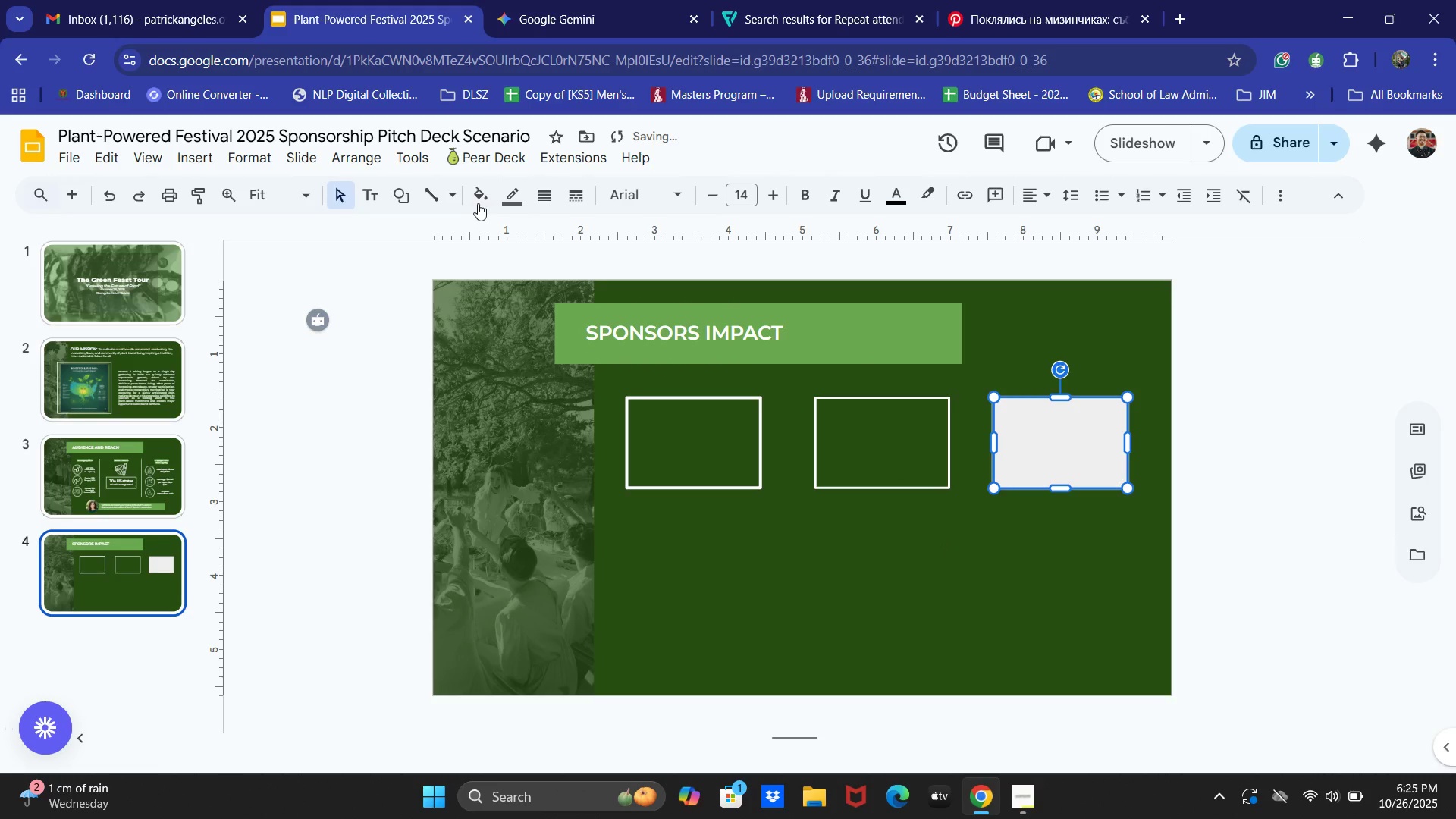 
left_click([480, 201])
 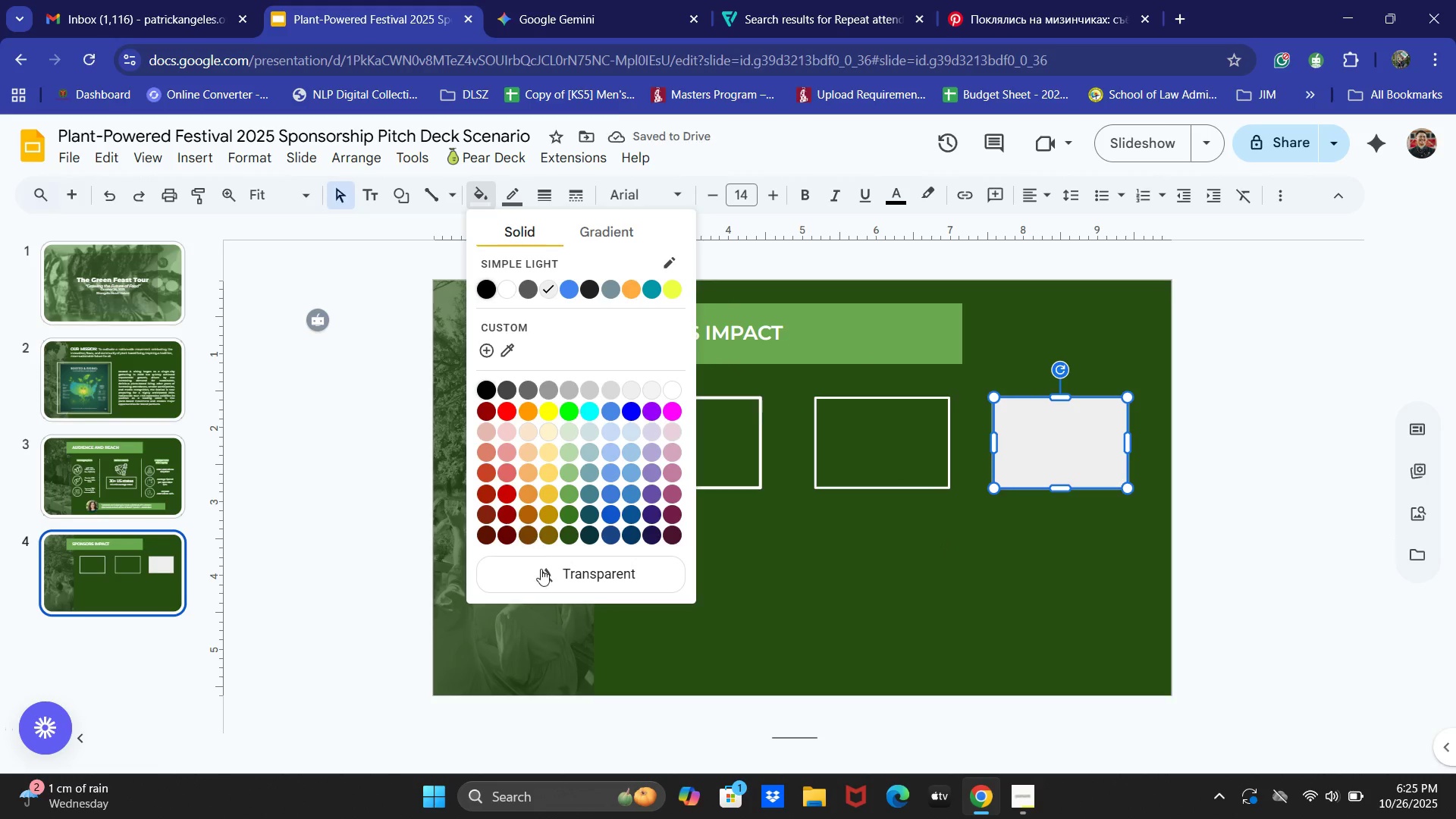 
left_click([541, 571])
 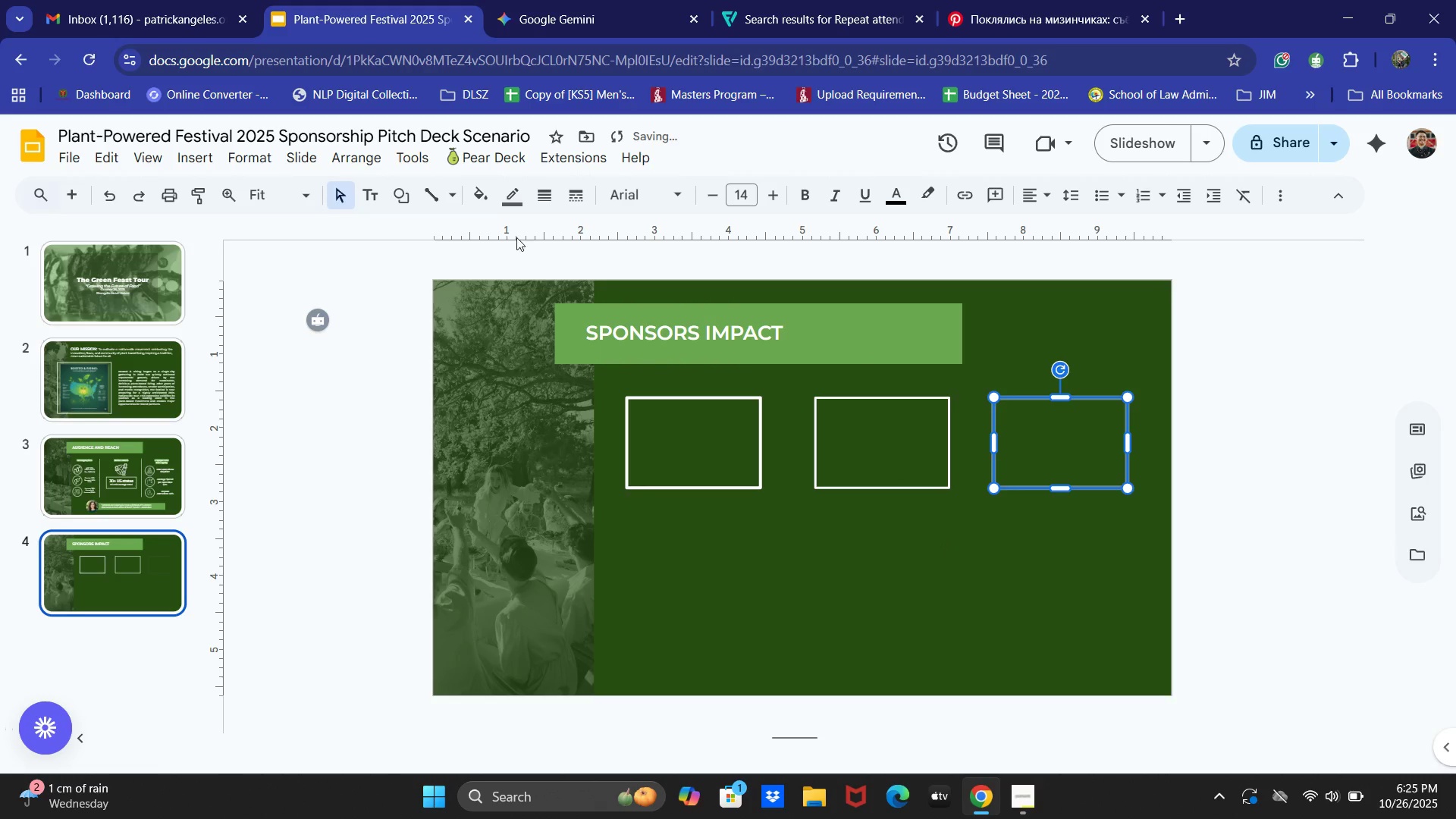 
left_click_drag(start_coordinate=[509, 206], to_coordinate=[509, 202])
 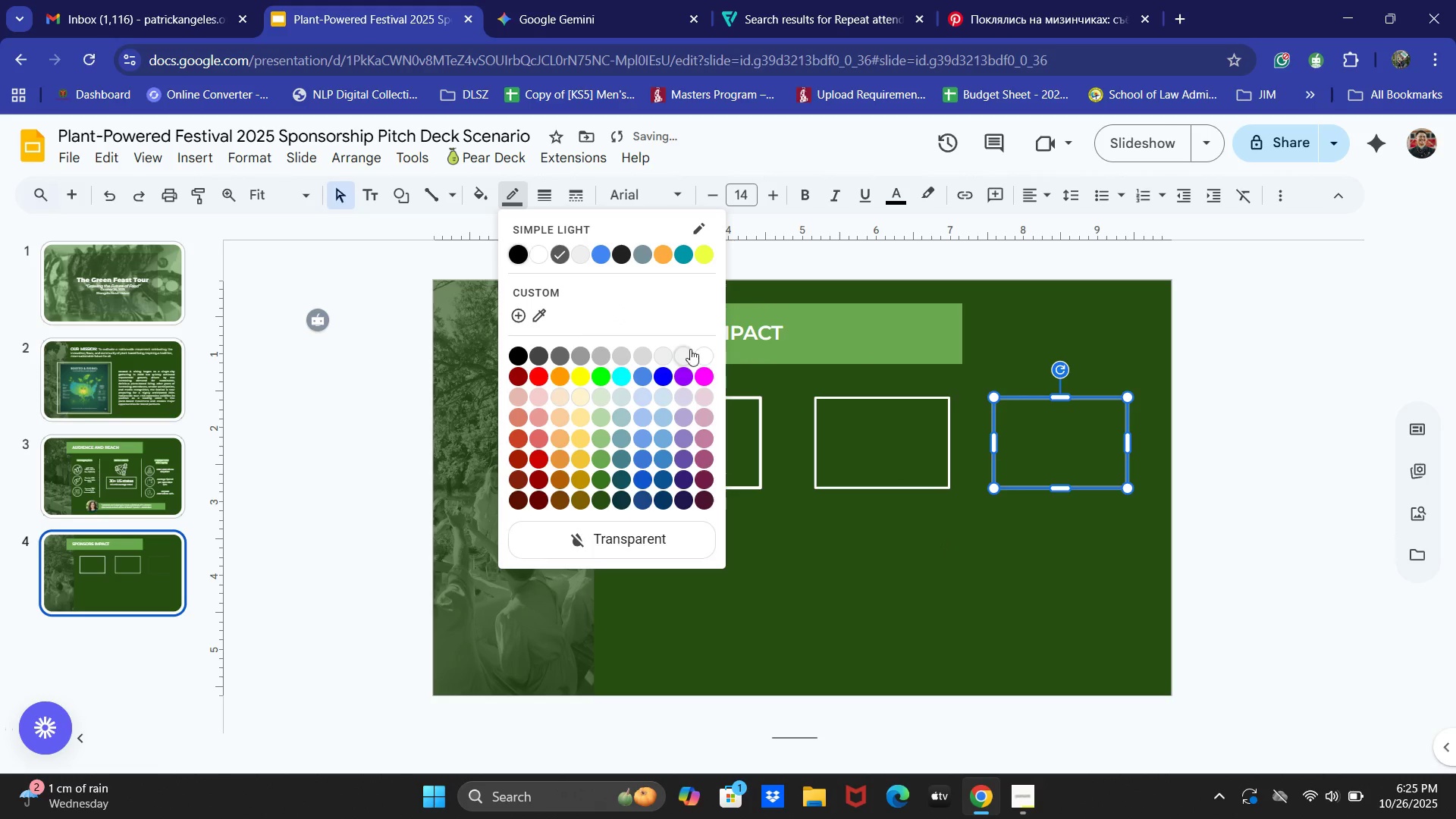 
left_click([695, 353])
 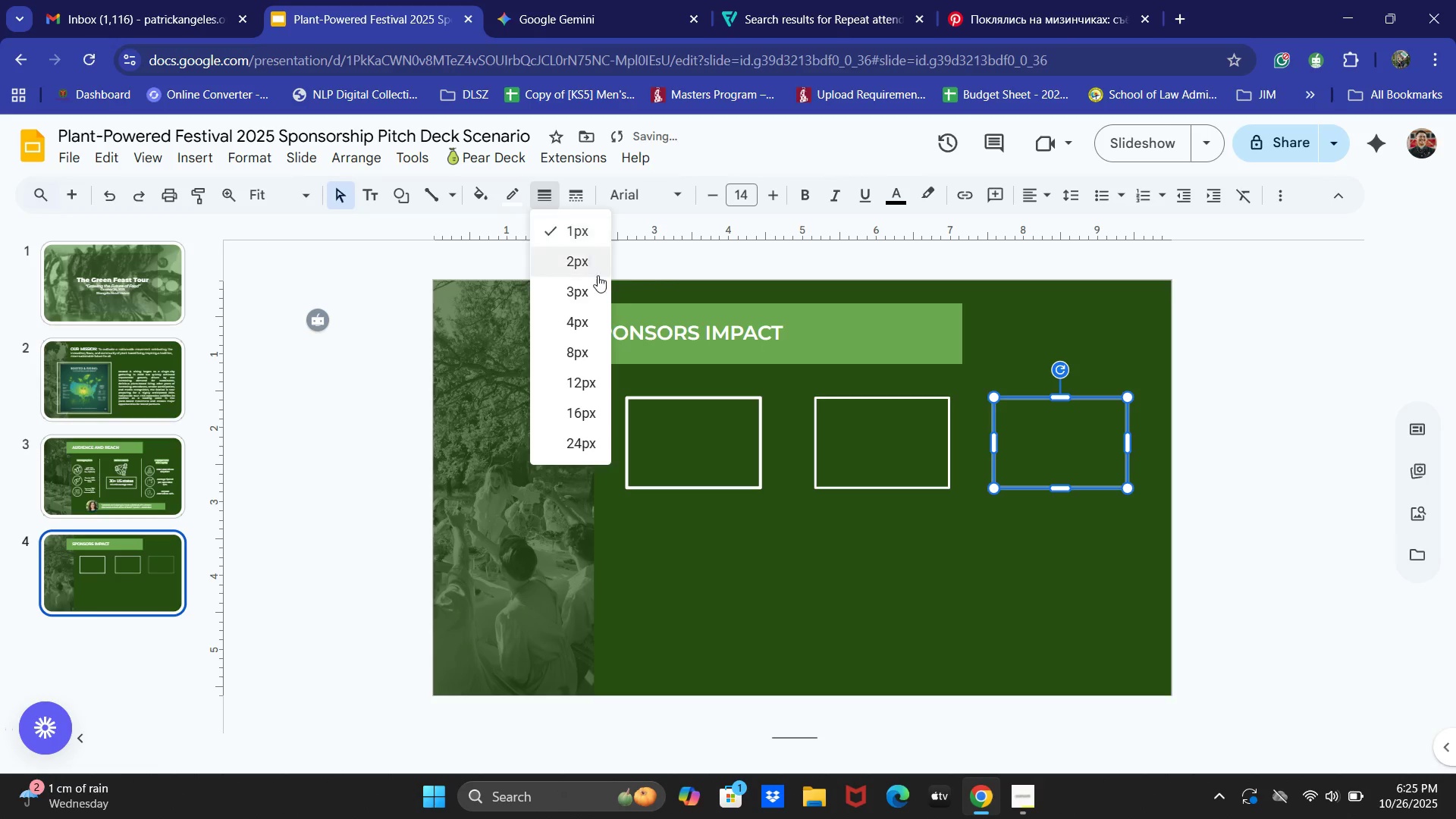 
left_click([584, 297])
 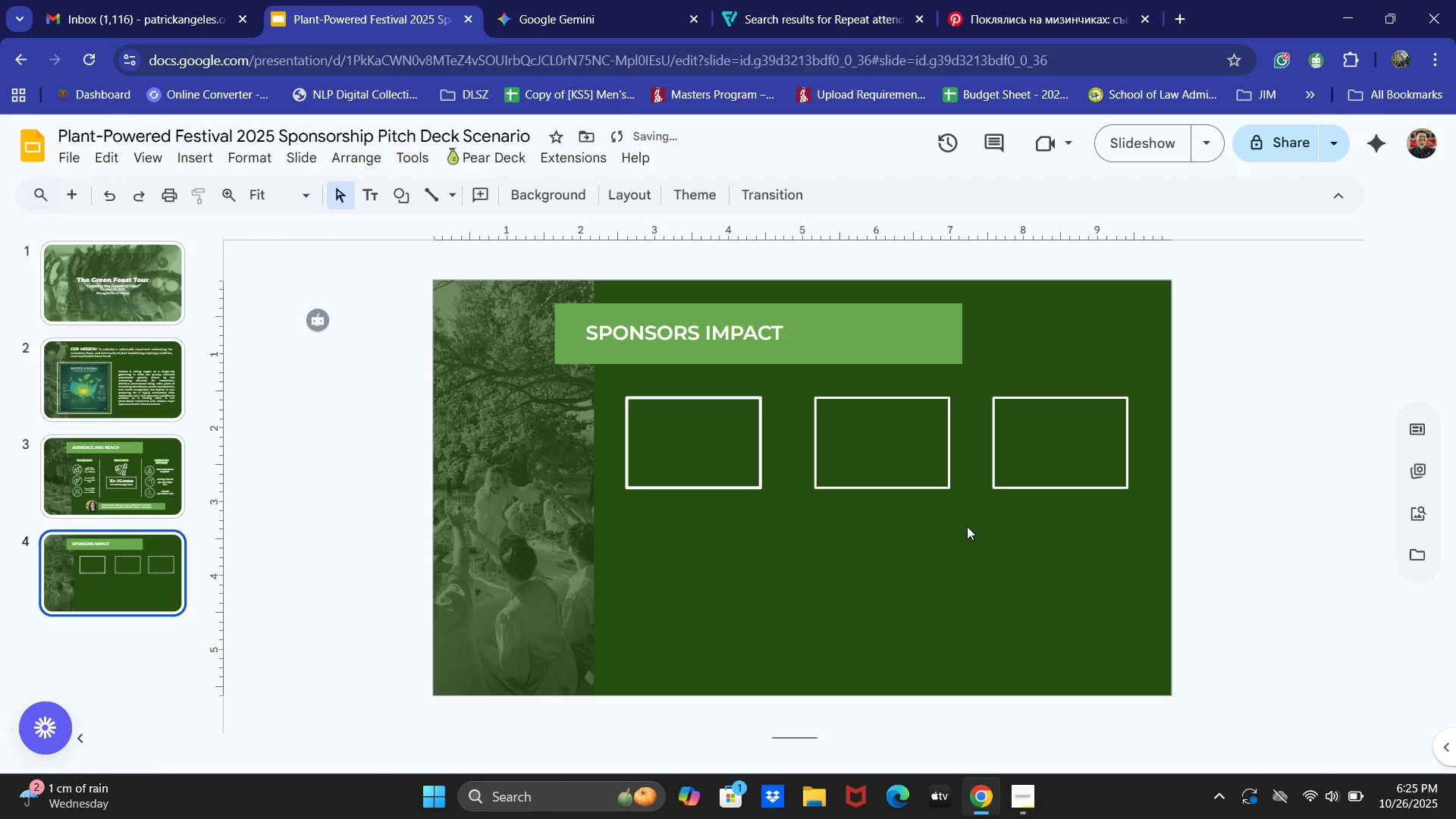 
left_click([892, 461])
 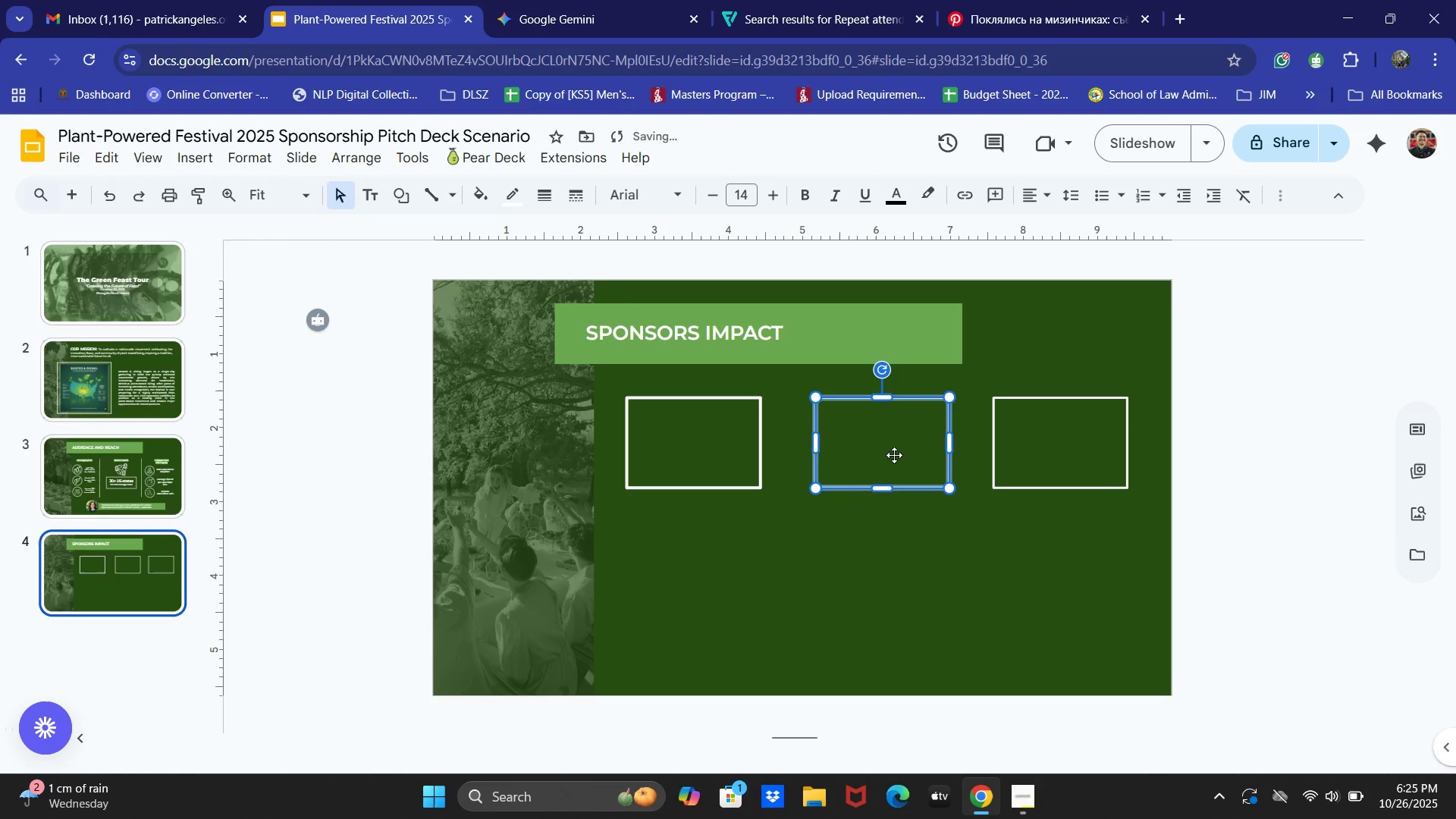 
left_click_drag(start_coordinate=[894, 455], to_coordinate=[886, 456])
 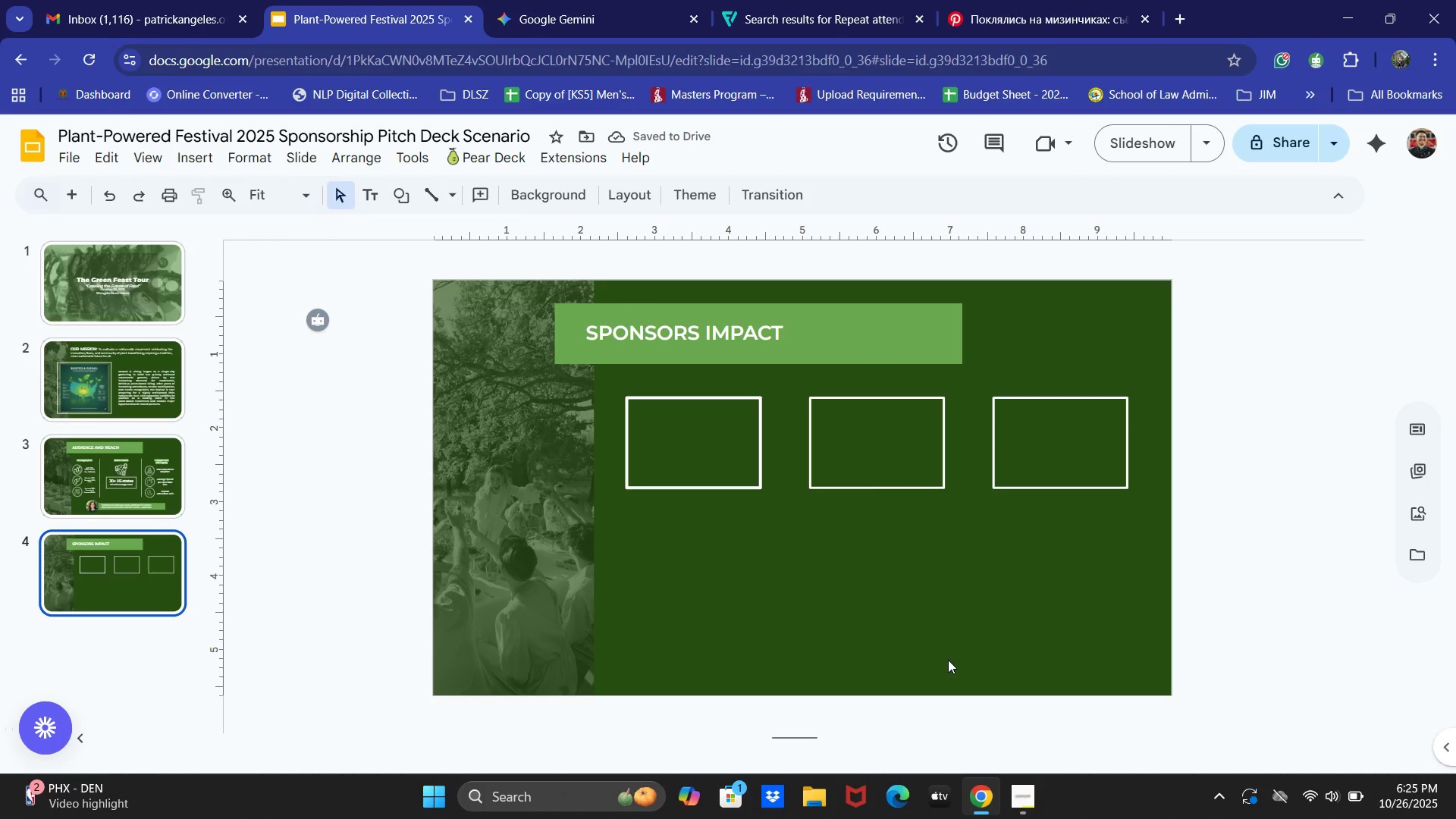 
wait(5.73)
 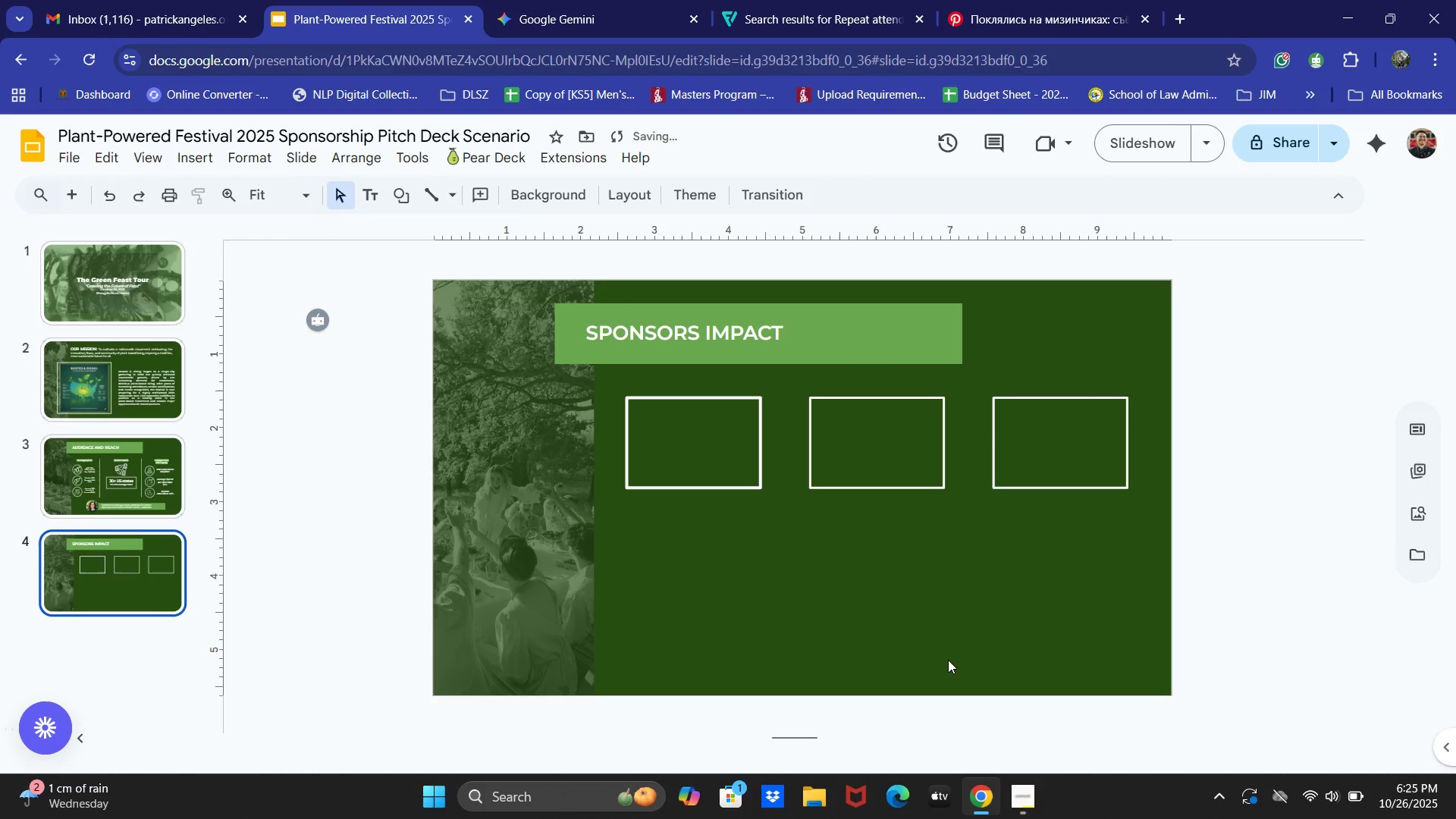 
left_click([396, 197])
 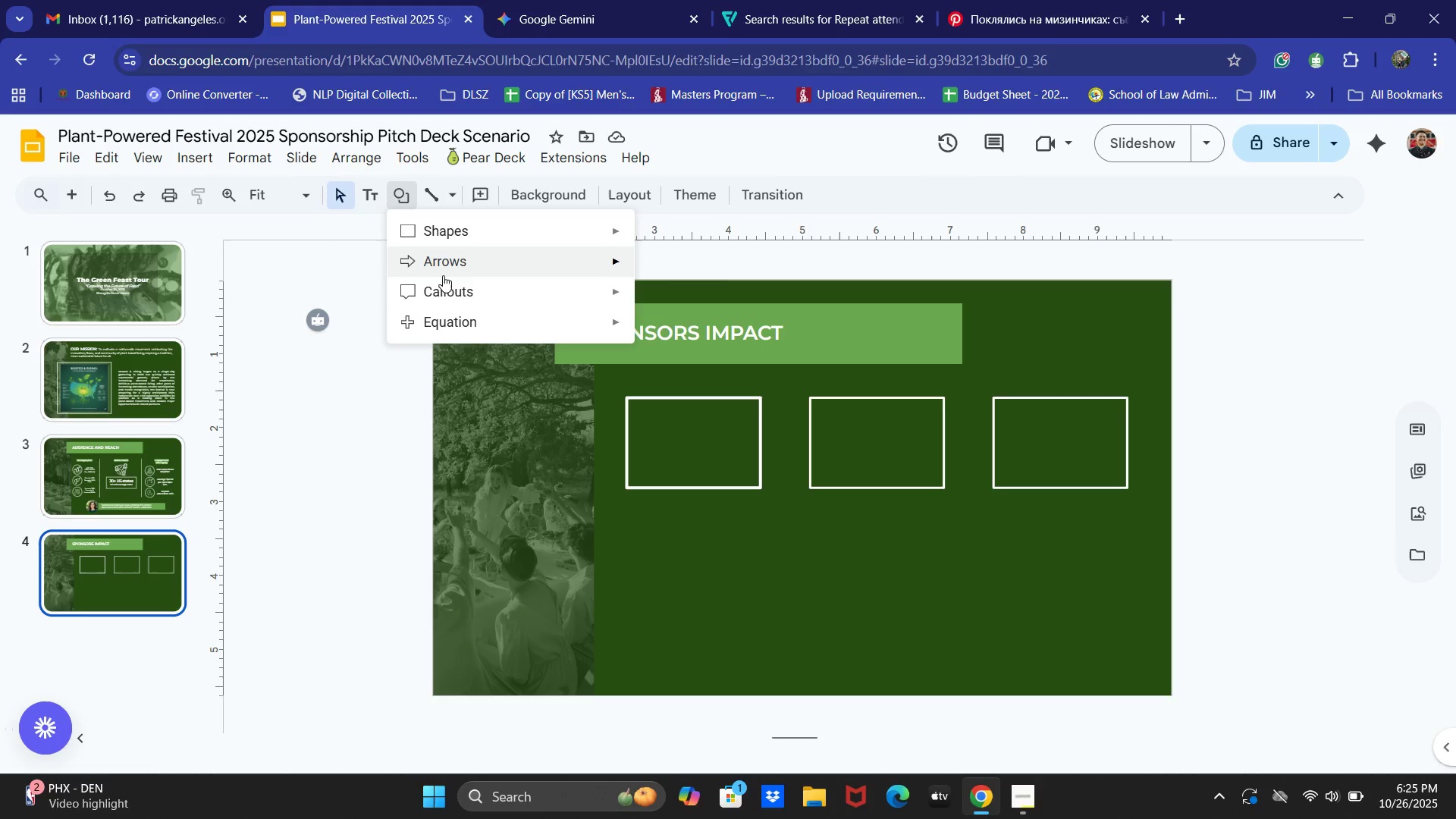 
mouse_move([735, 335])
 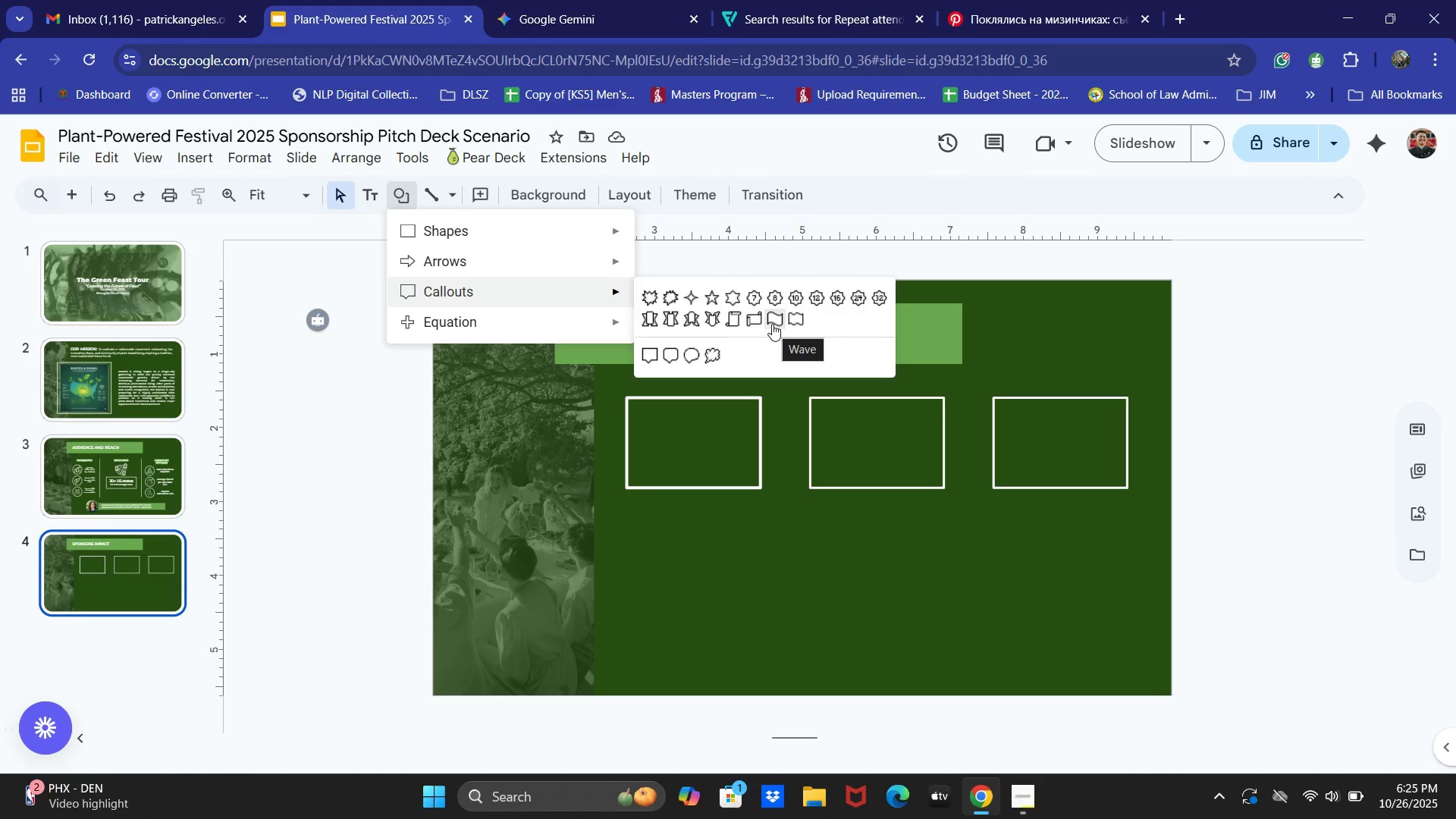 
left_click([772, 324])
 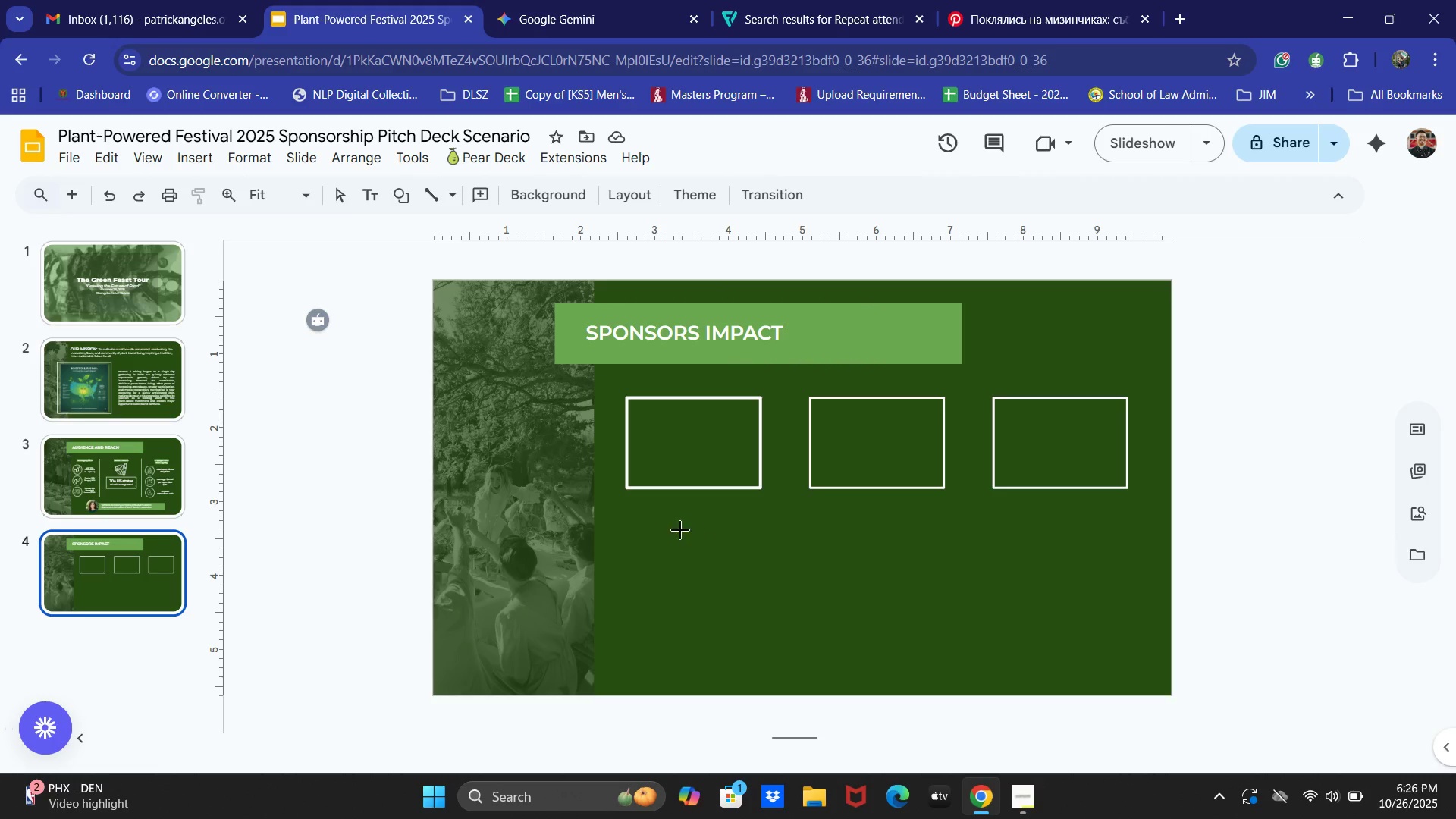 
left_click_drag(start_coordinate=[657, 524], to_coordinate=[833, 663])
 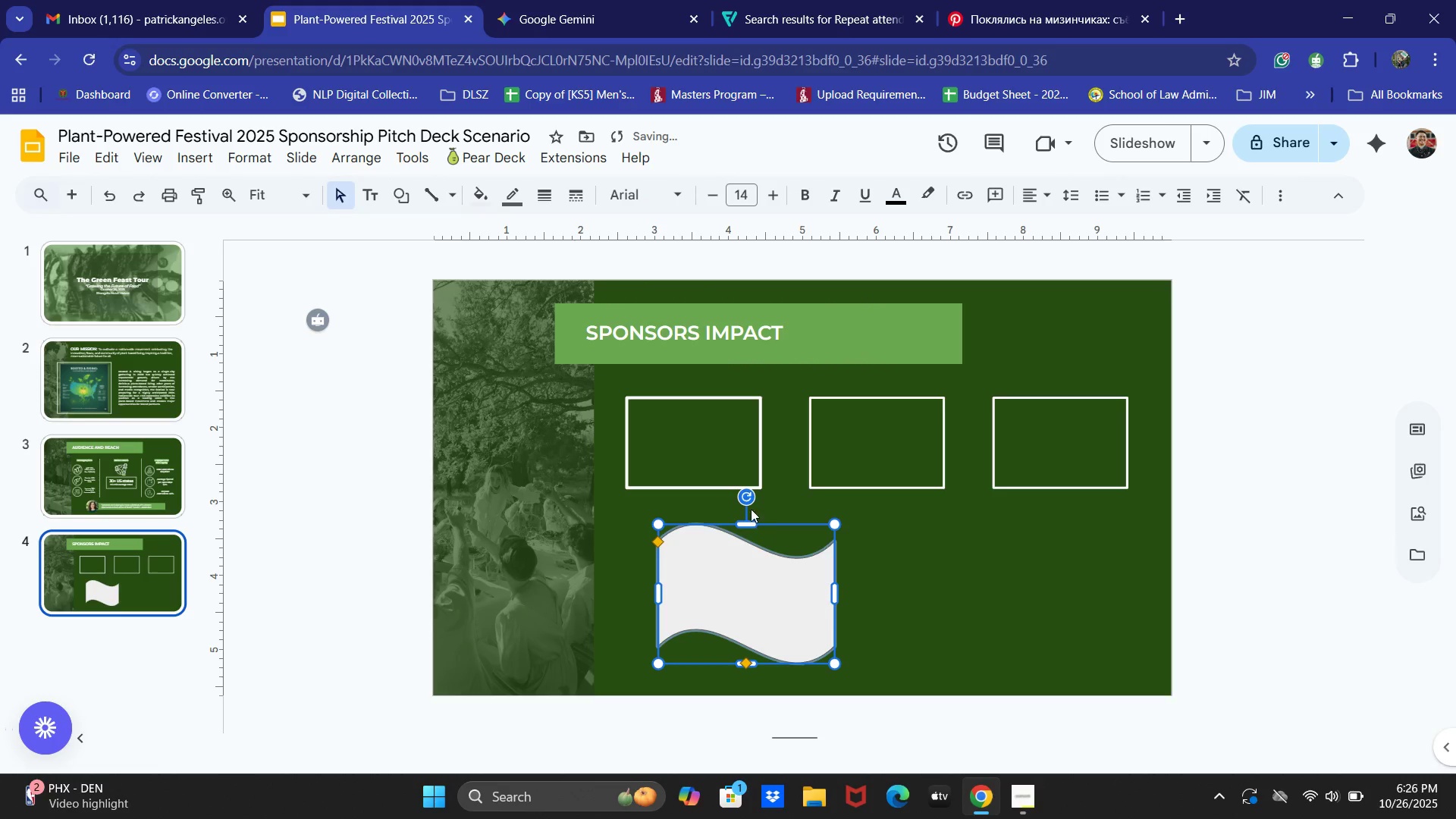 
left_click_drag(start_coordinate=[744, 495], to_coordinate=[827, 595])
 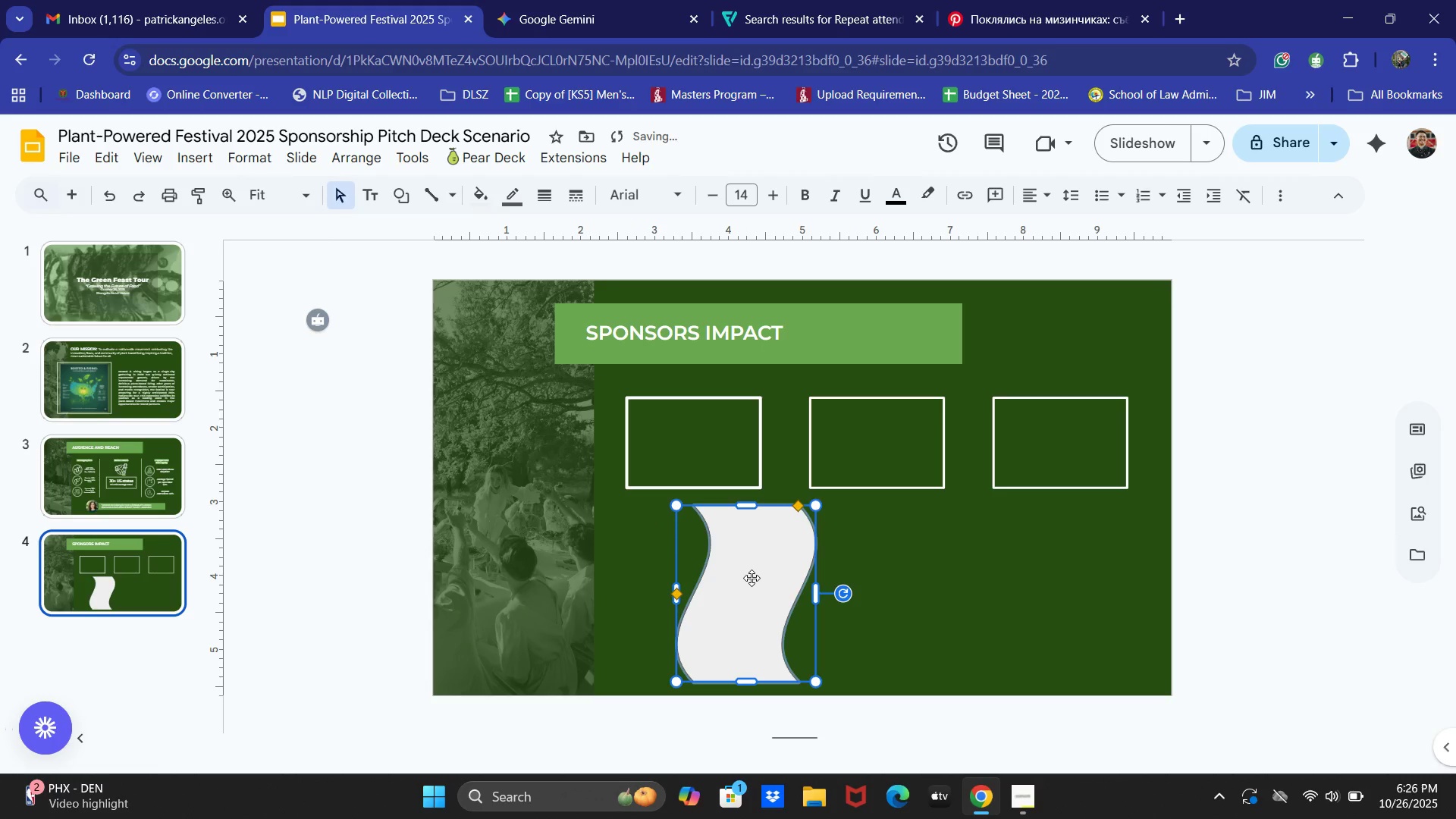 
left_click_drag(start_coordinate=[753, 578], to_coordinate=[701, 578])
 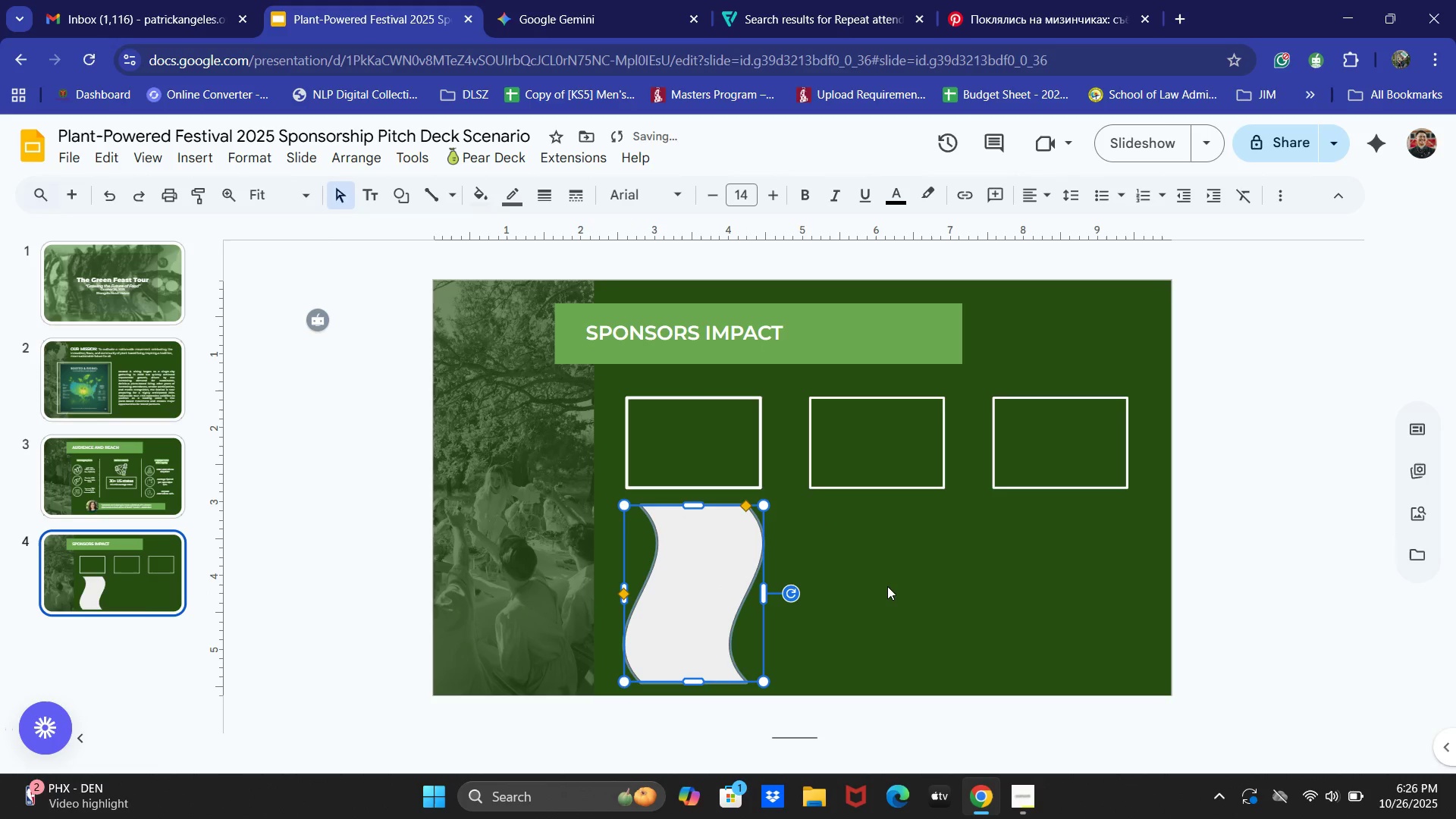 
hold_key(key=ControlLeft, duration=0.99)
 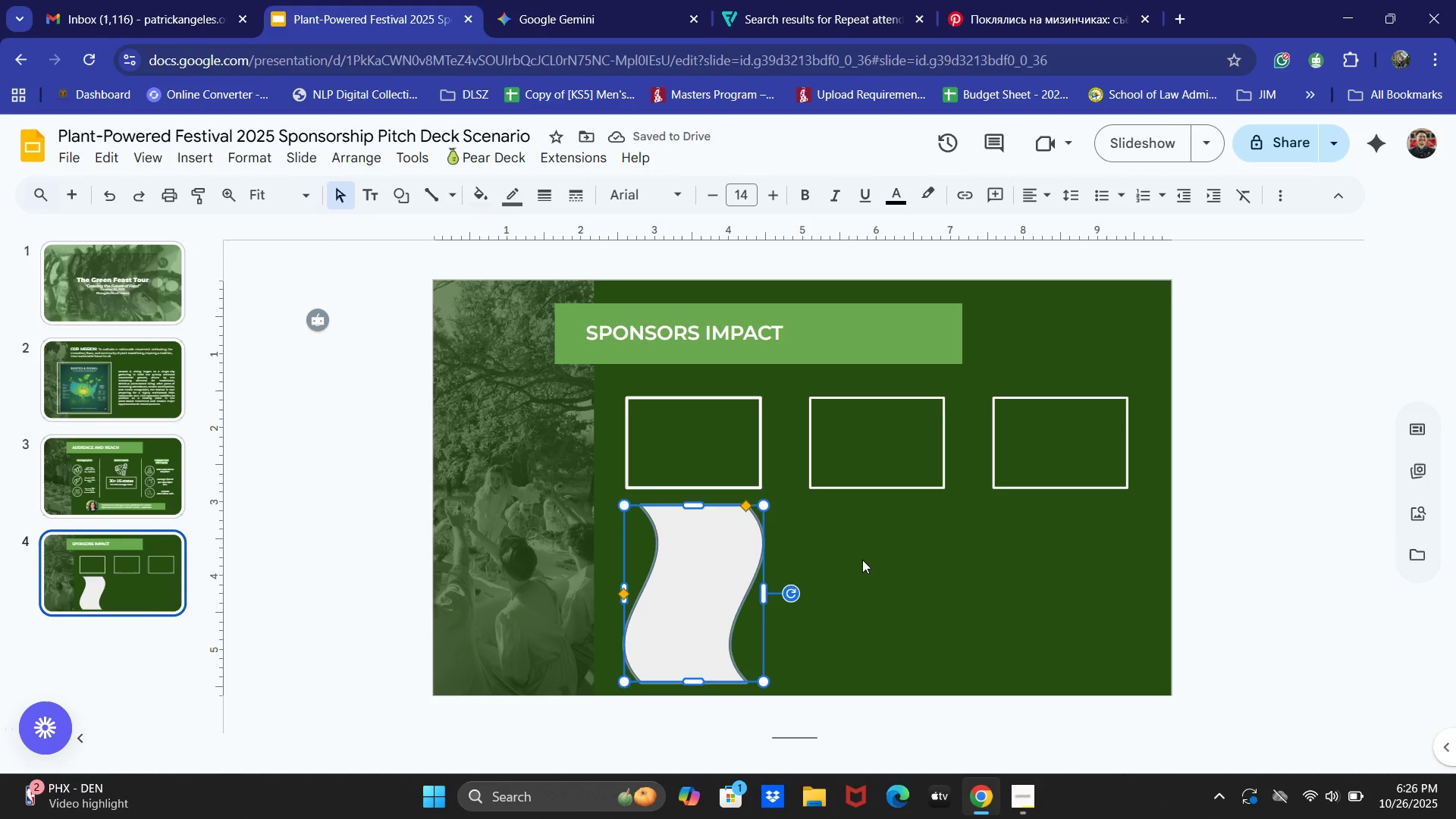 
key(Backspace)
 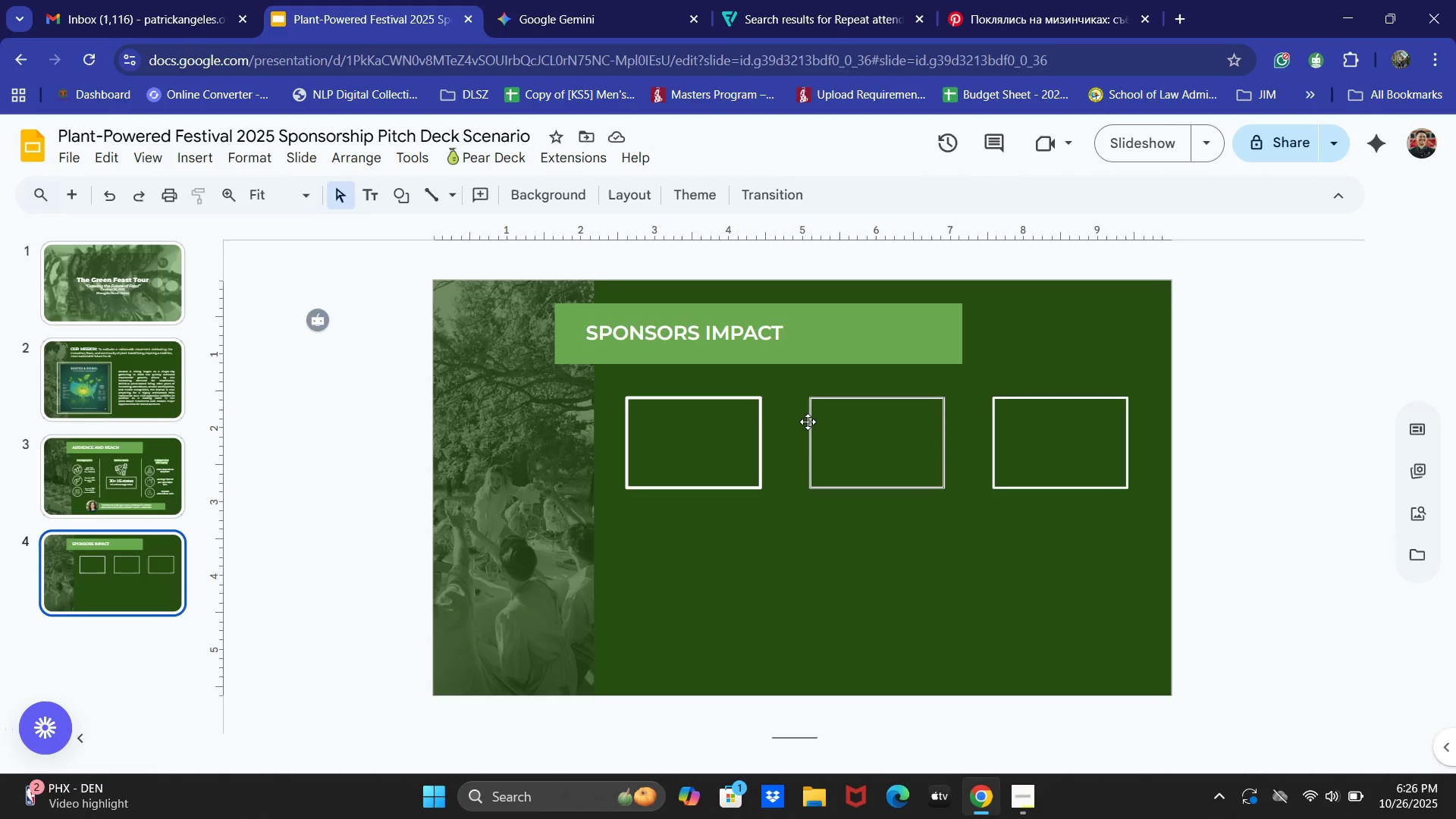 
wait(13.95)
 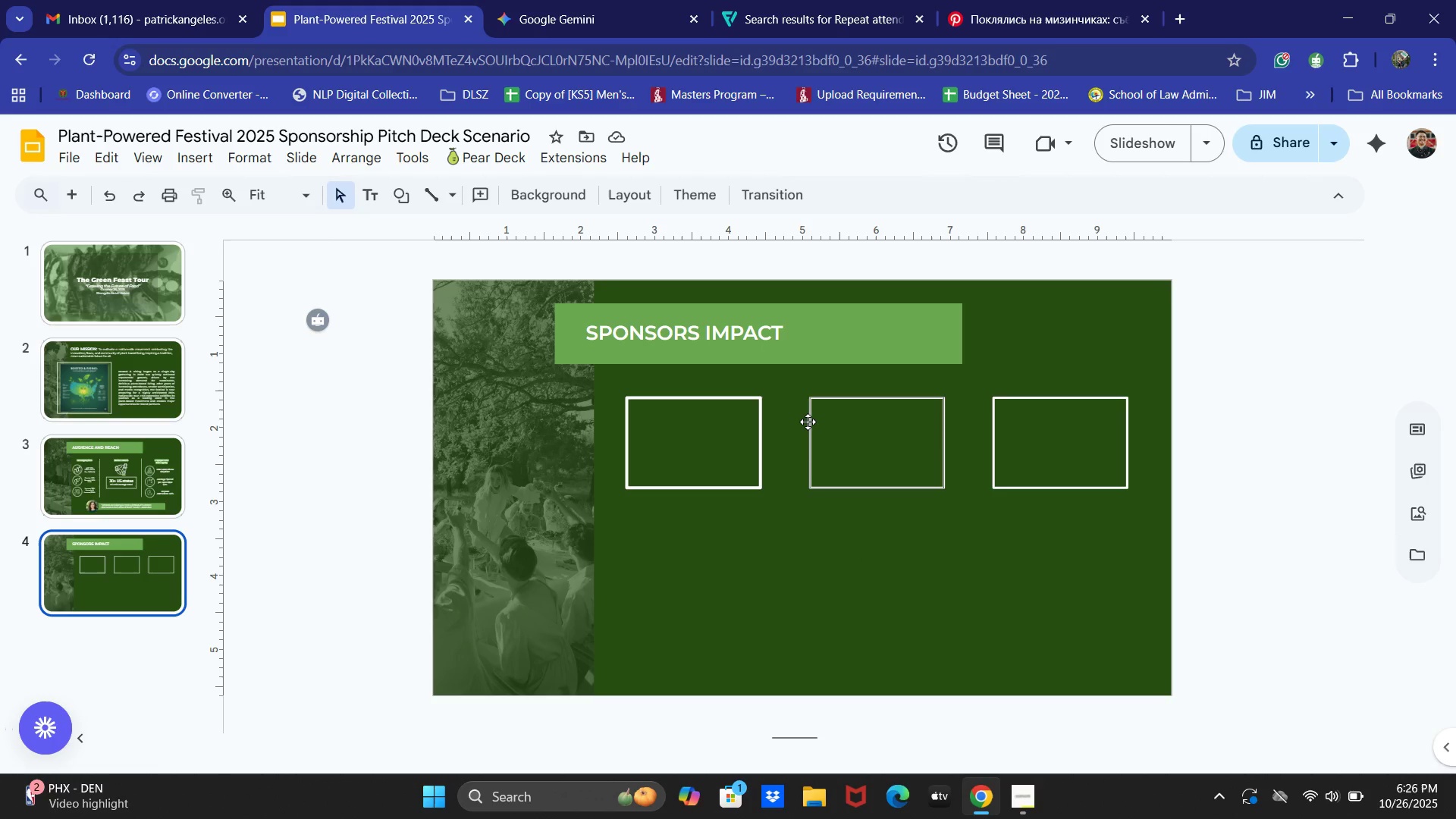 
left_click([1072, 407])
 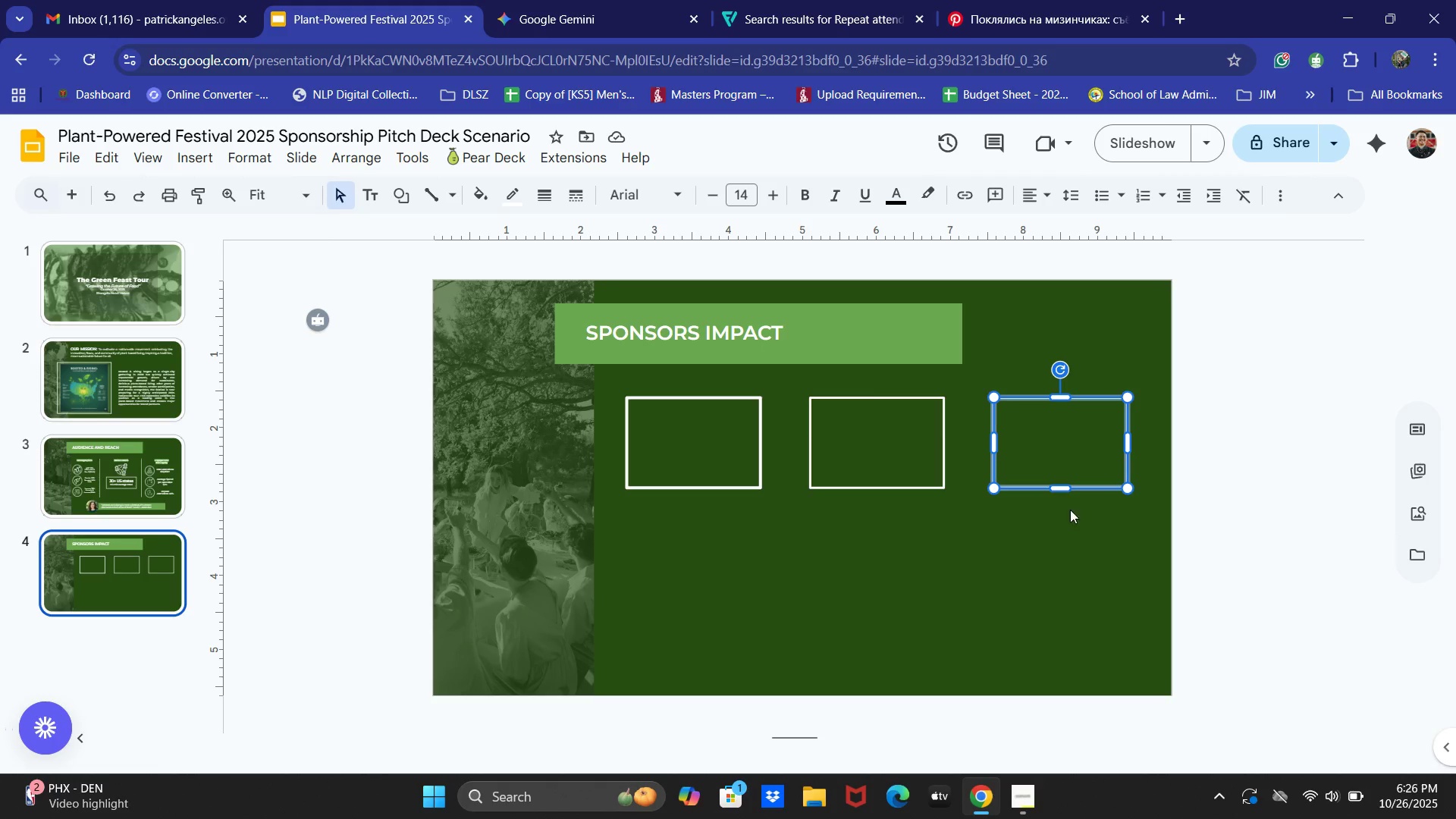 
key(Backspace)
 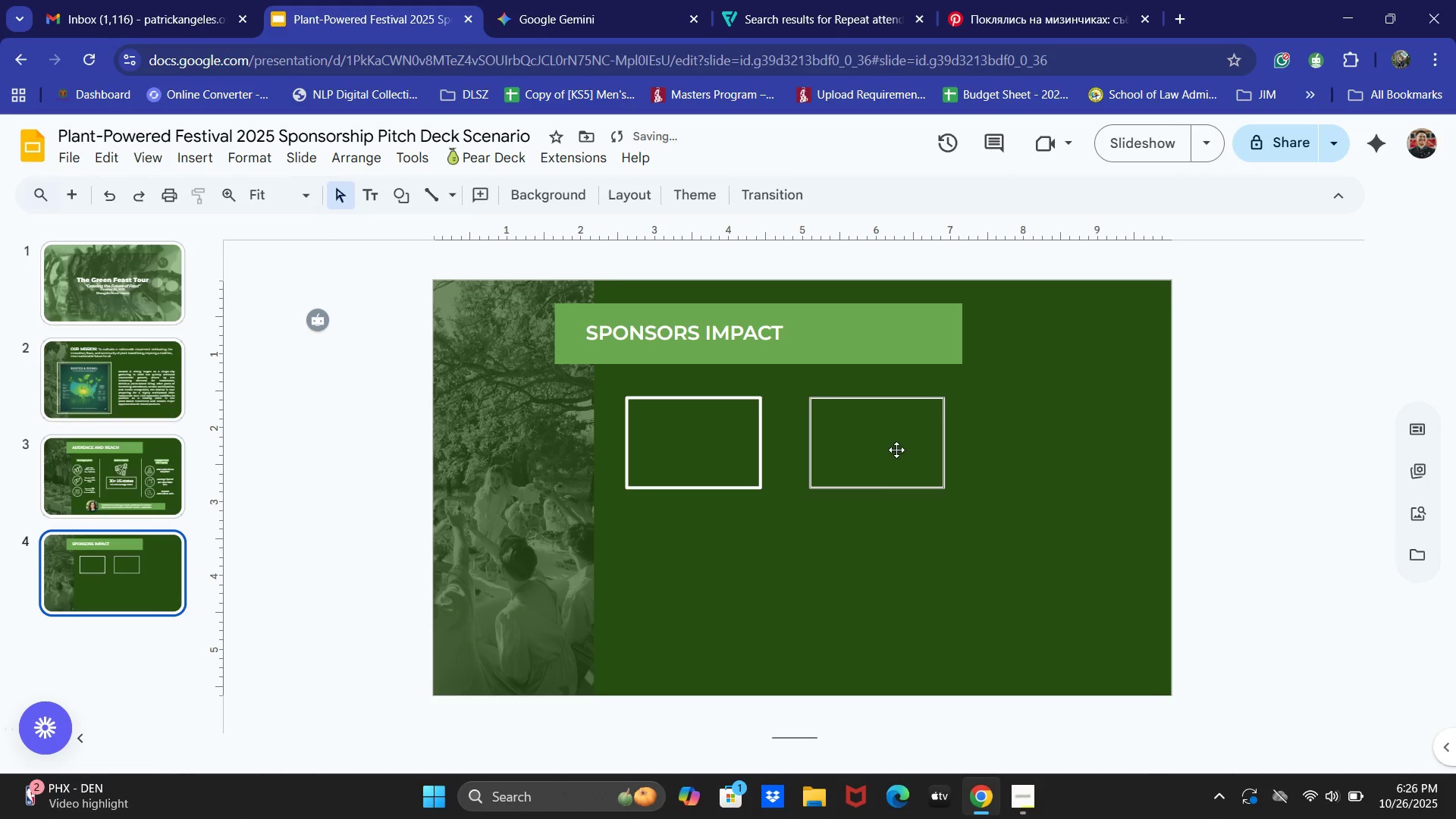 
left_click([896, 450])
 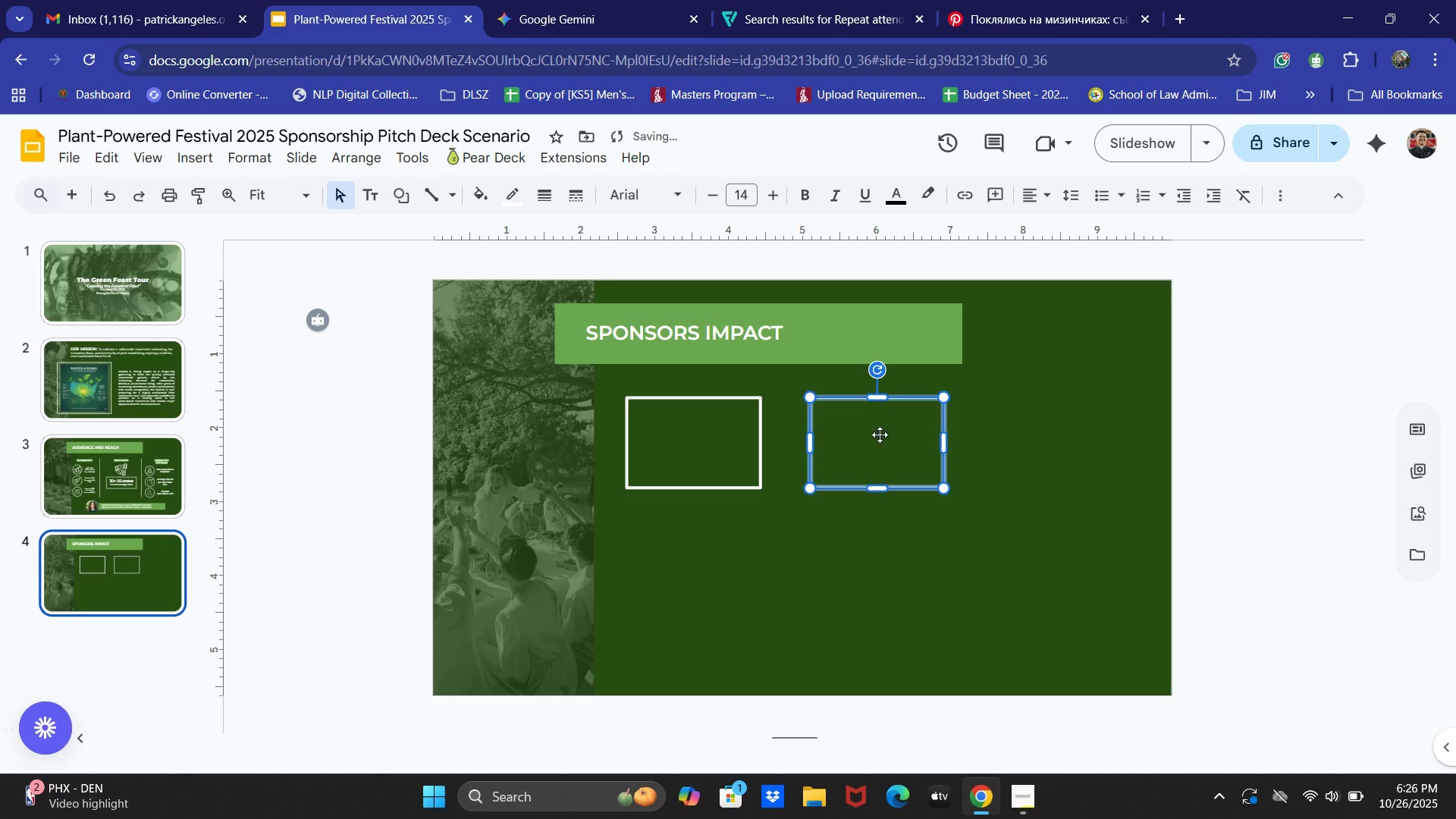 
left_click_drag(start_coordinate=[880, 435], to_coordinate=[1036, 437])
 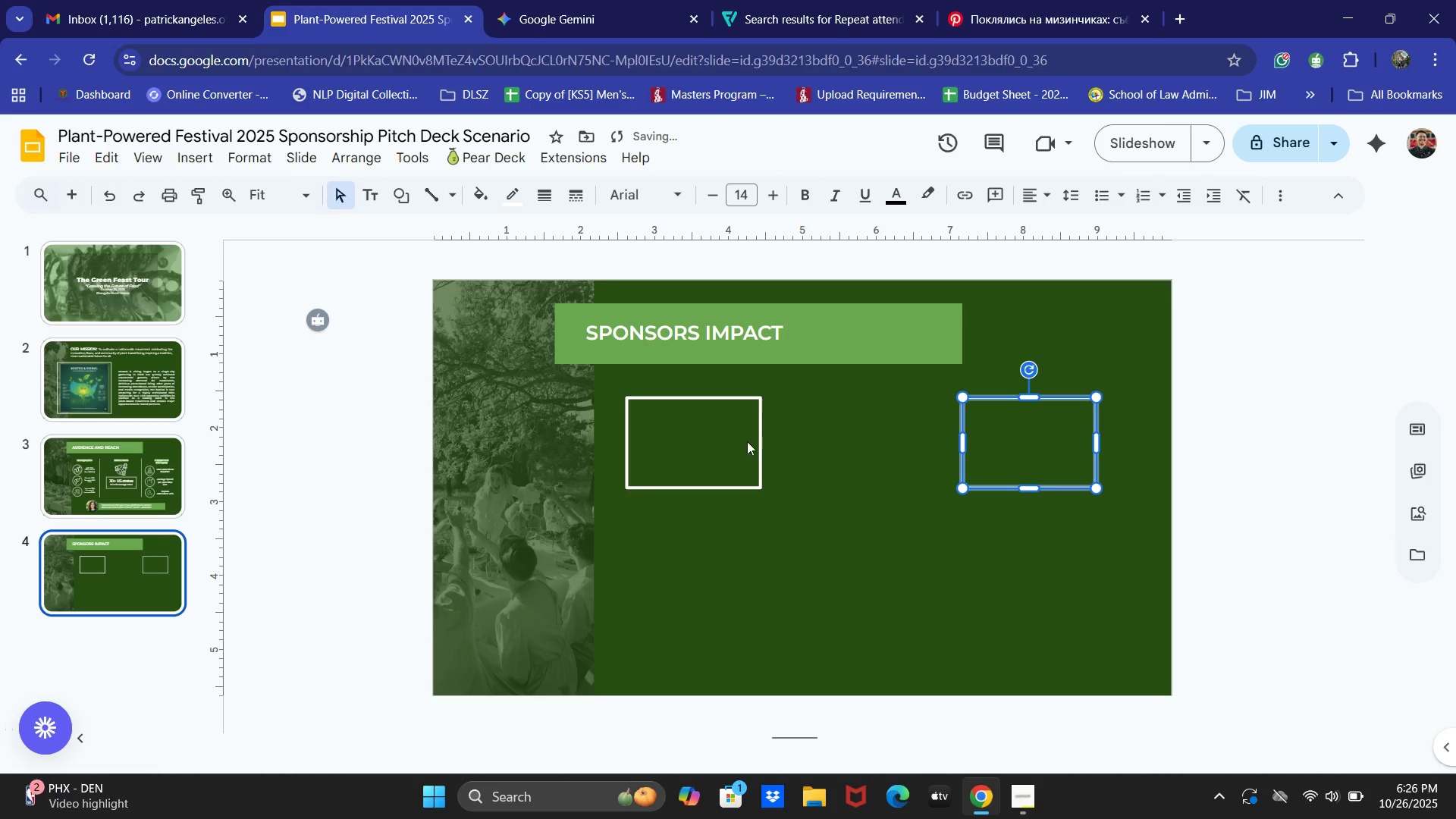 
left_click([711, 432])
 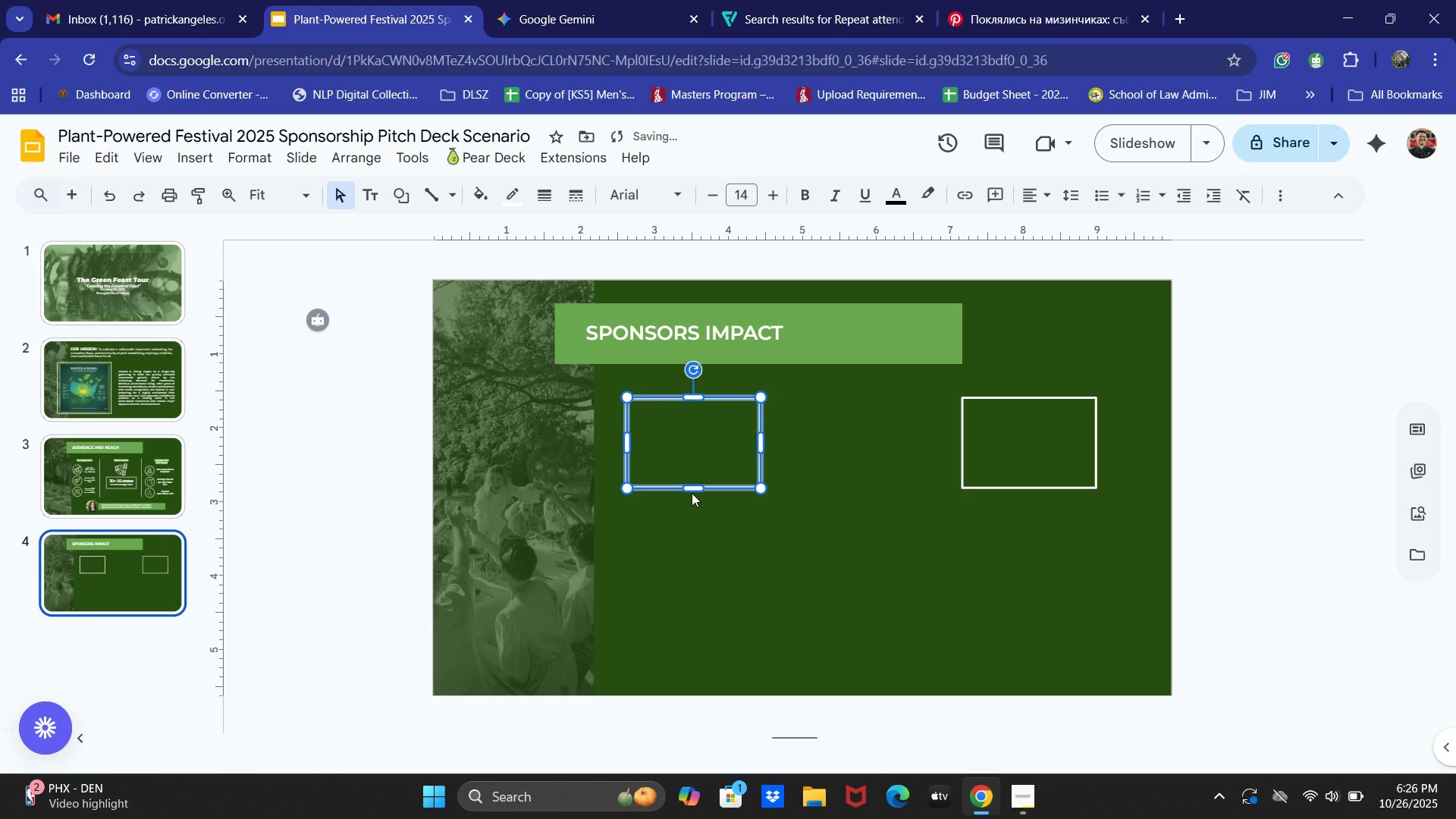 
left_click_drag(start_coordinate=[690, 490], to_coordinate=[689, 611])
 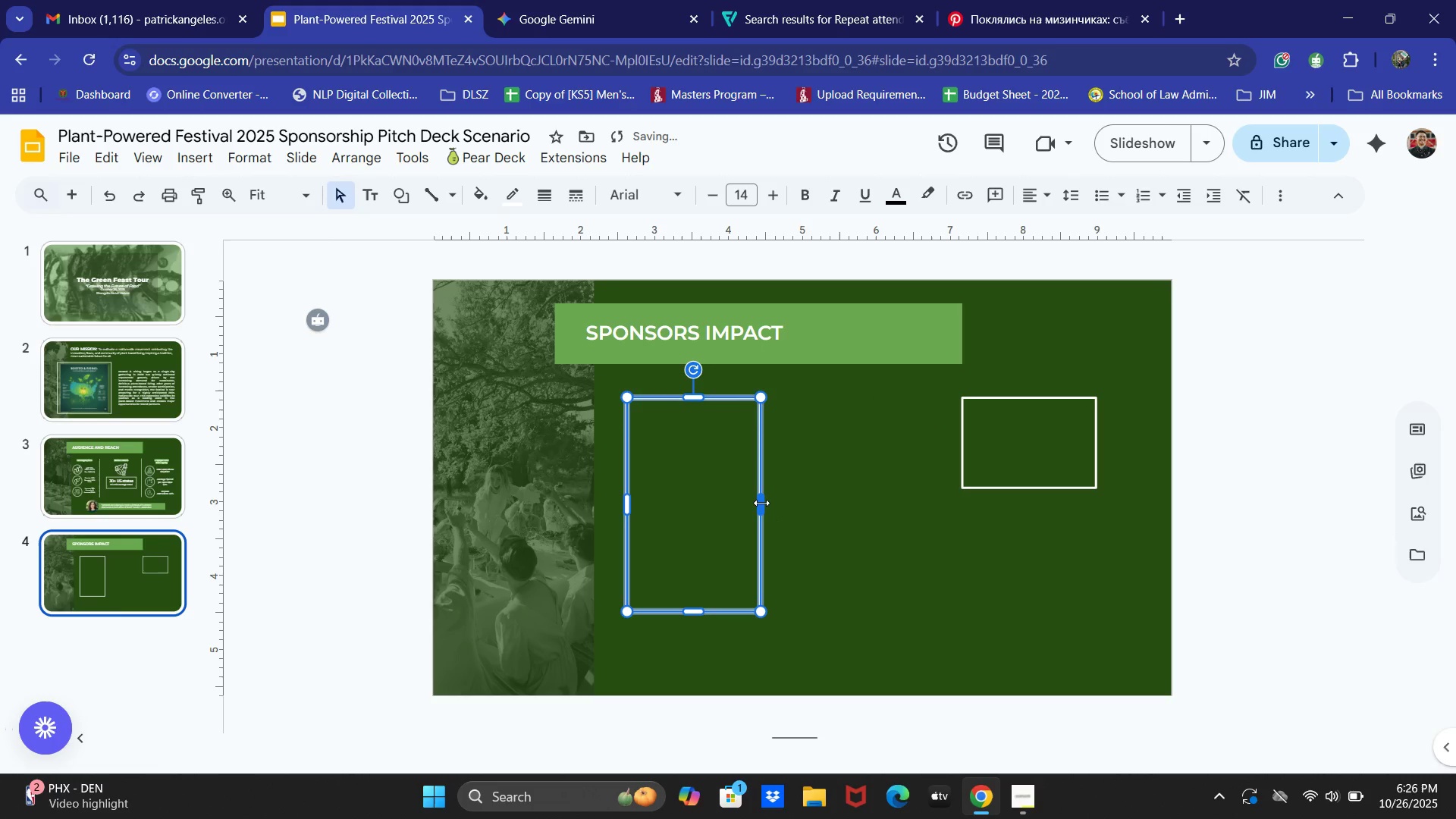 
left_click_drag(start_coordinate=[763, 502], to_coordinate=[810, 503])
 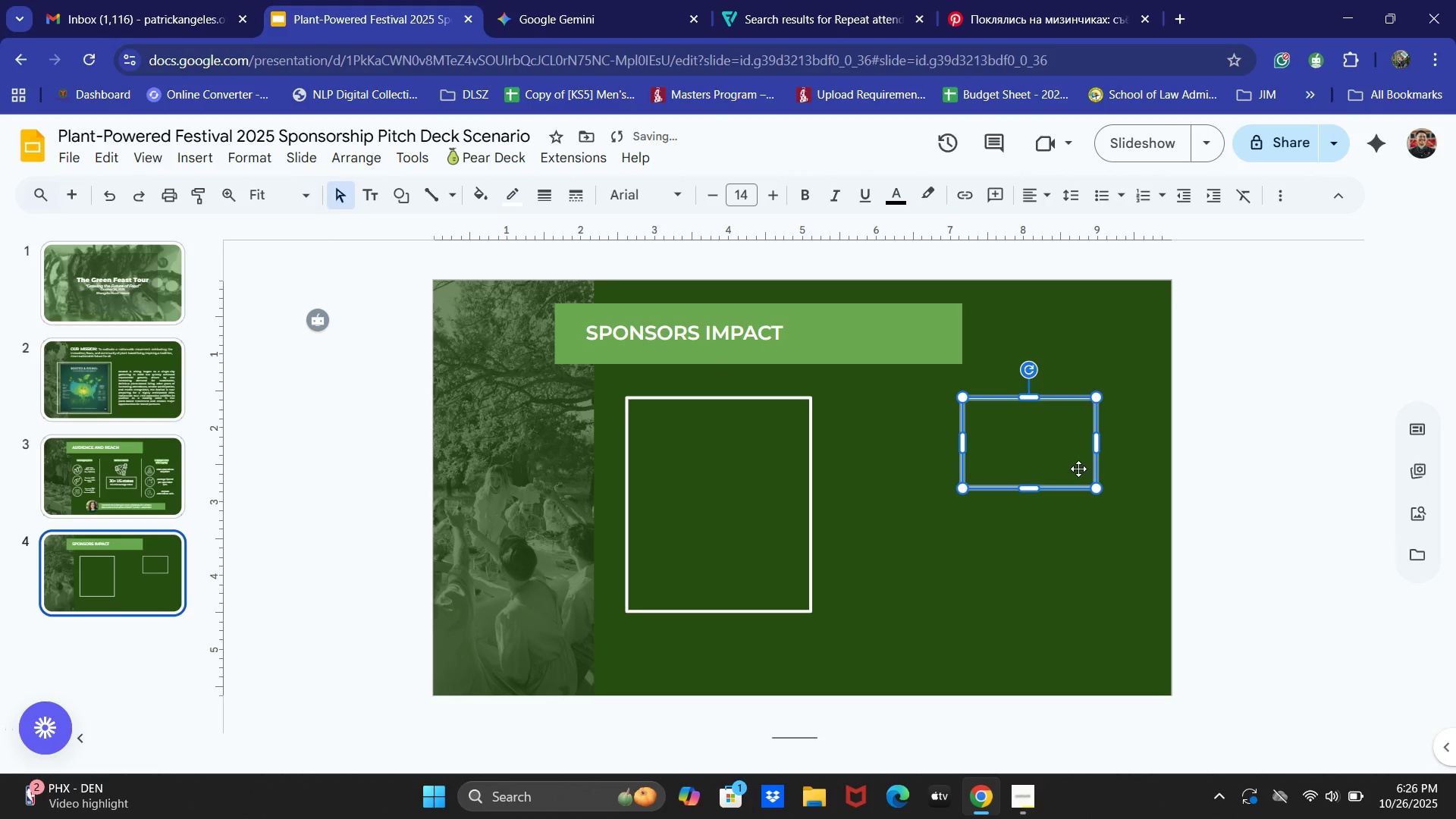 
key(Backspace)
 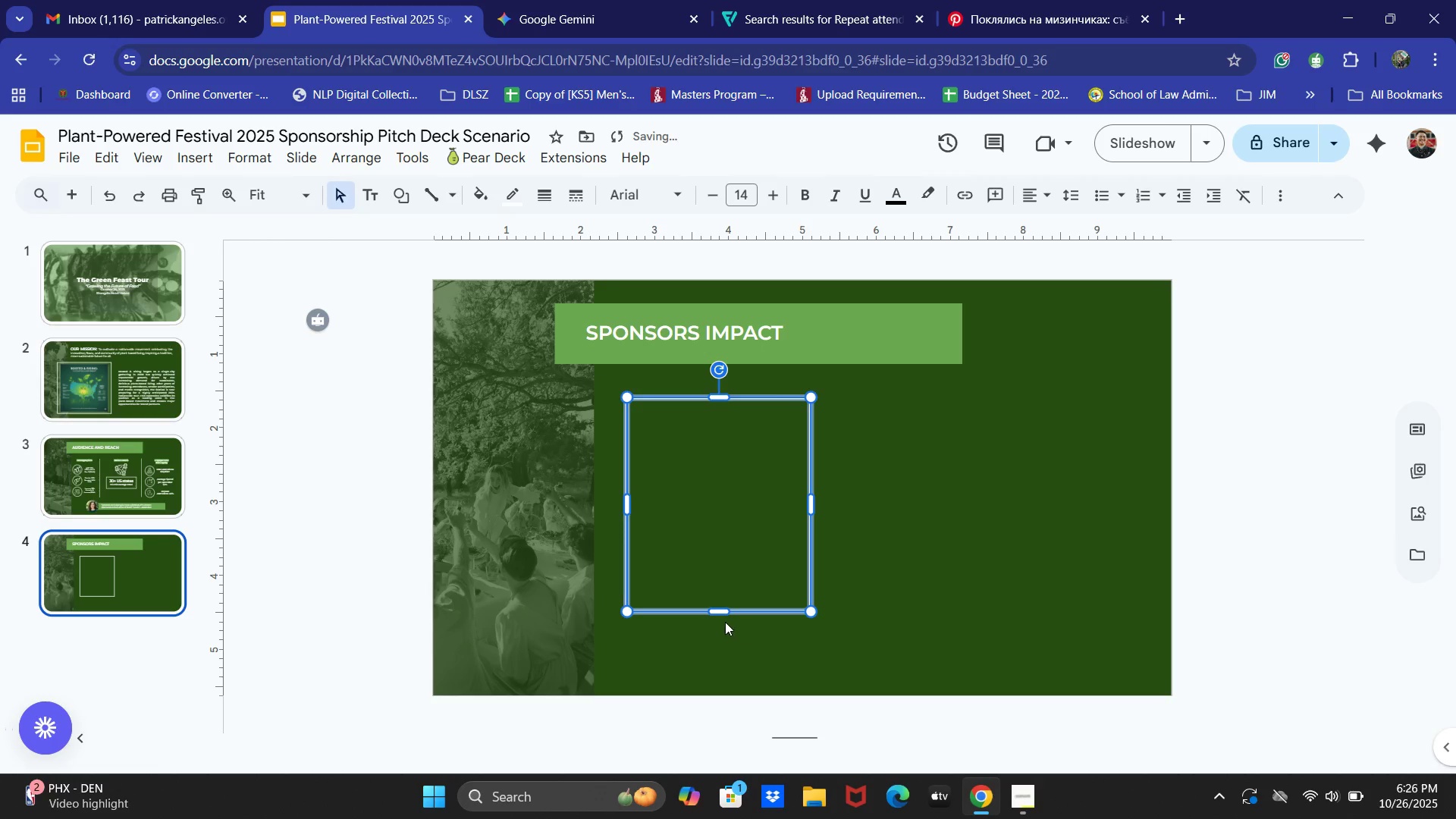 
left_click_drag(start_coordinate=[719, 617], to_coordinate=[725, 622])
 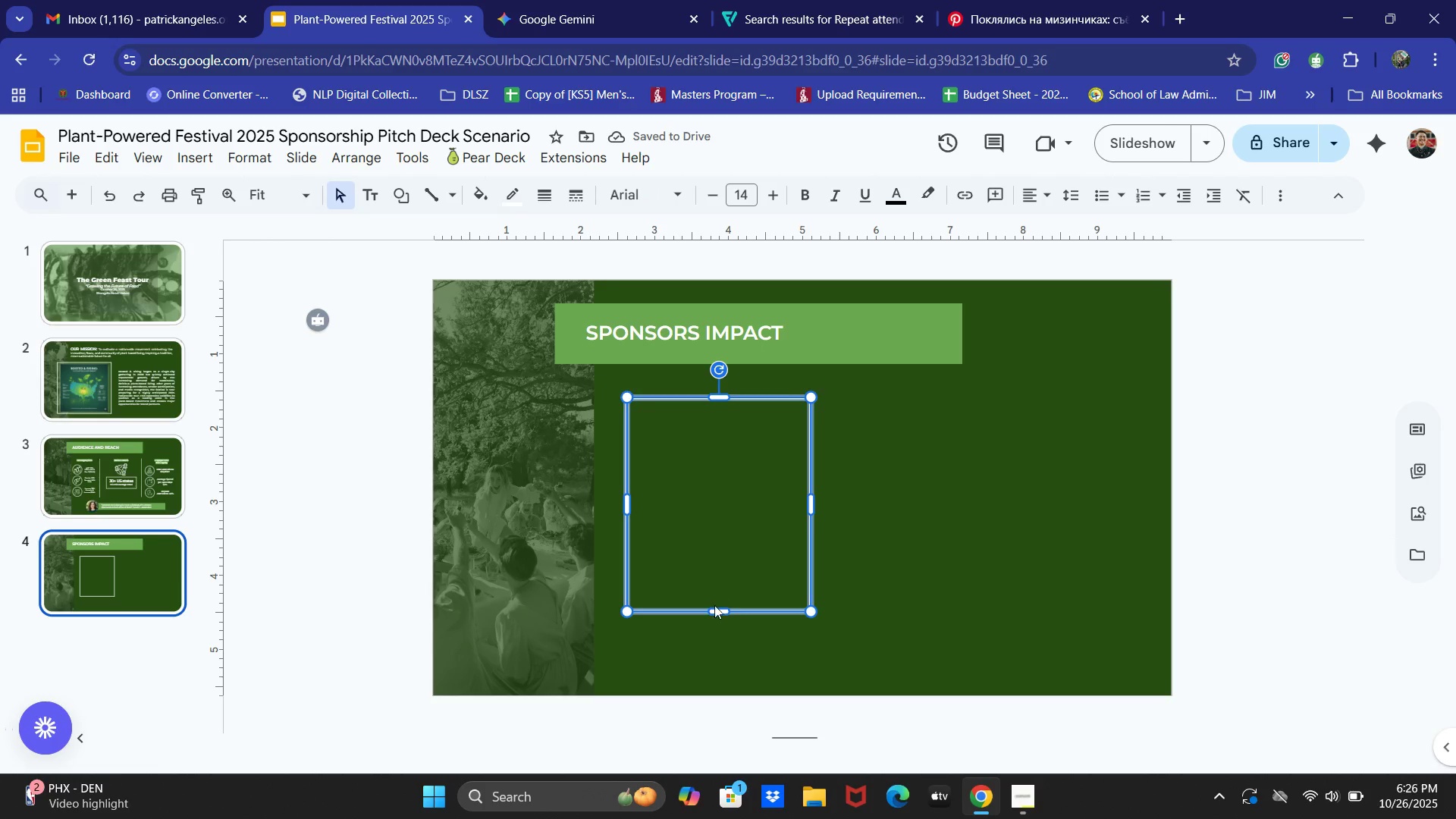 
left_click_drag(start_coordinate=[711, 613], to_coordinate=[711, 623])
 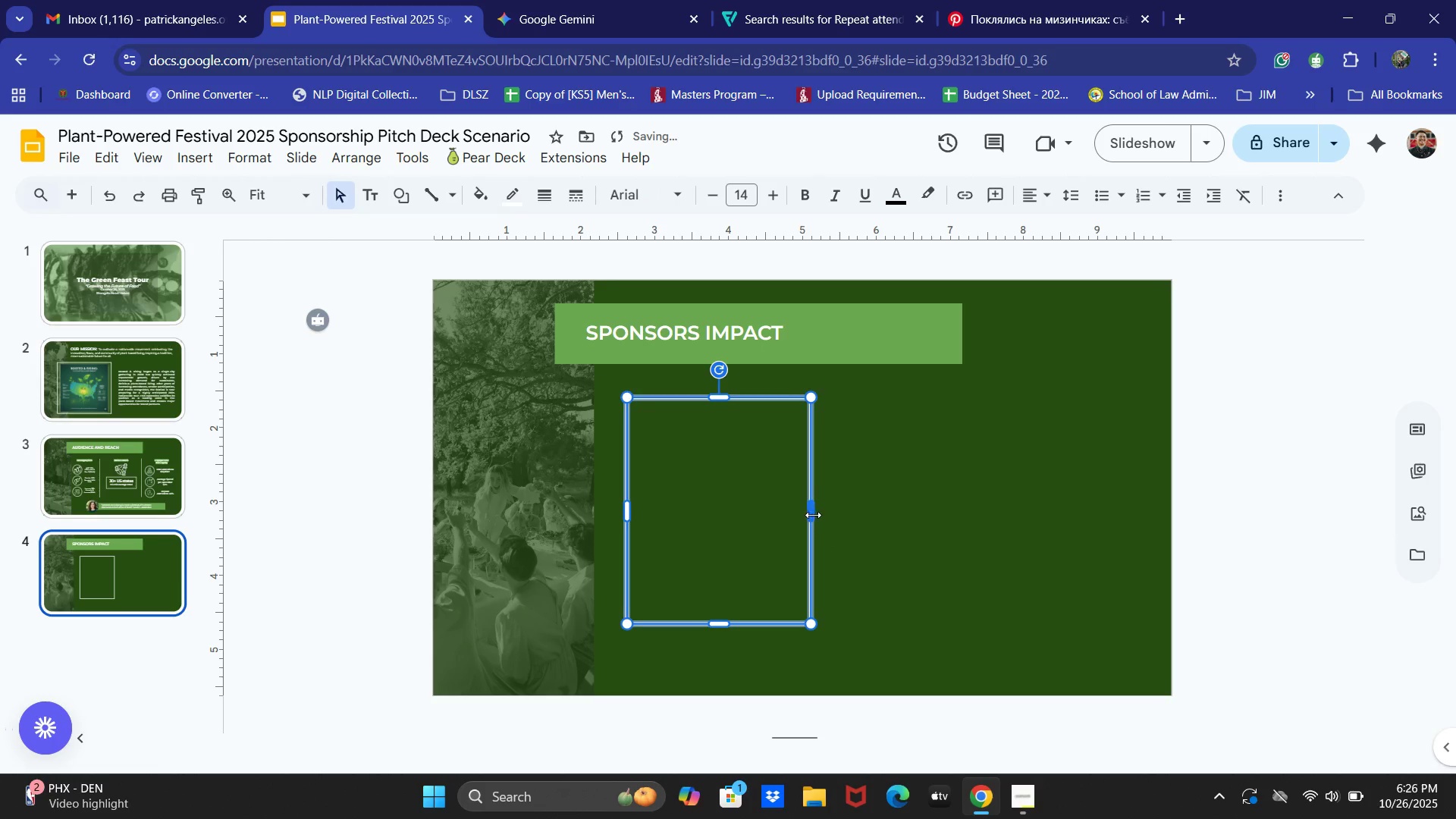 
left_click_drag(start_coordinate=[813, 514], to_coordinate=[873, 512])
 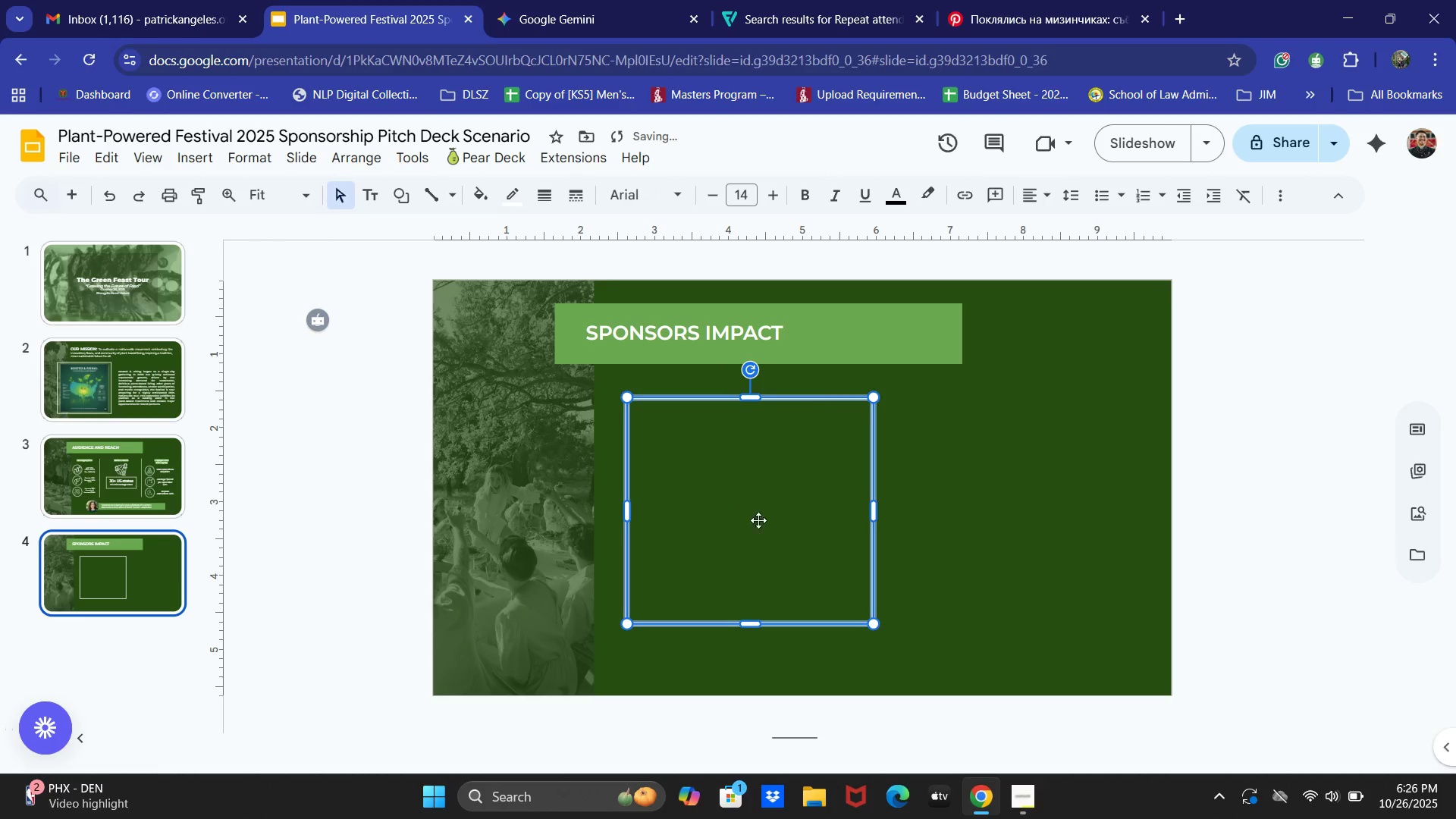 
left_click_drag(start_coordinate=[766, 509], to_coordinate=[753, 509])
 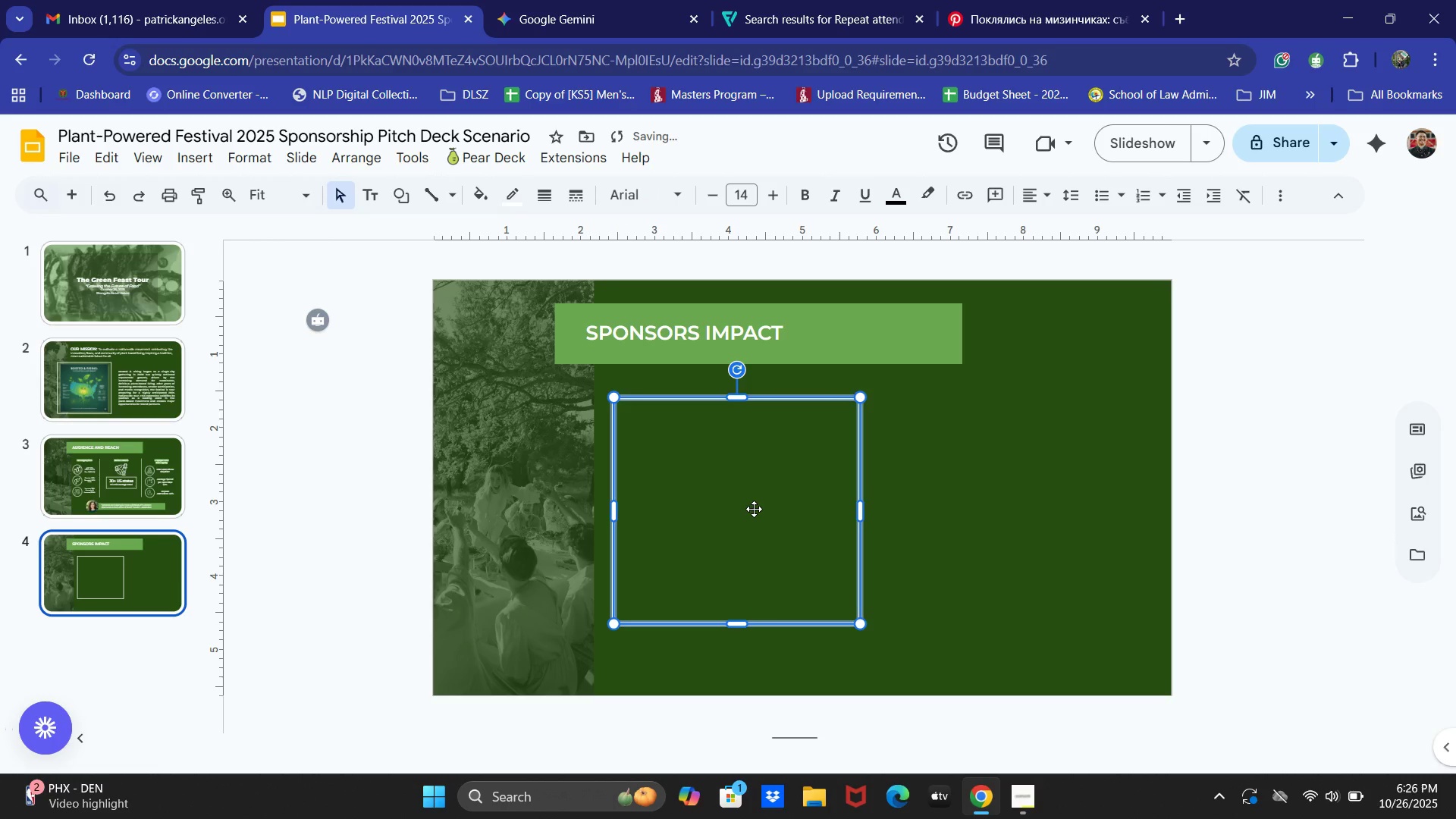 
key(Control+C)
 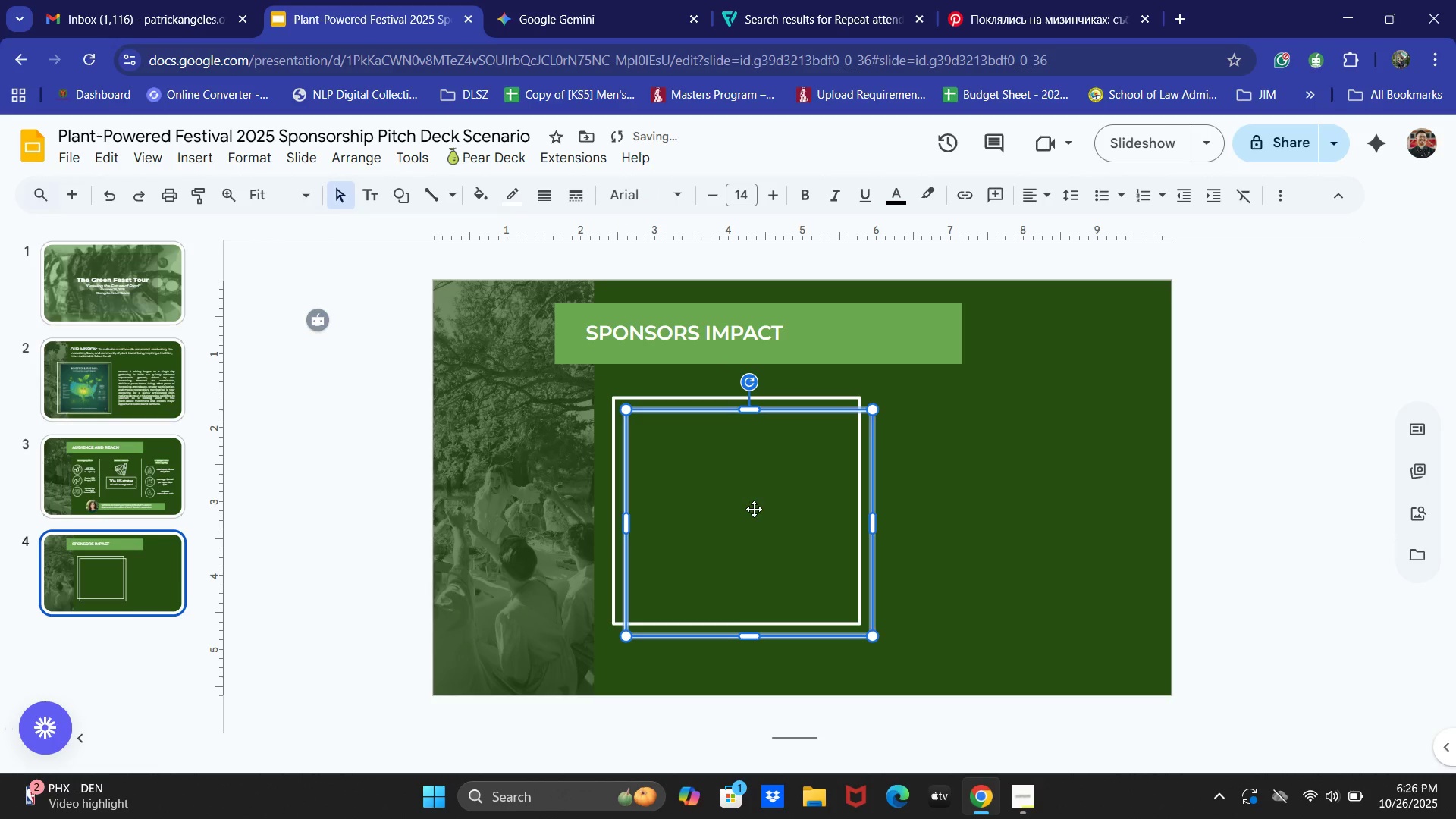 
key(Control+V)
 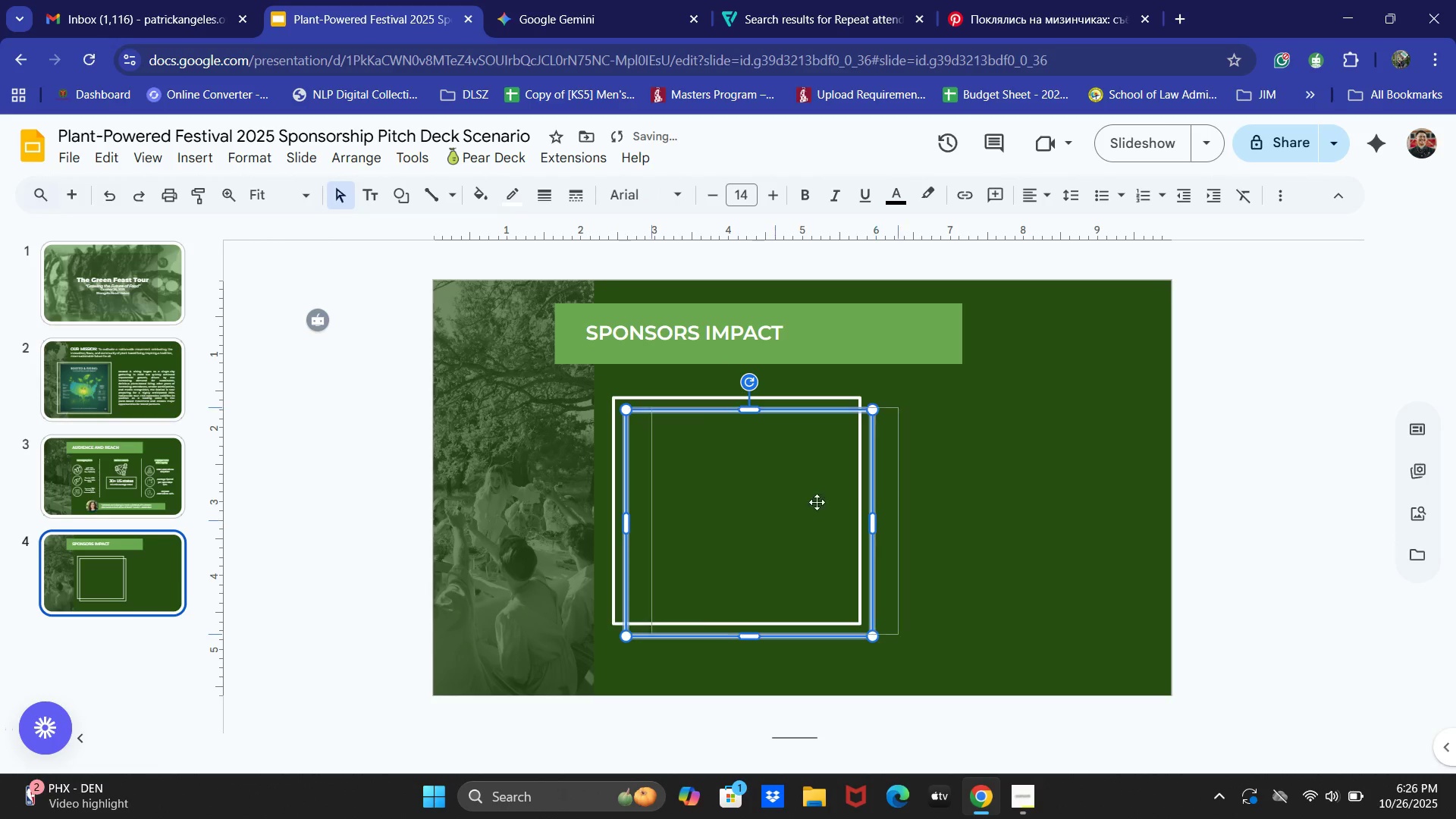 
left_click_drag(start_coordinate=[758, 506], to_coordinate=[1037, 500])
 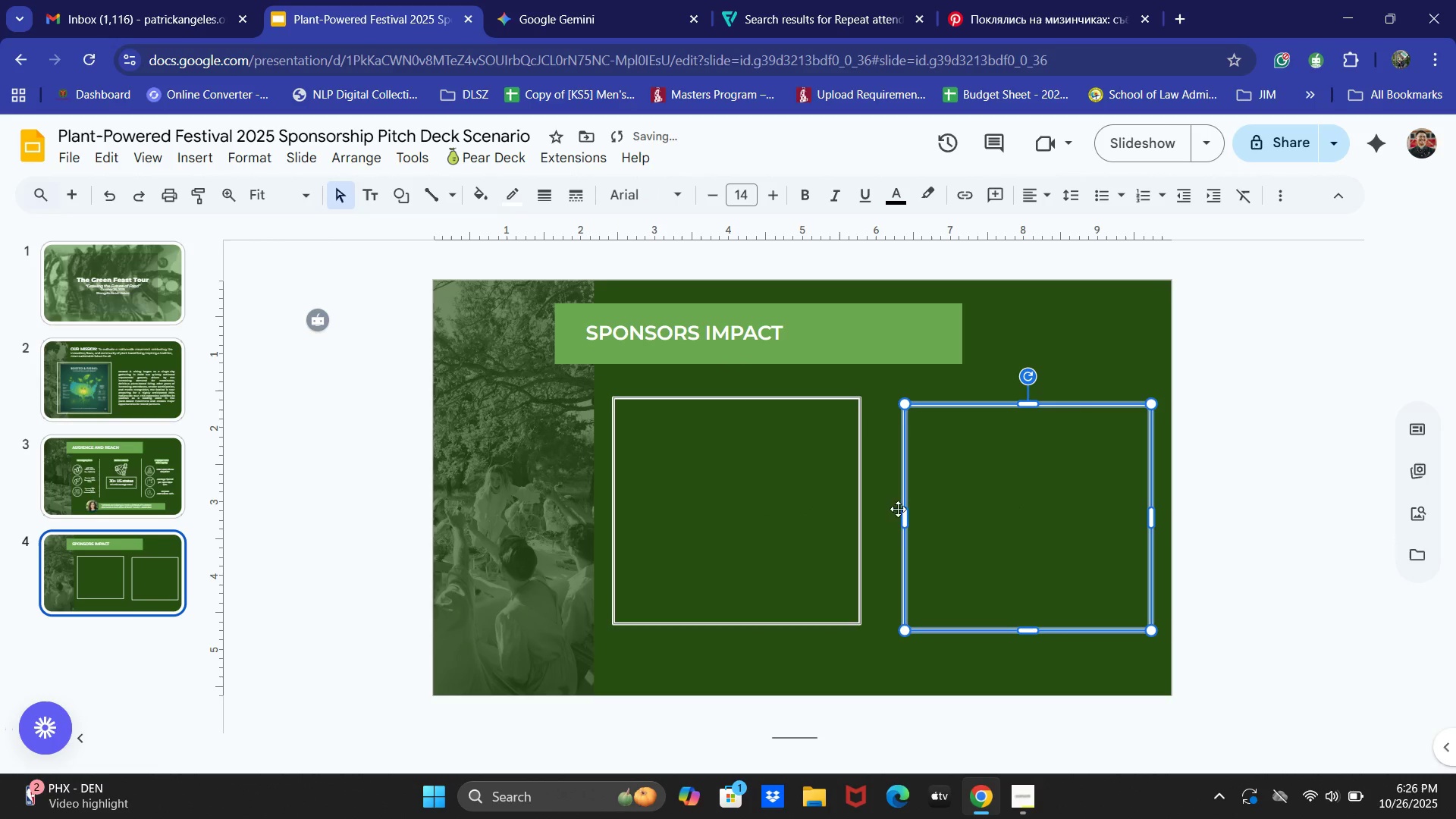 
left_click_drag(start_coordinate=[1004, 510], to_coordinate=[1006, 506])
 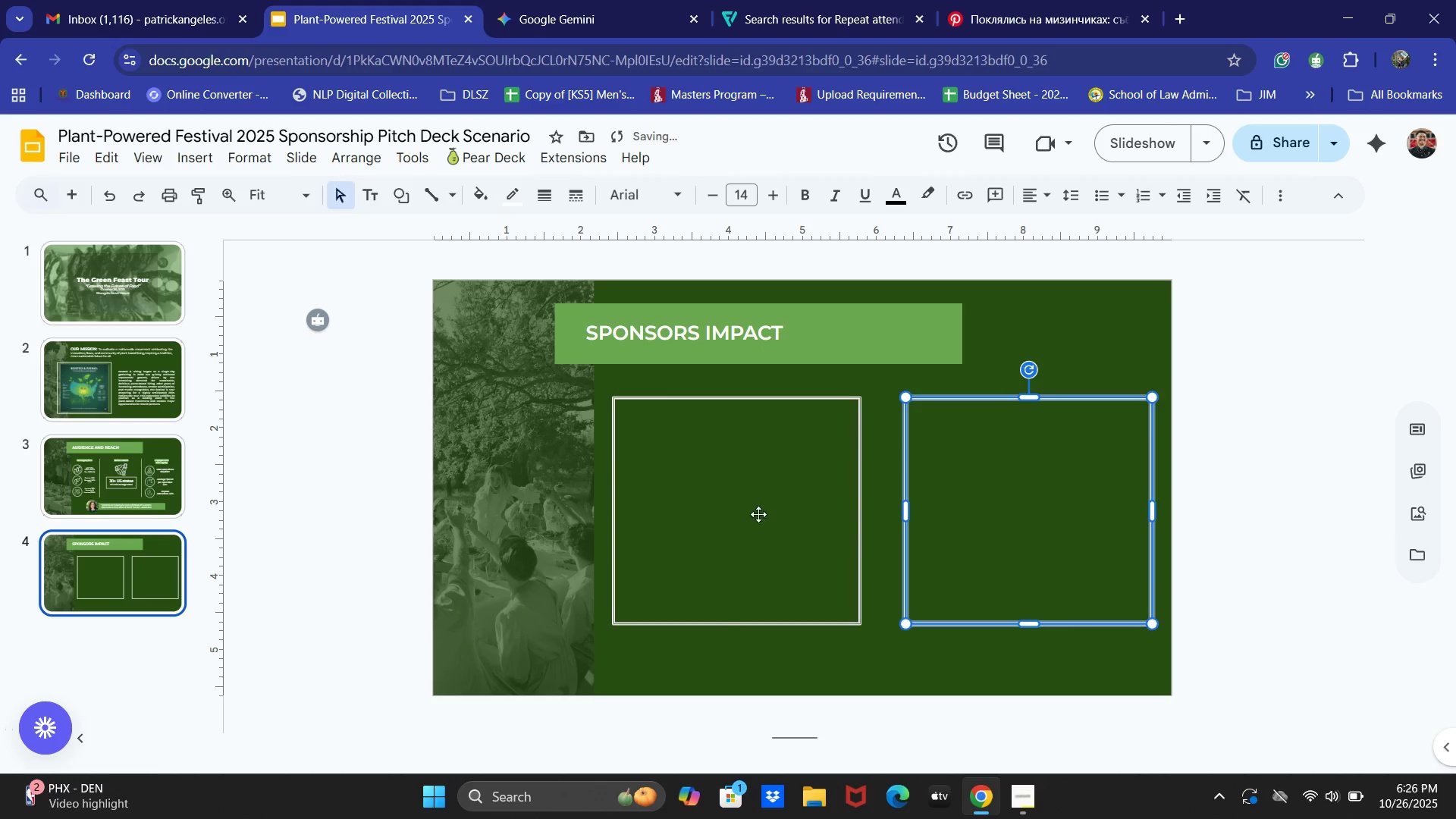 
left_click_drag(start_coordinate=[744, 512], to_coordinate=[735, 510])
 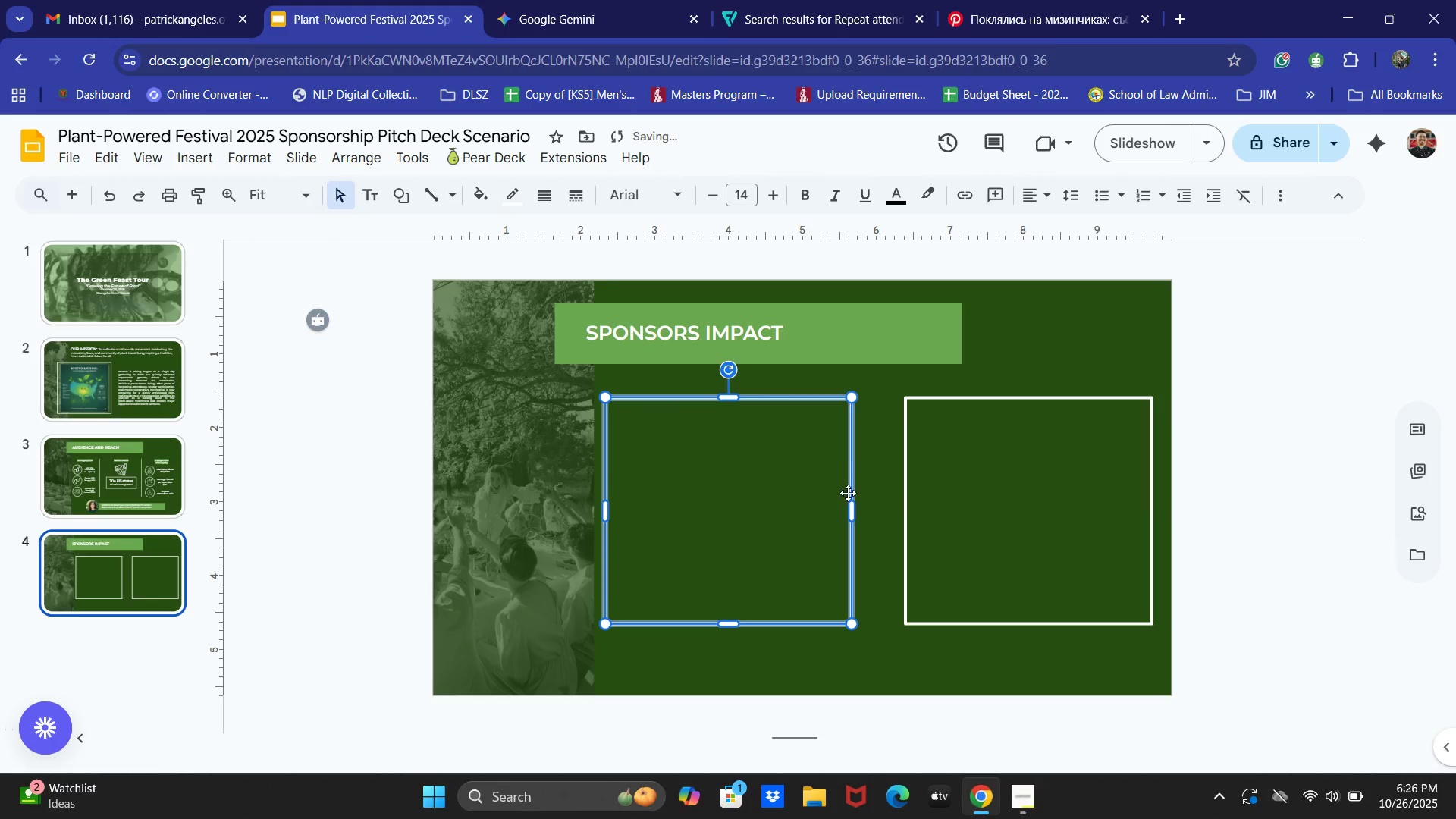 
left_click_drag(start_coordinate=[852, 507], to_coordinate=[815, 507])
 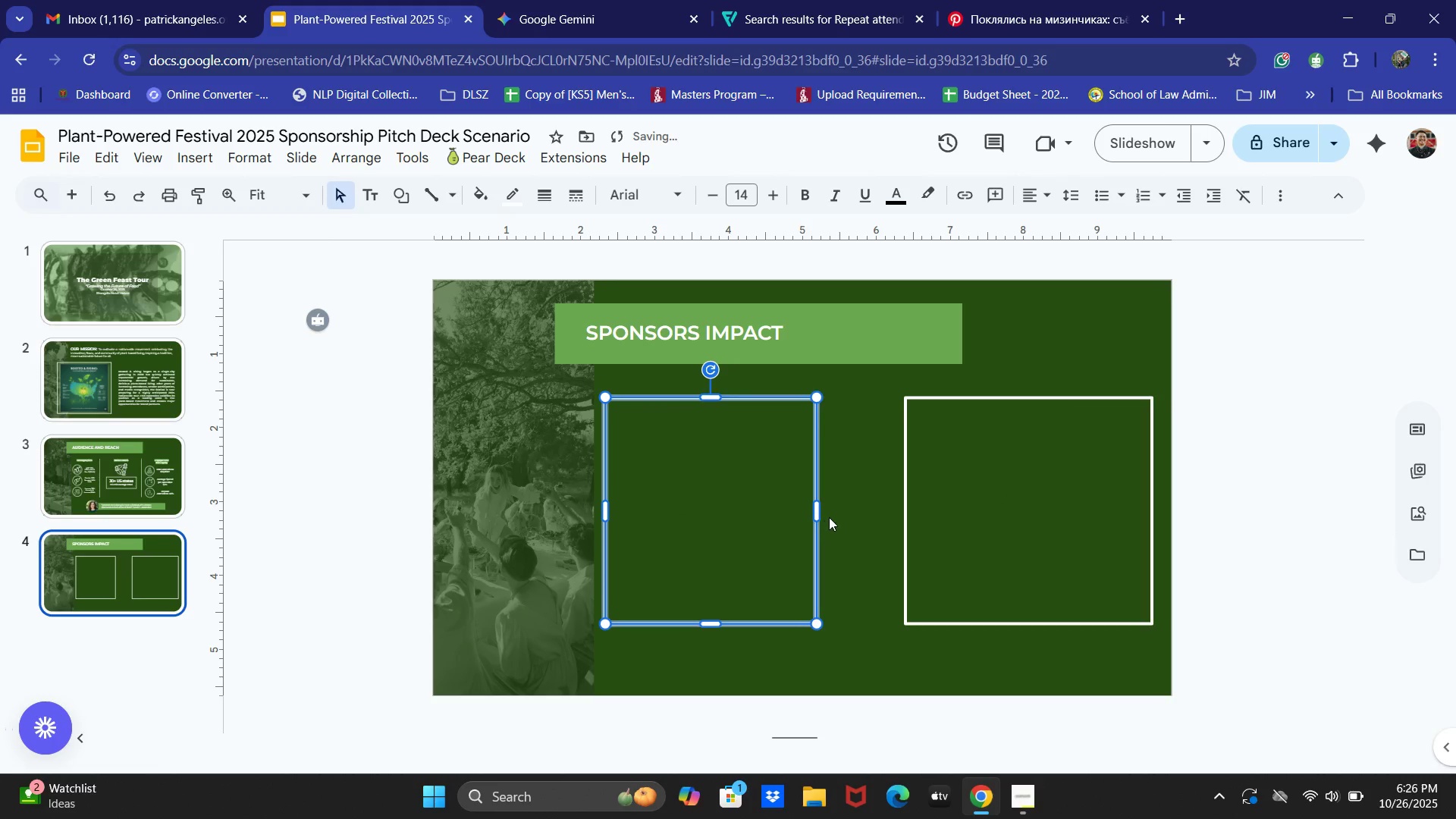 
left_click([1062, 500])
 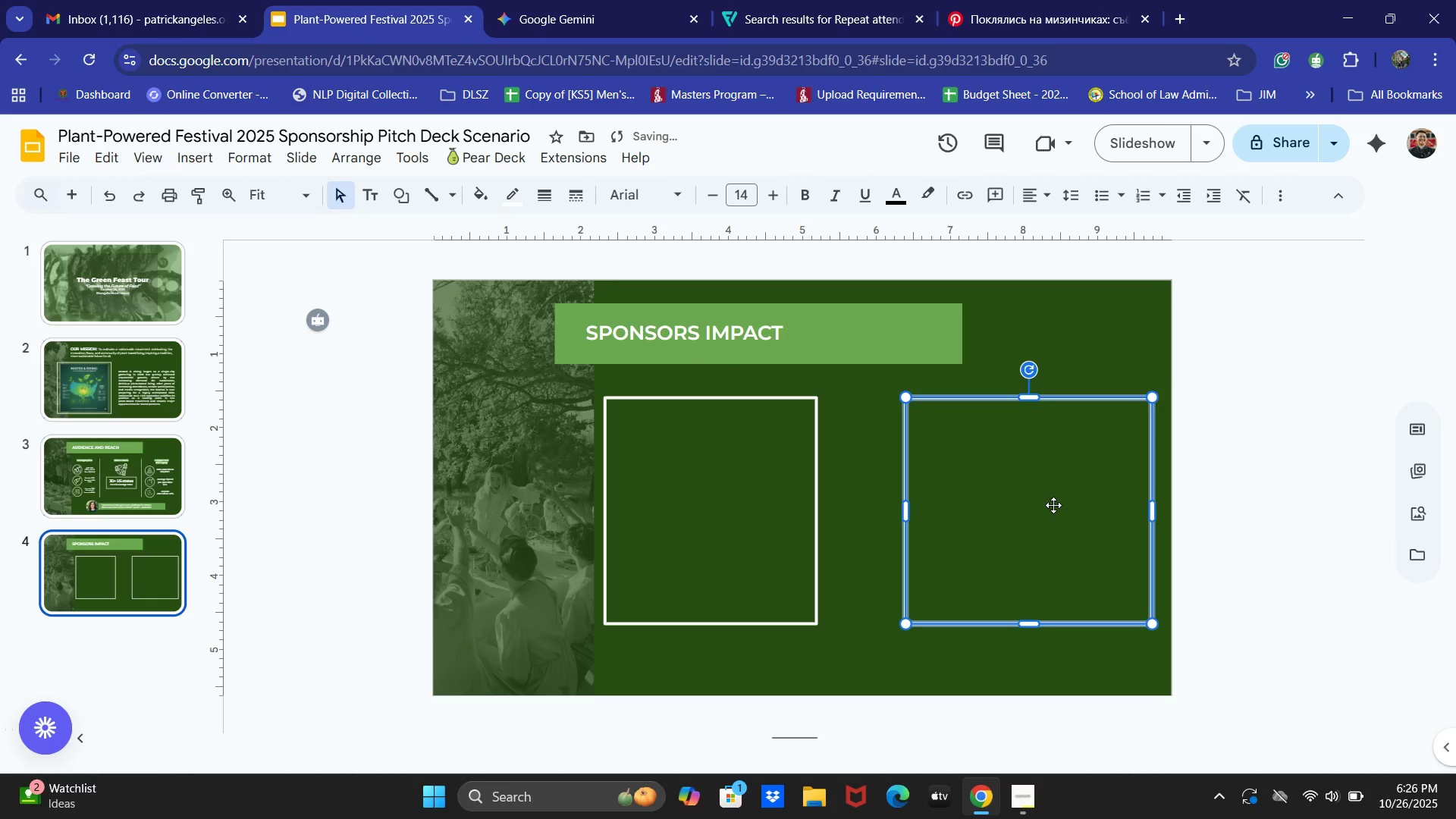 
key(Backspace)
 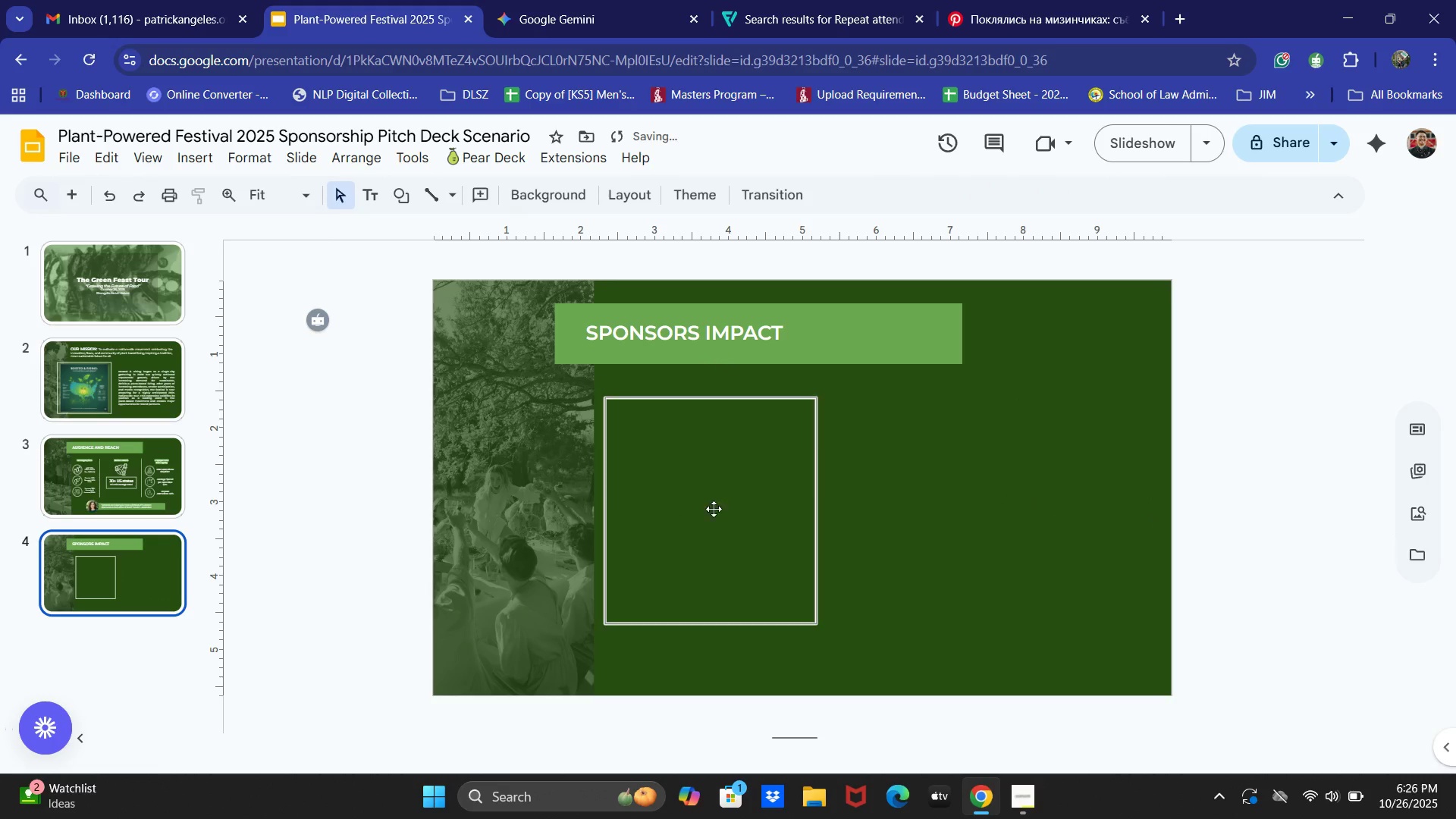 
left_click([684, 500])
 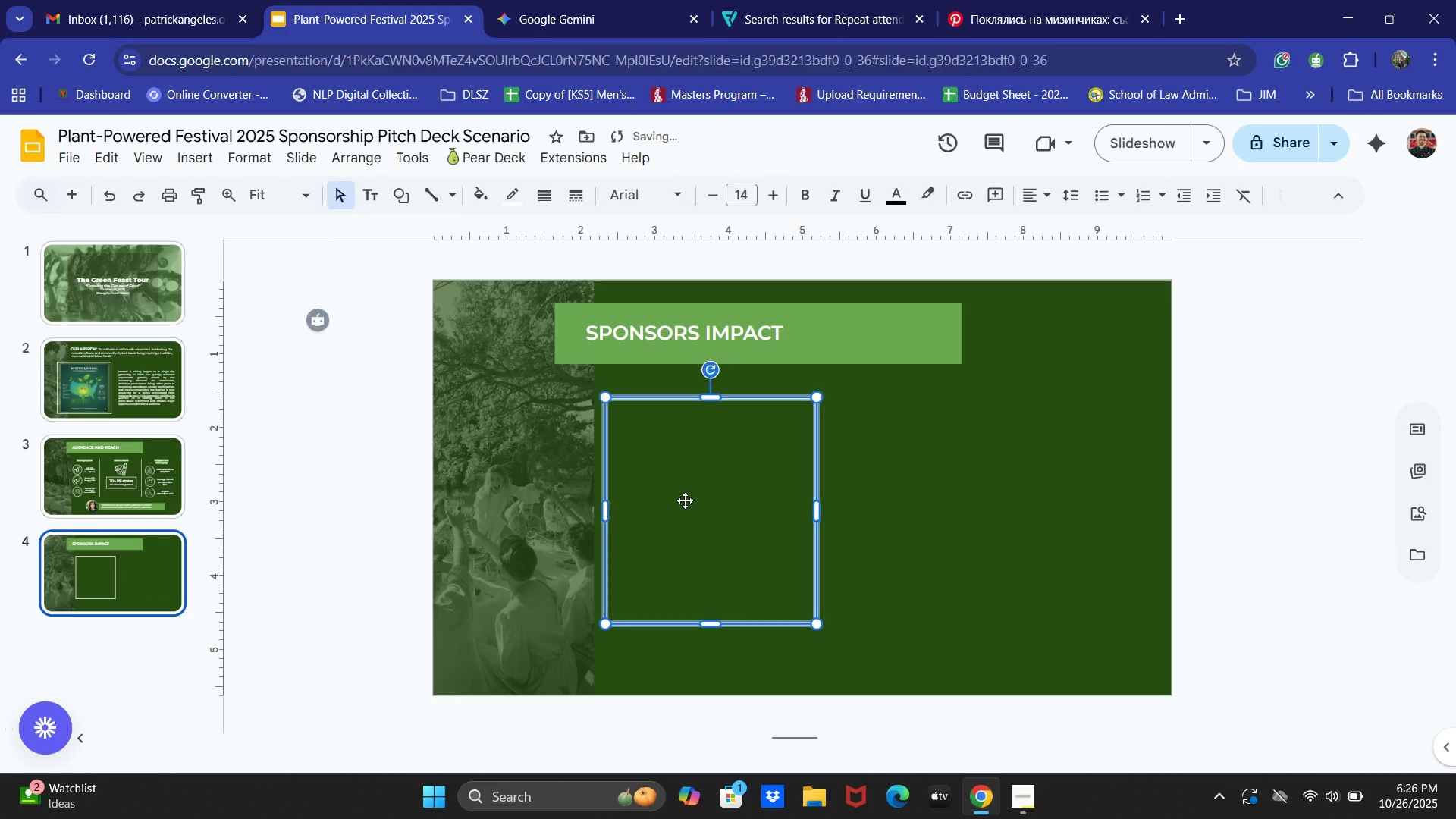 
key(Control+C)
 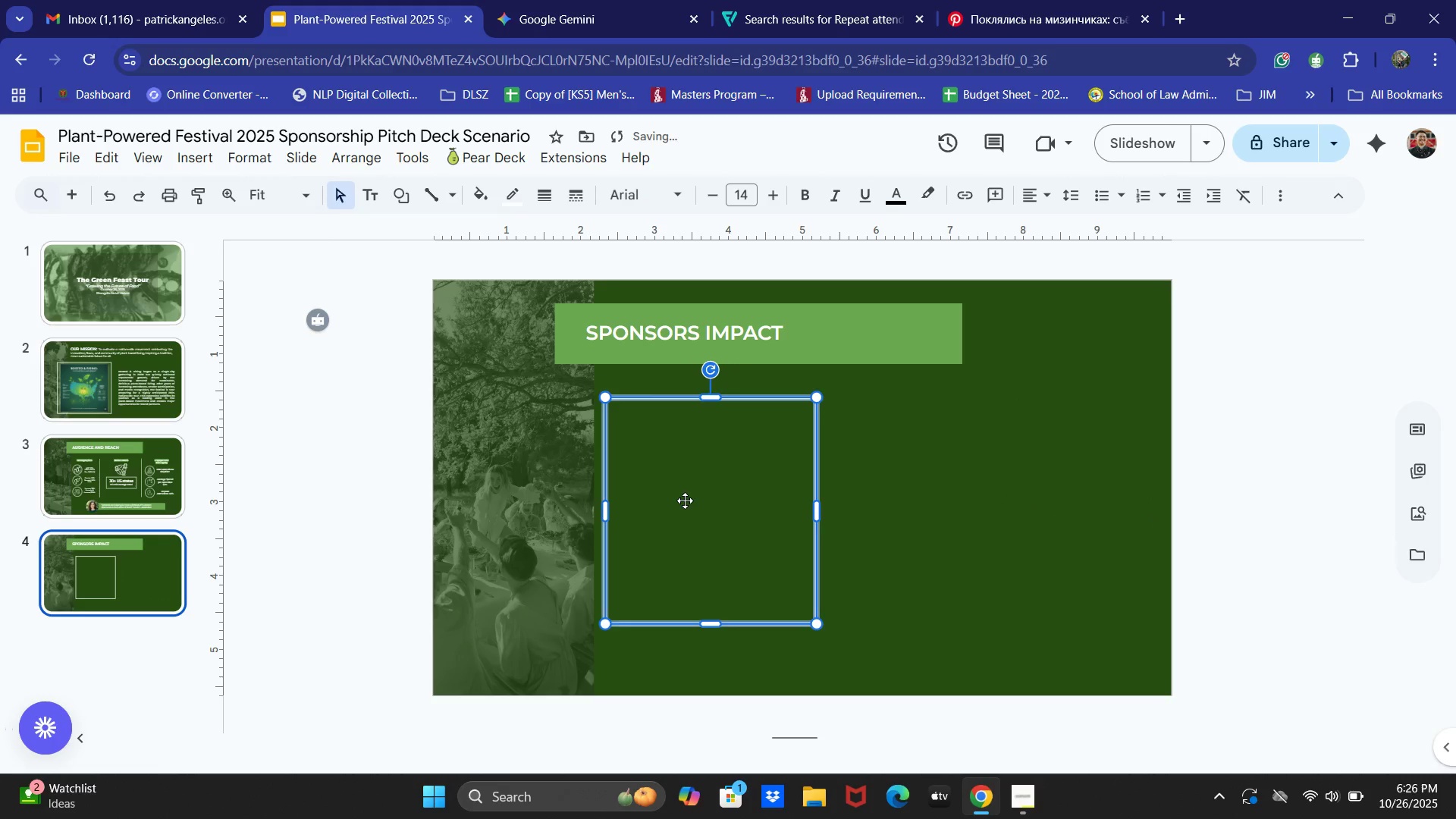 
key(Control+V)
 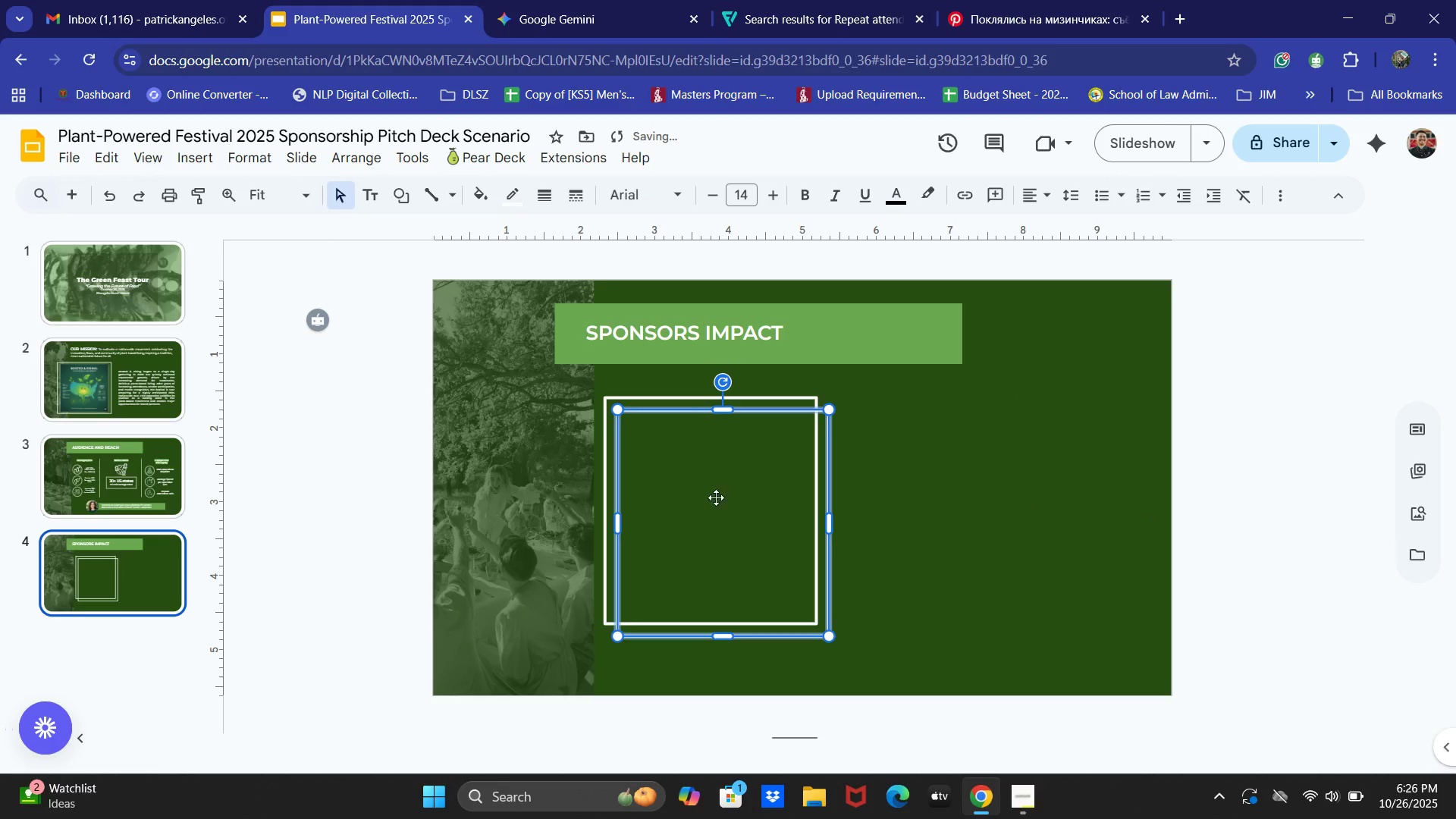 
left_click_drag(start_coordinate=[714, 497], to_coordinate=[1014, 482])
 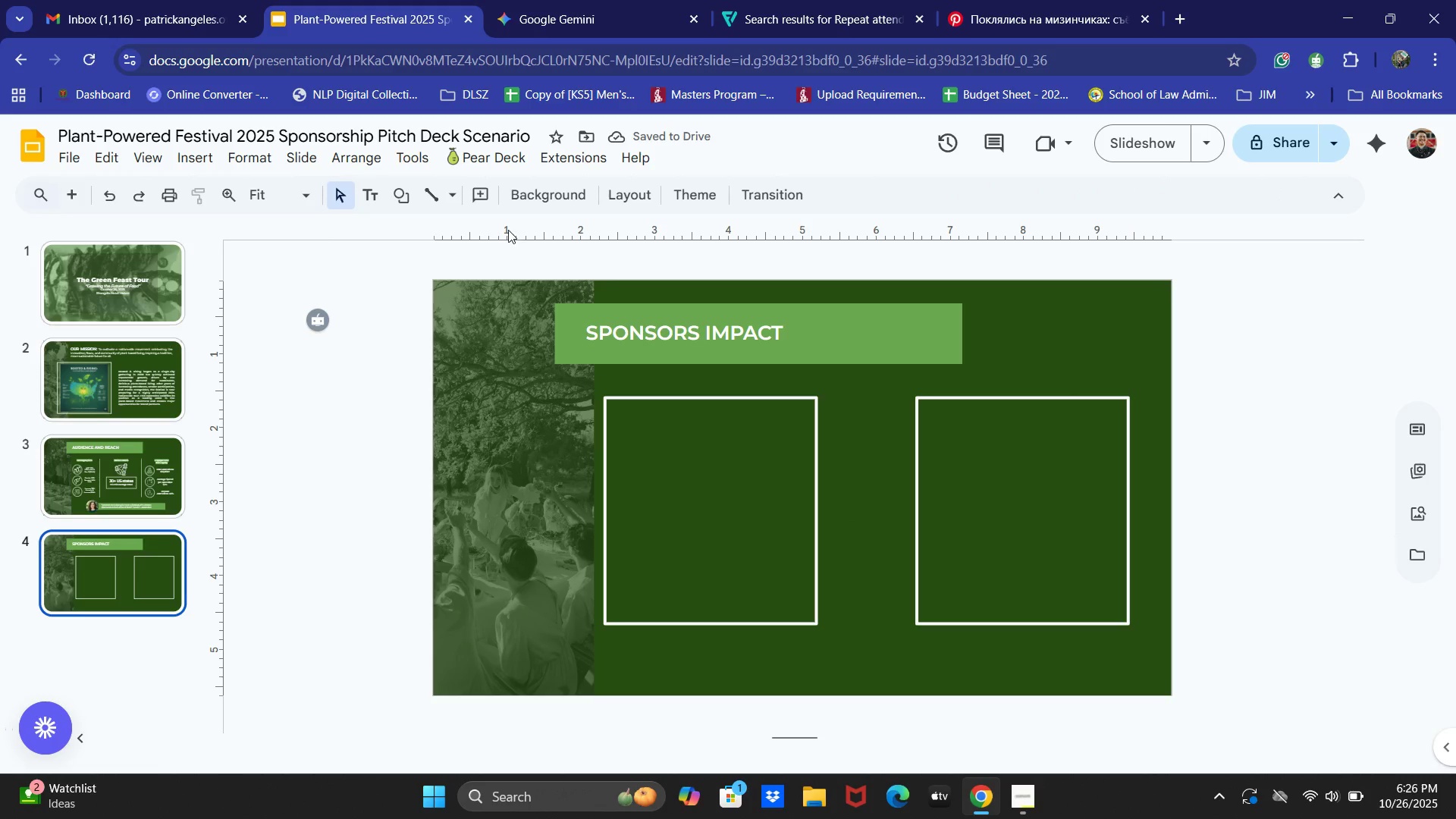 
left_click([403, 191])
 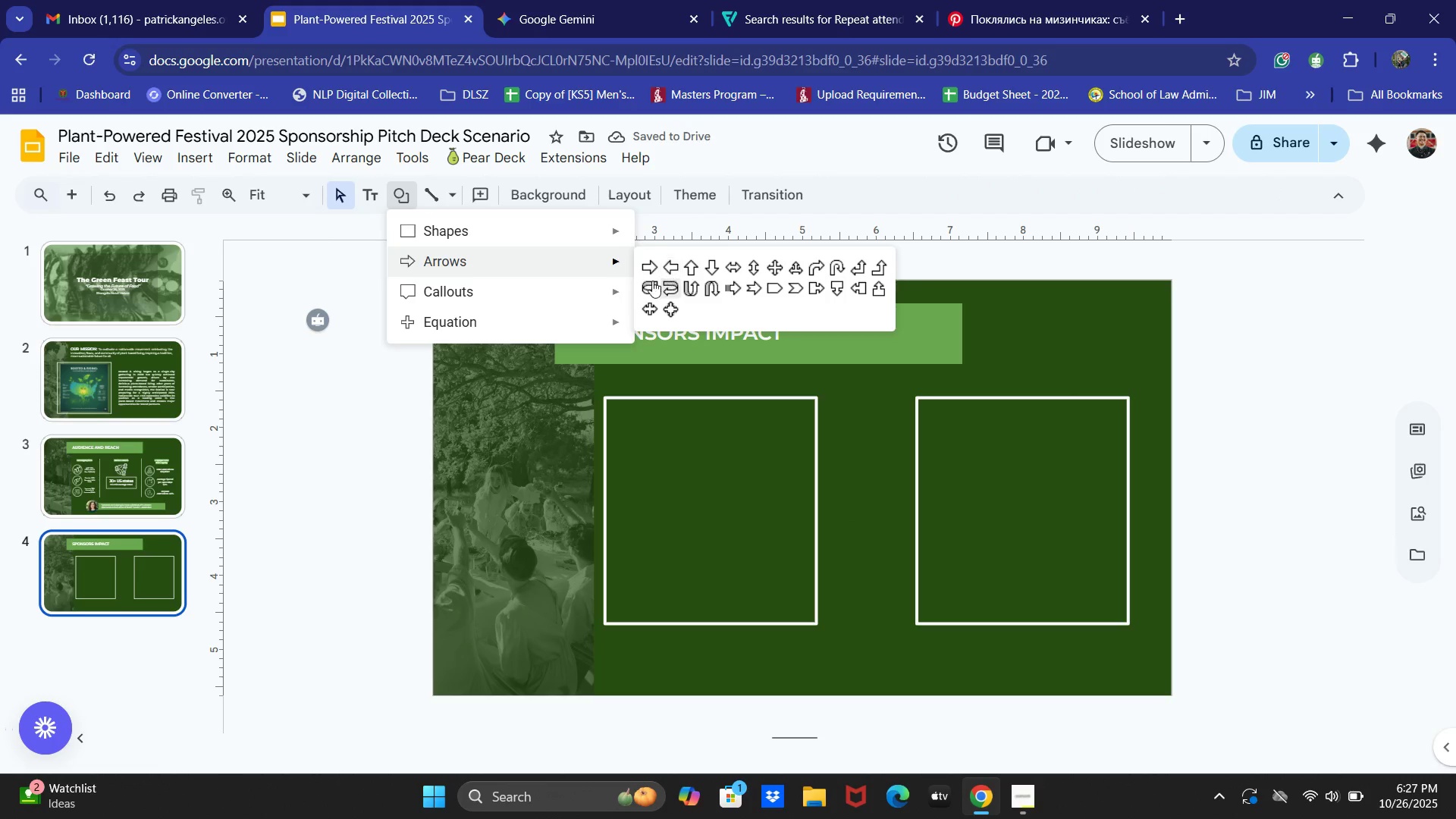 
left_click([642, 282])
 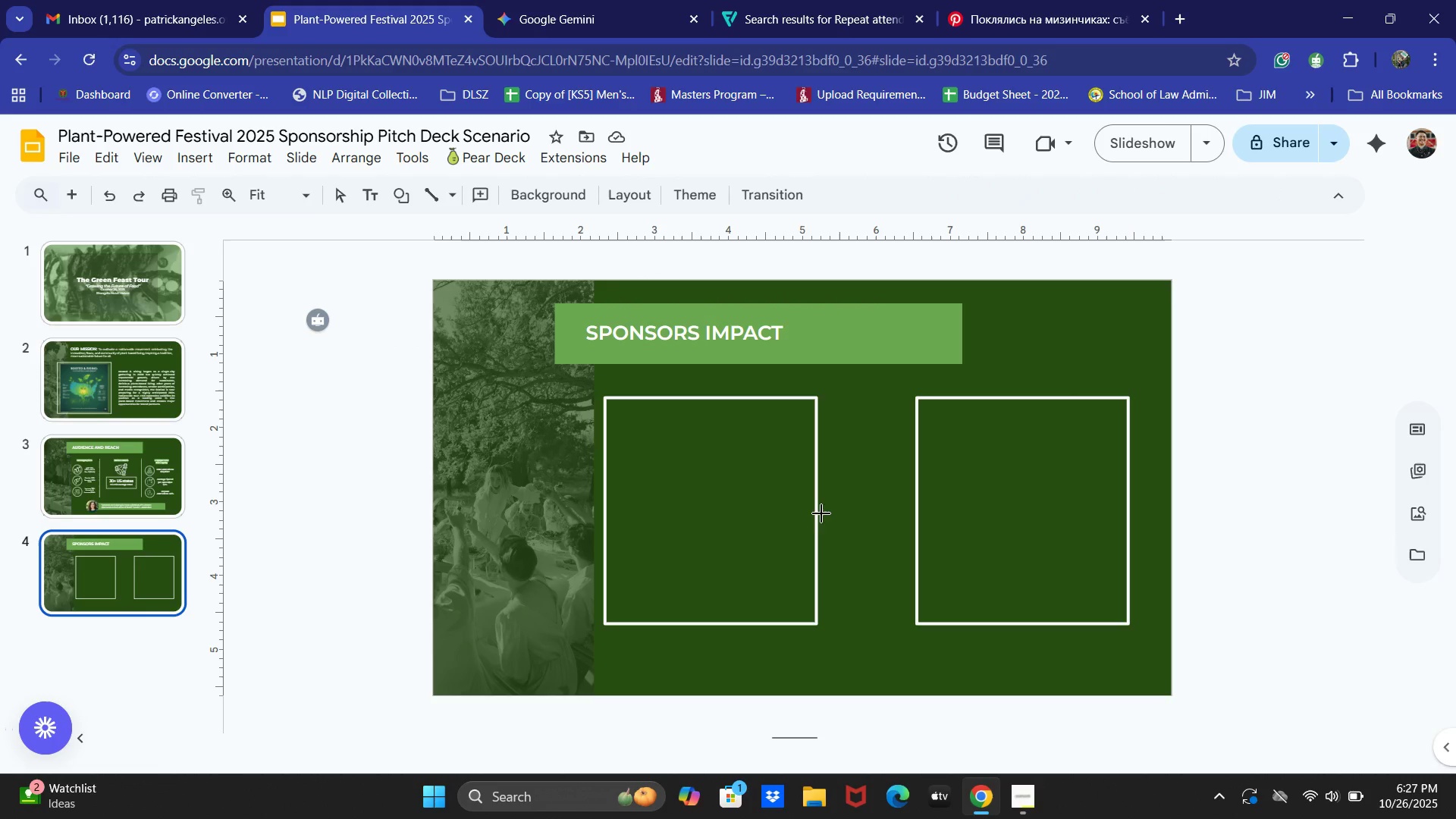 
left_click_drag(start_coordinate=[821, 512], to_coordinate=[875, 544])
 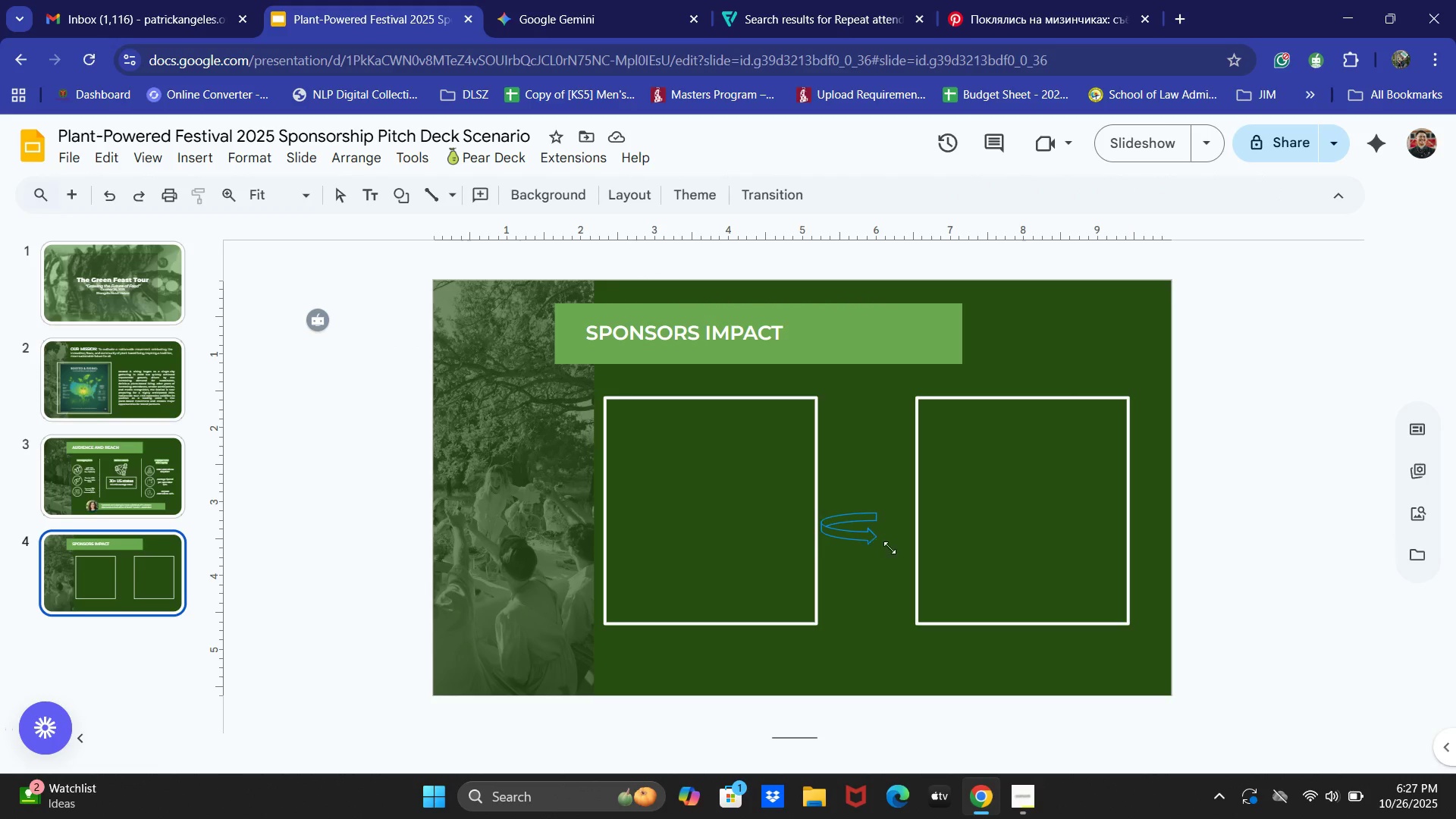 
key(Control+Z)
 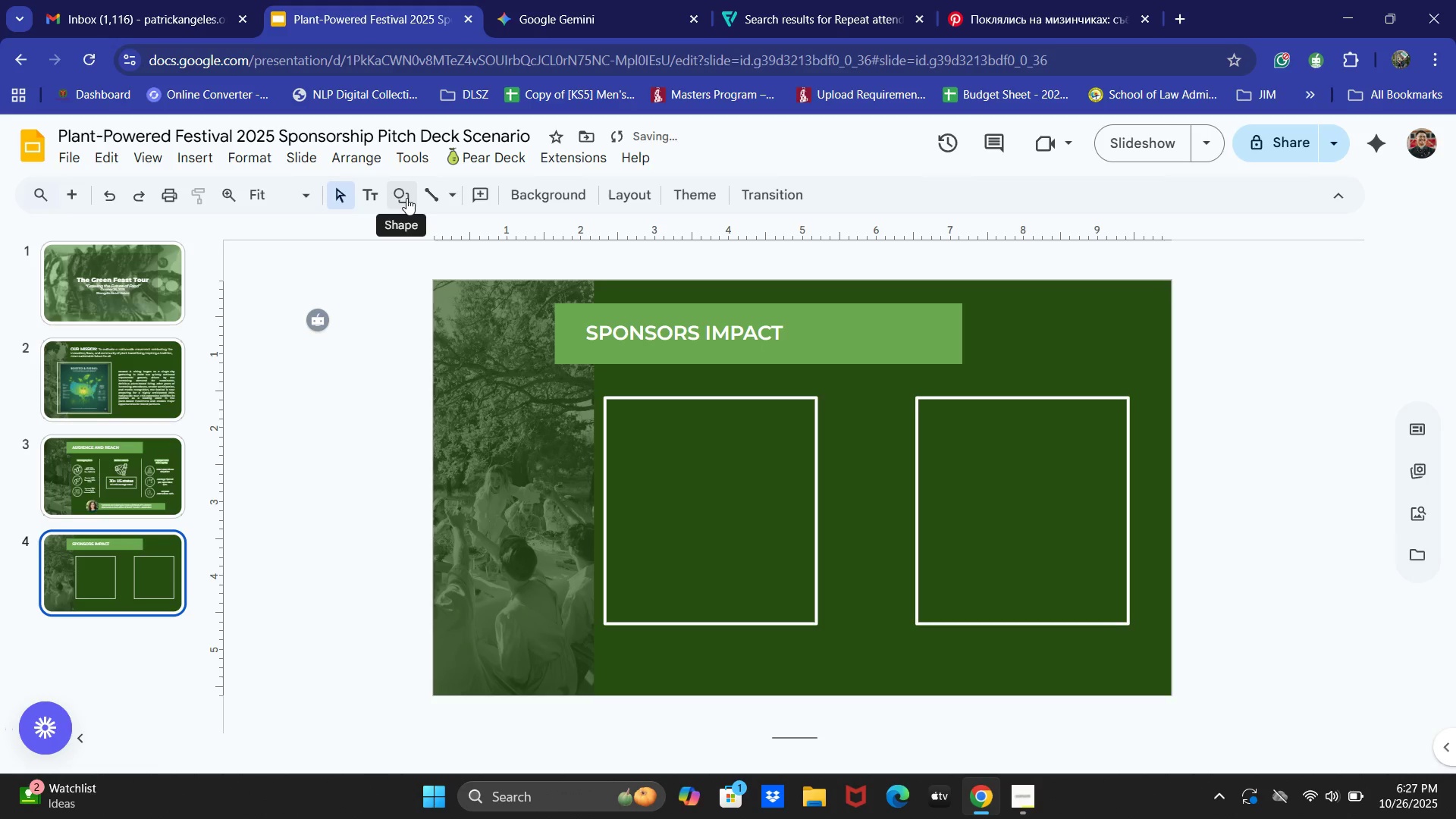 
left_click([406, 198])
 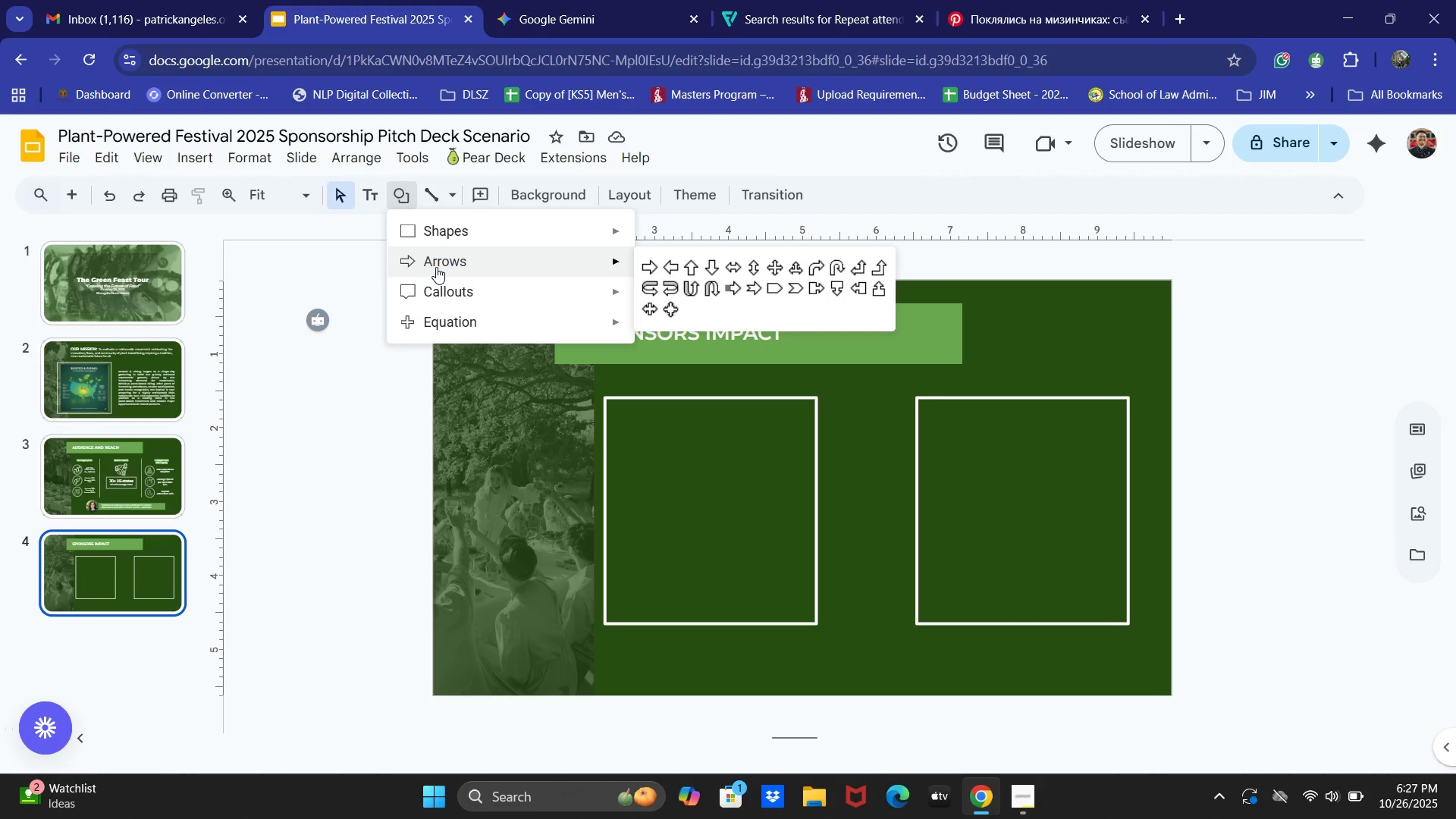 
wait(10.67)
 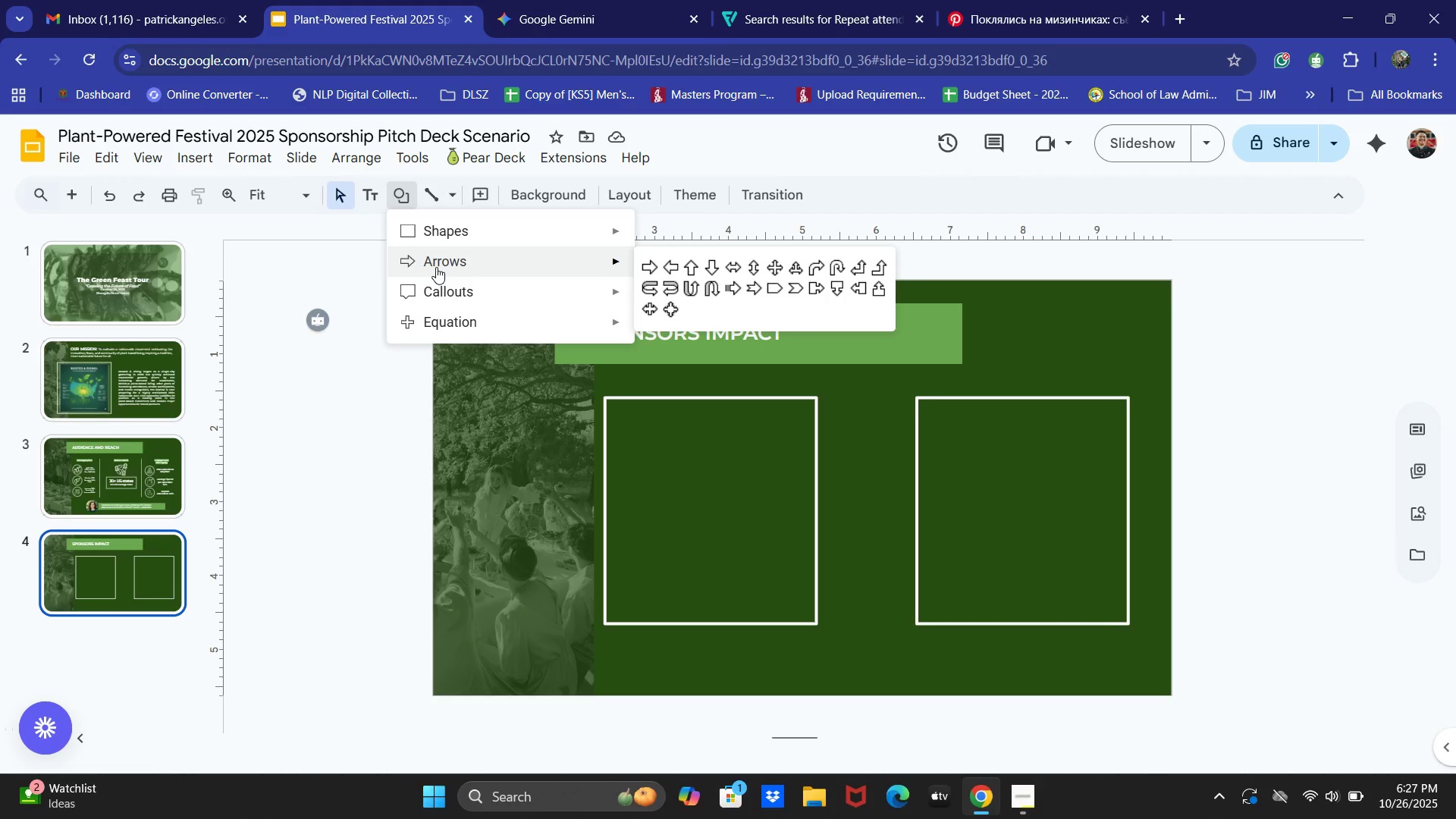 
left_click([651, 286])
 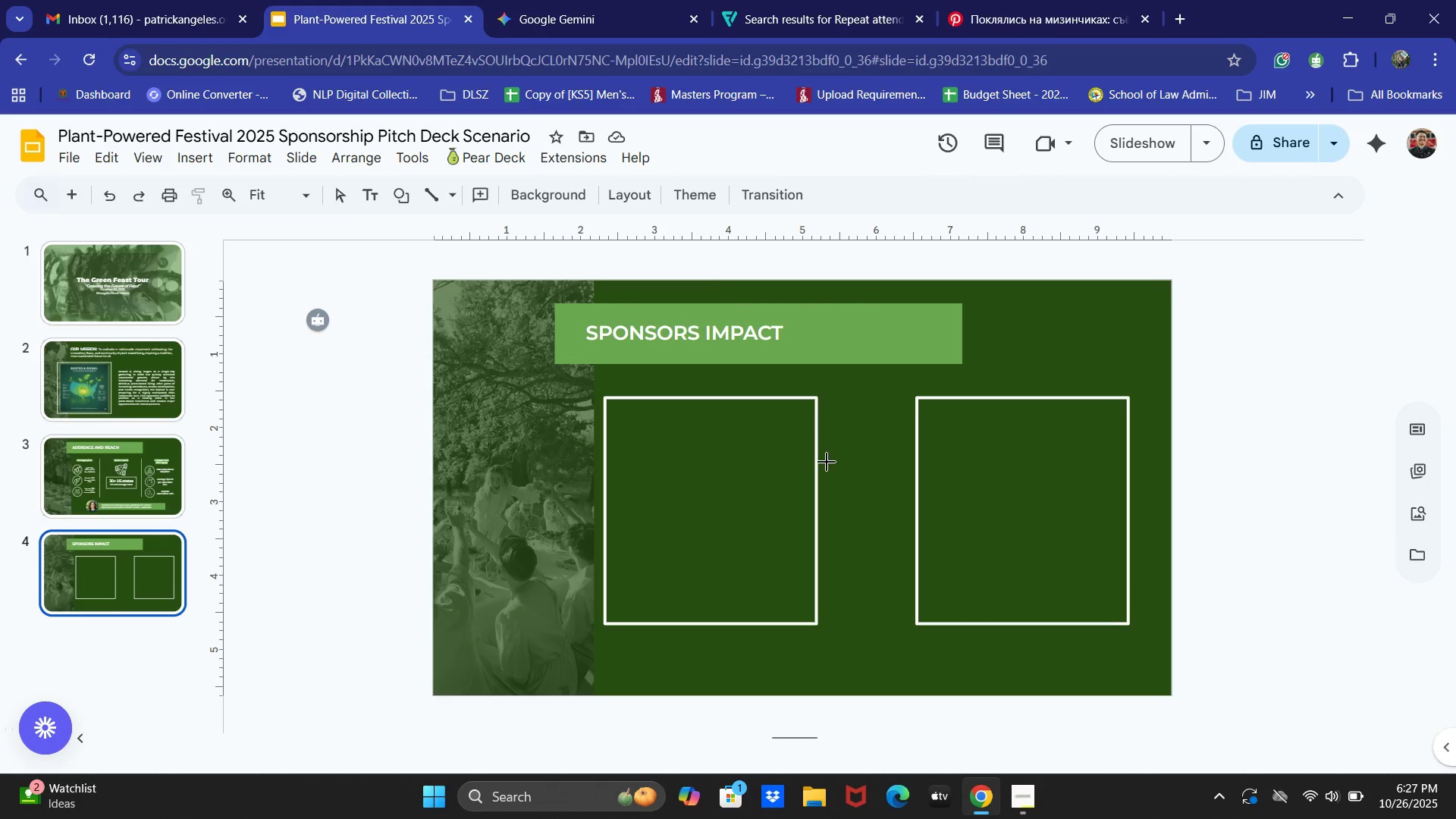 
left_click_drag(start_coordinate=[818, 464], to_coordinate=[912, 544])
 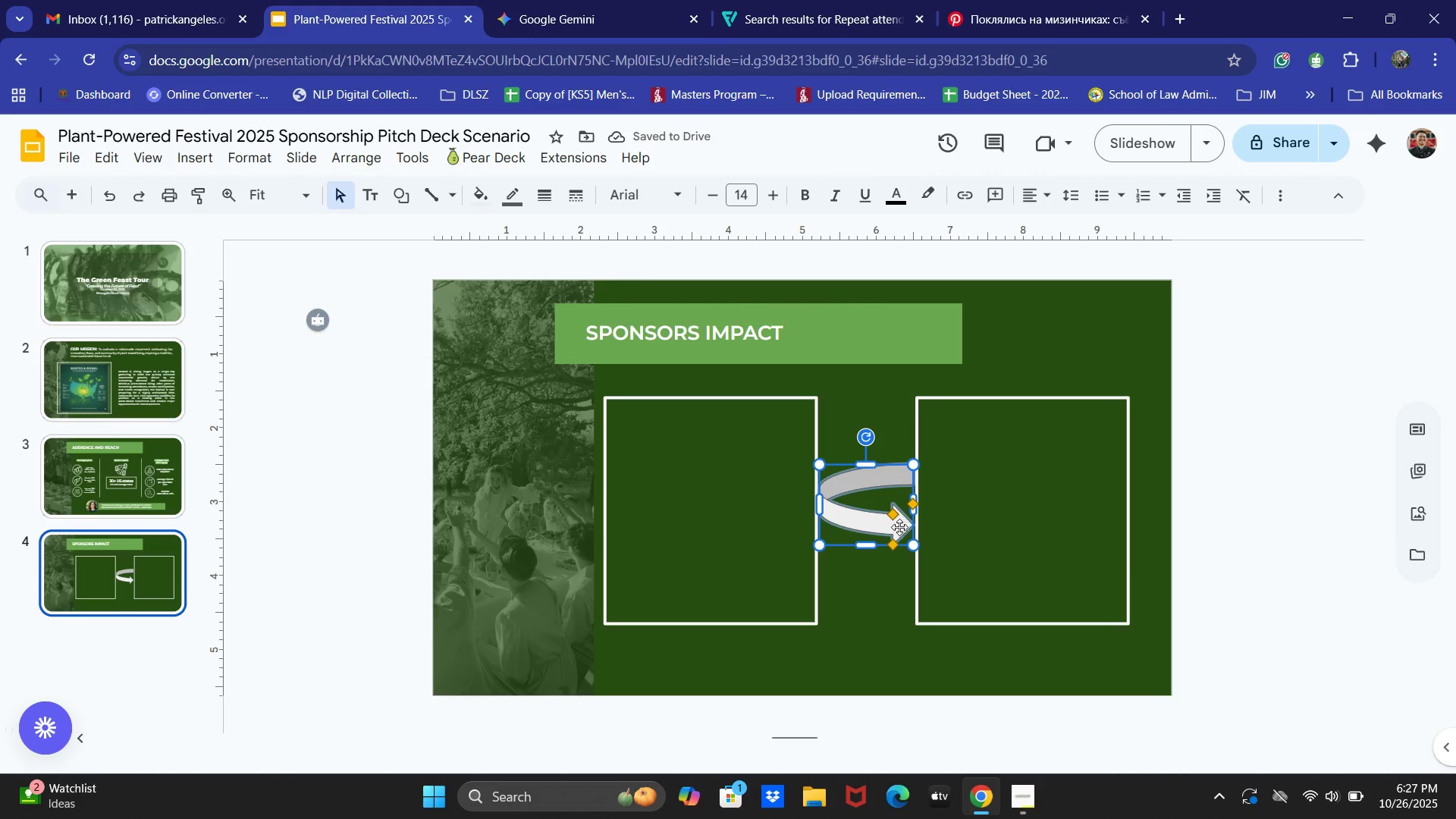 
wait(8.76)
 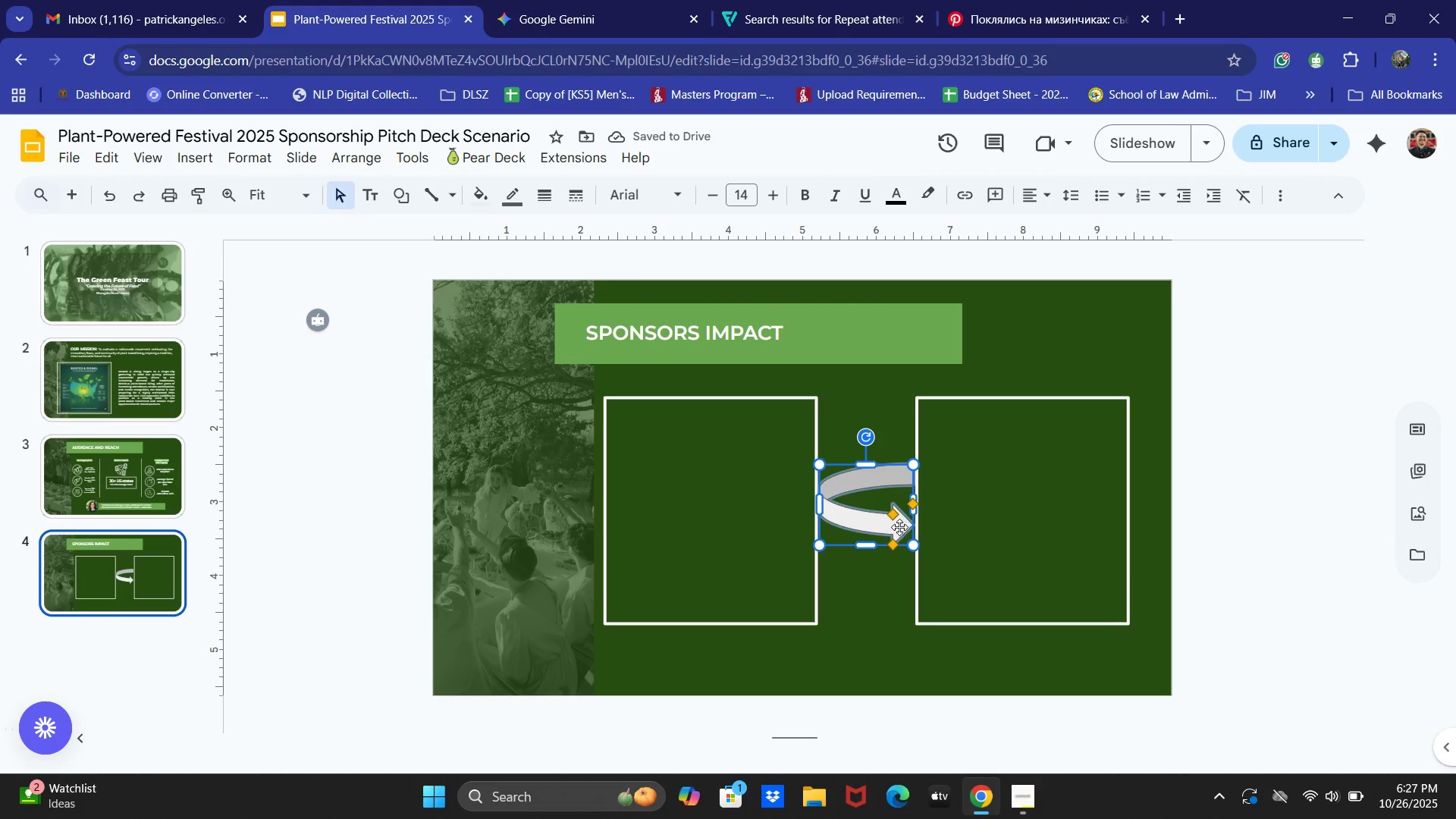 
key(Backspace)
 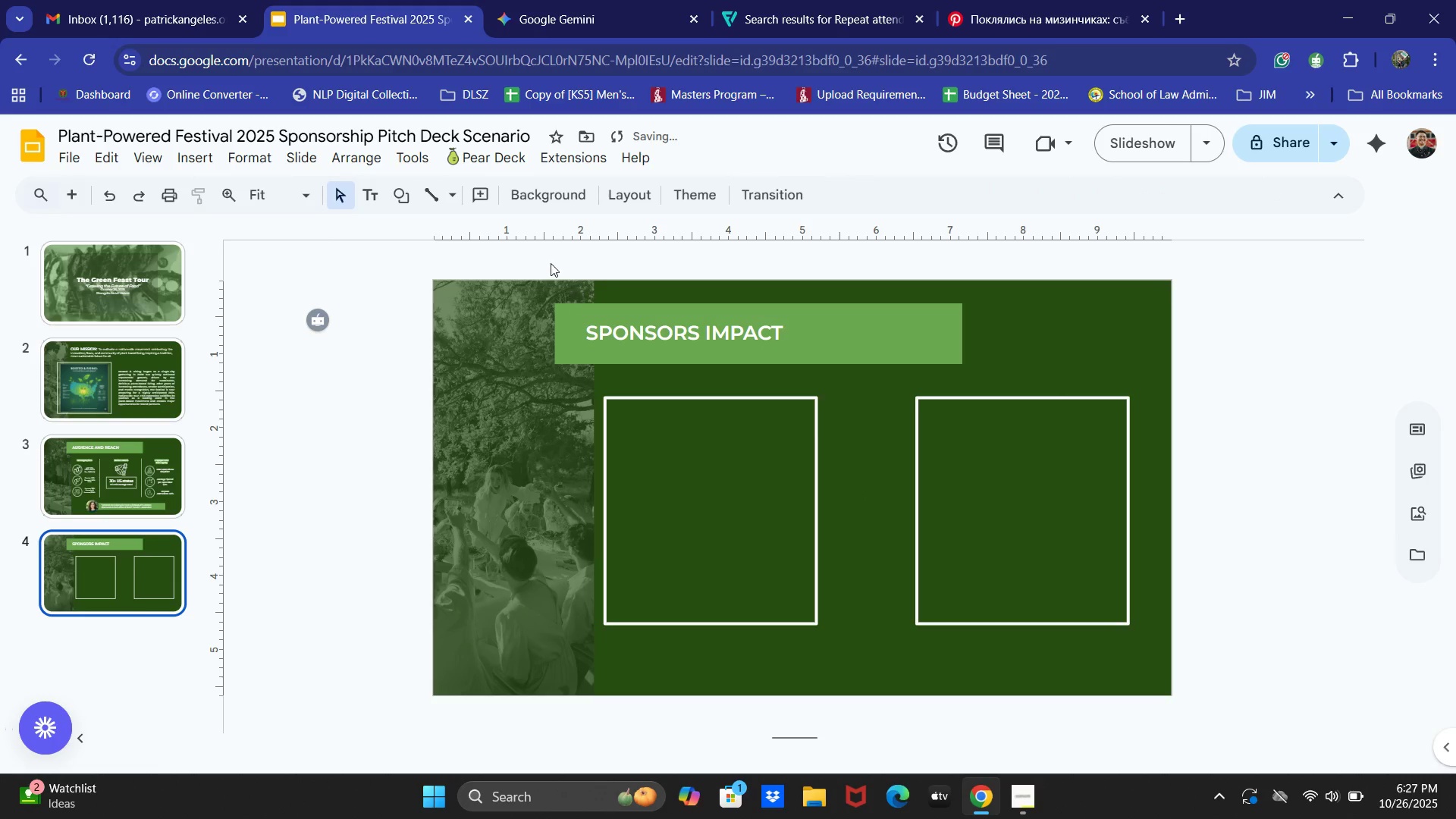 
left_click([545, 213])
 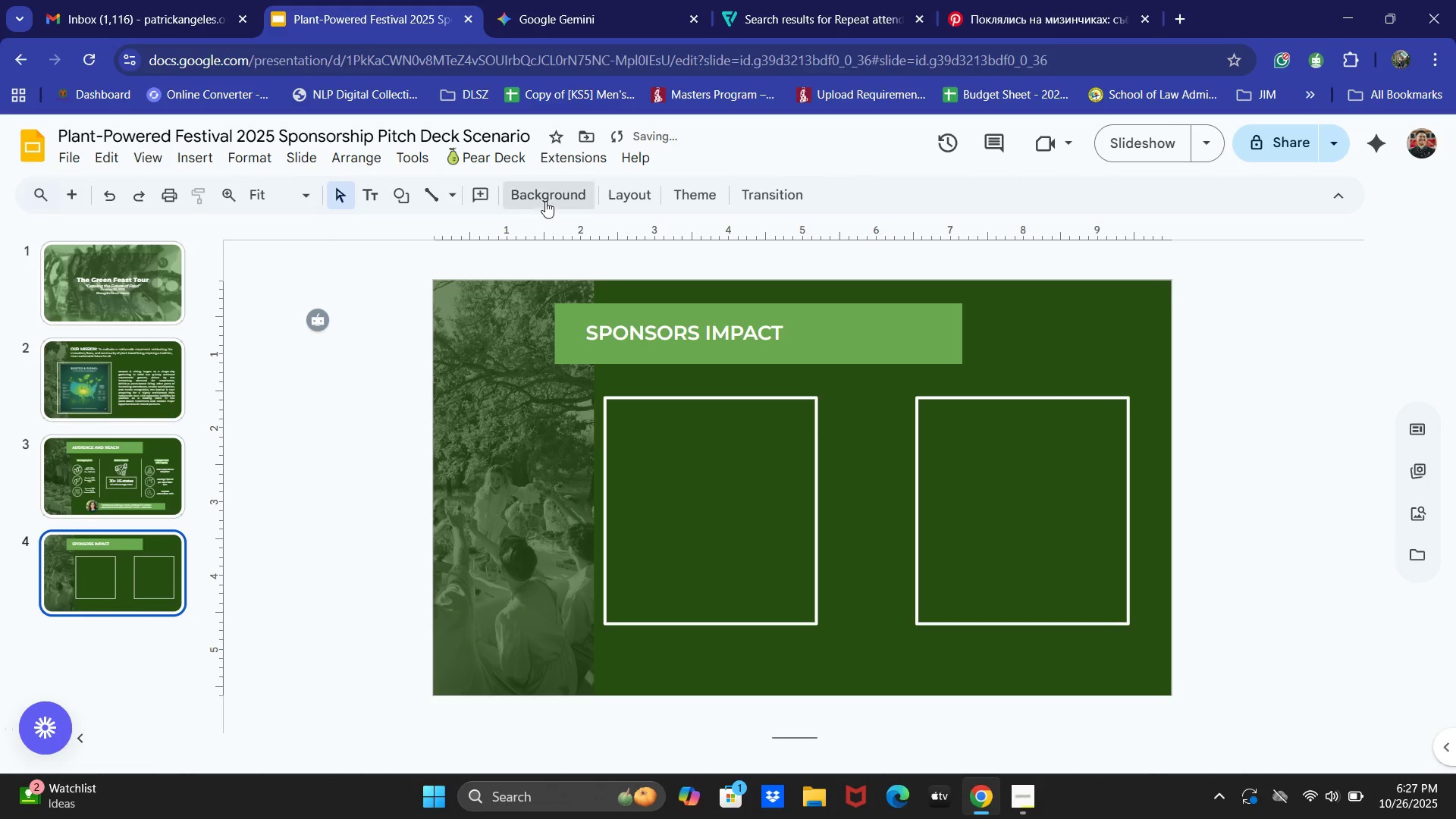 
left_click([545, 201])
 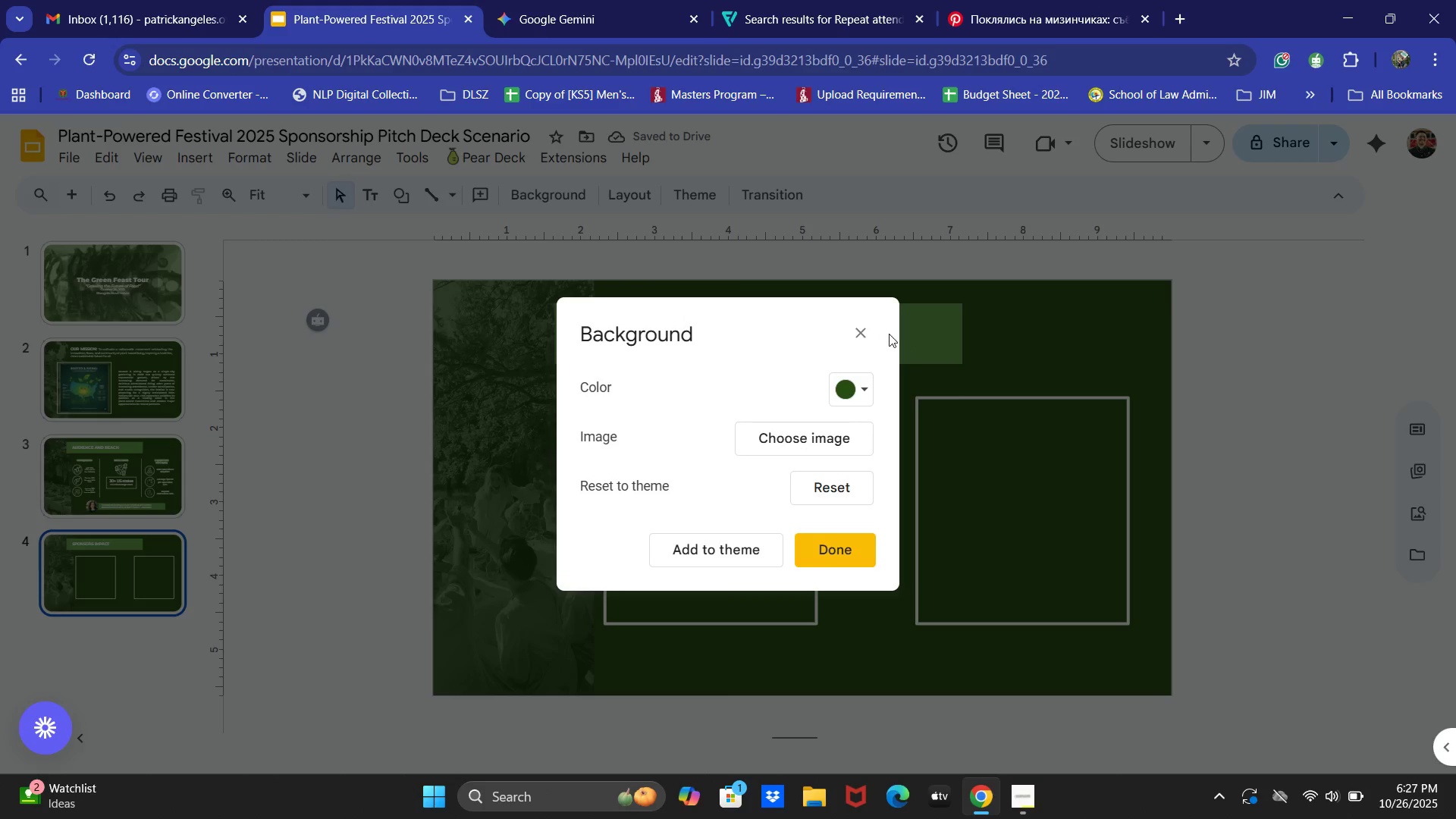 
left_click([873, 332])
 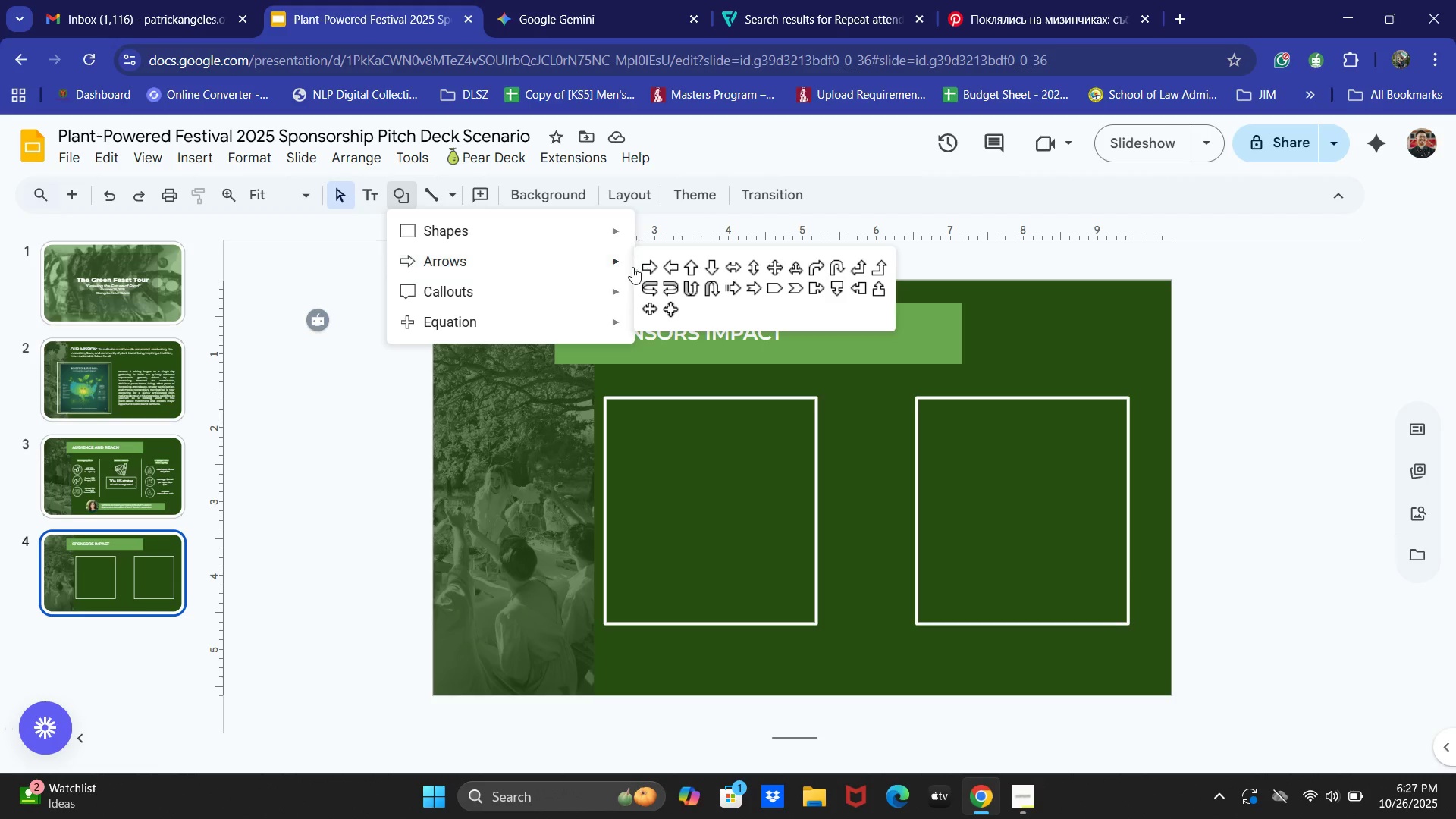 
left_click([649, 267])
 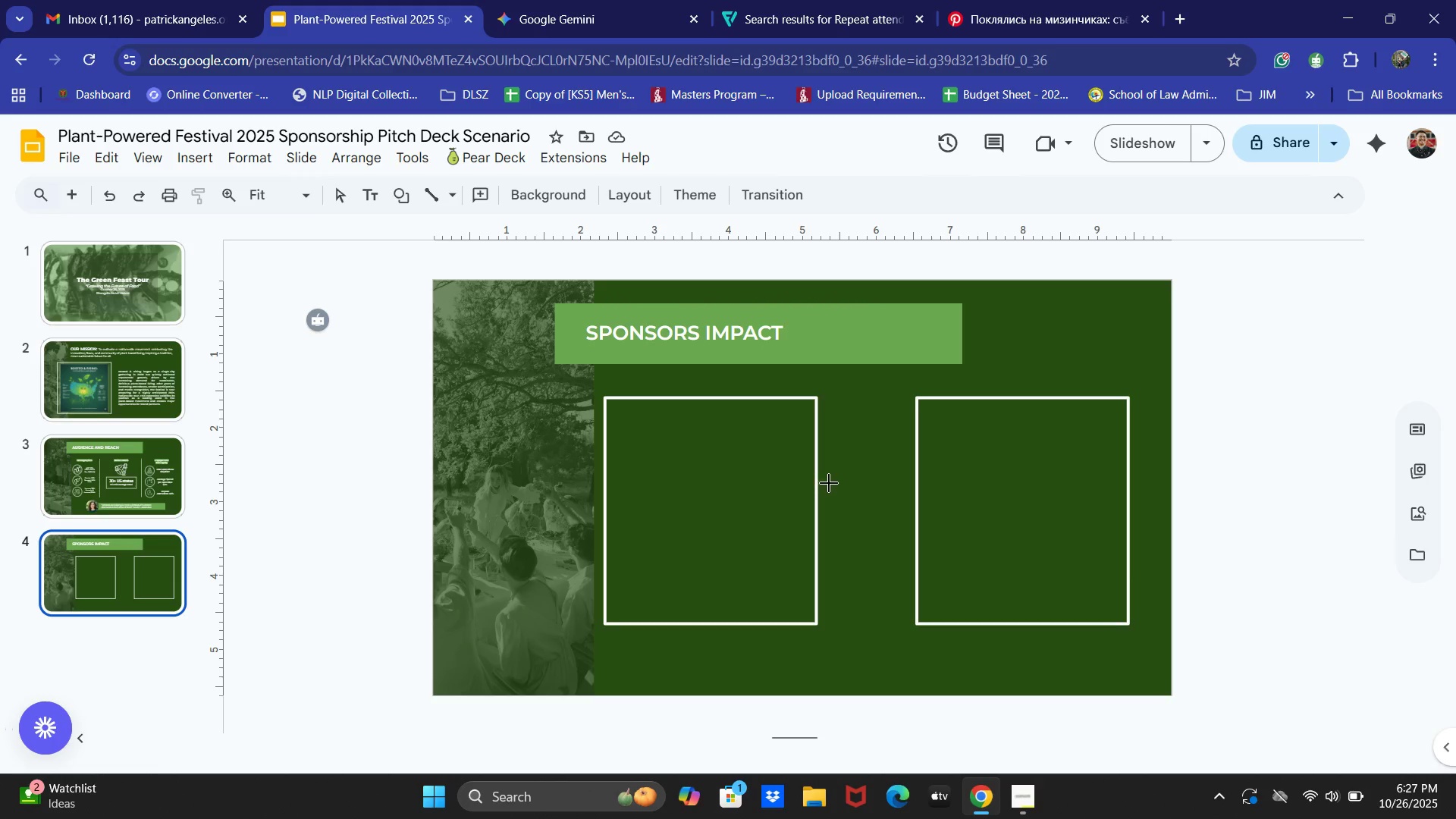 
left_click_drag(start_coordinate=[828, 481], to_coordinate=[909, 536])
 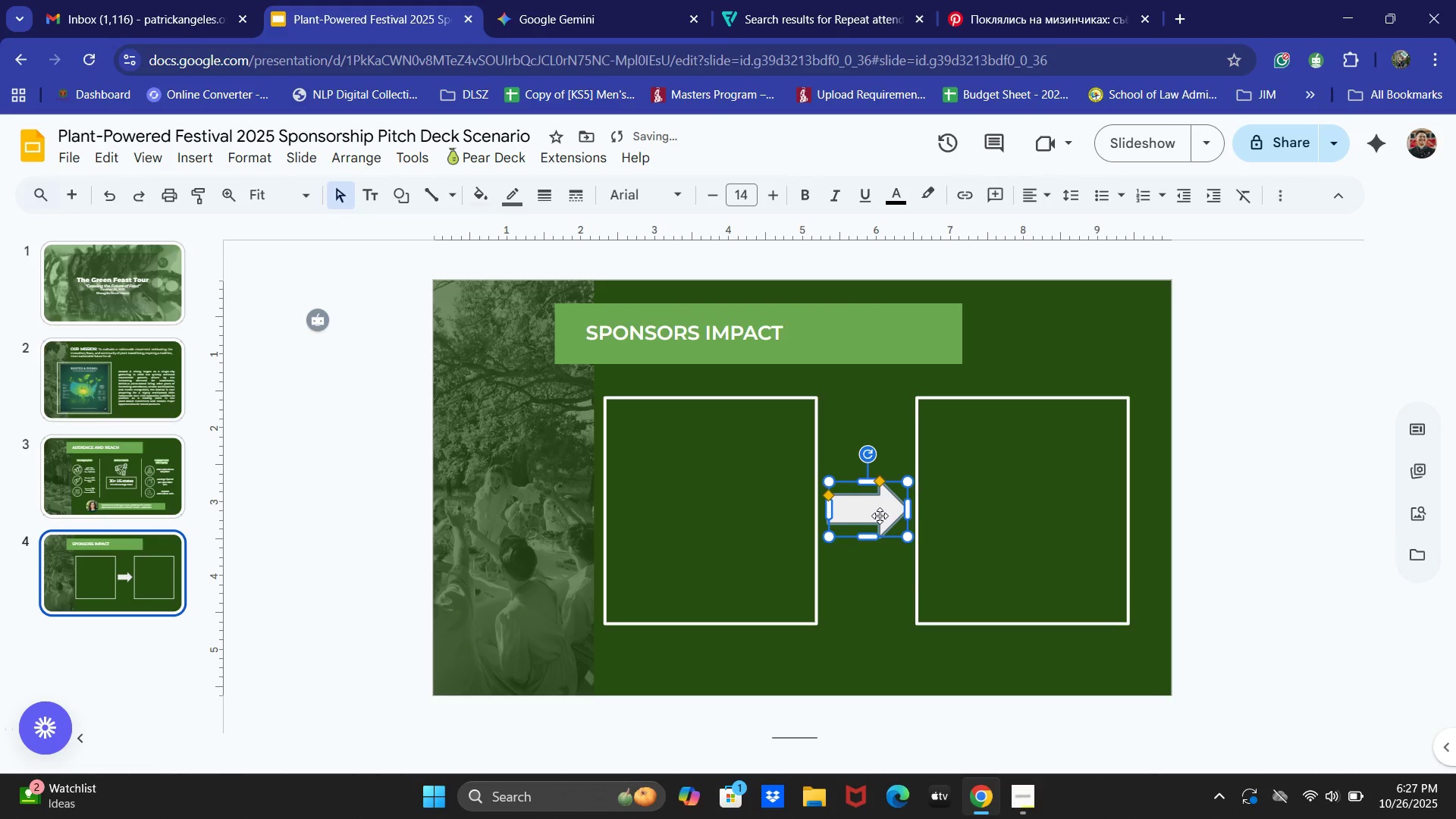 
left_click_drag(start_coordinate=[880, 516], to_coordinate=[880, 496])
 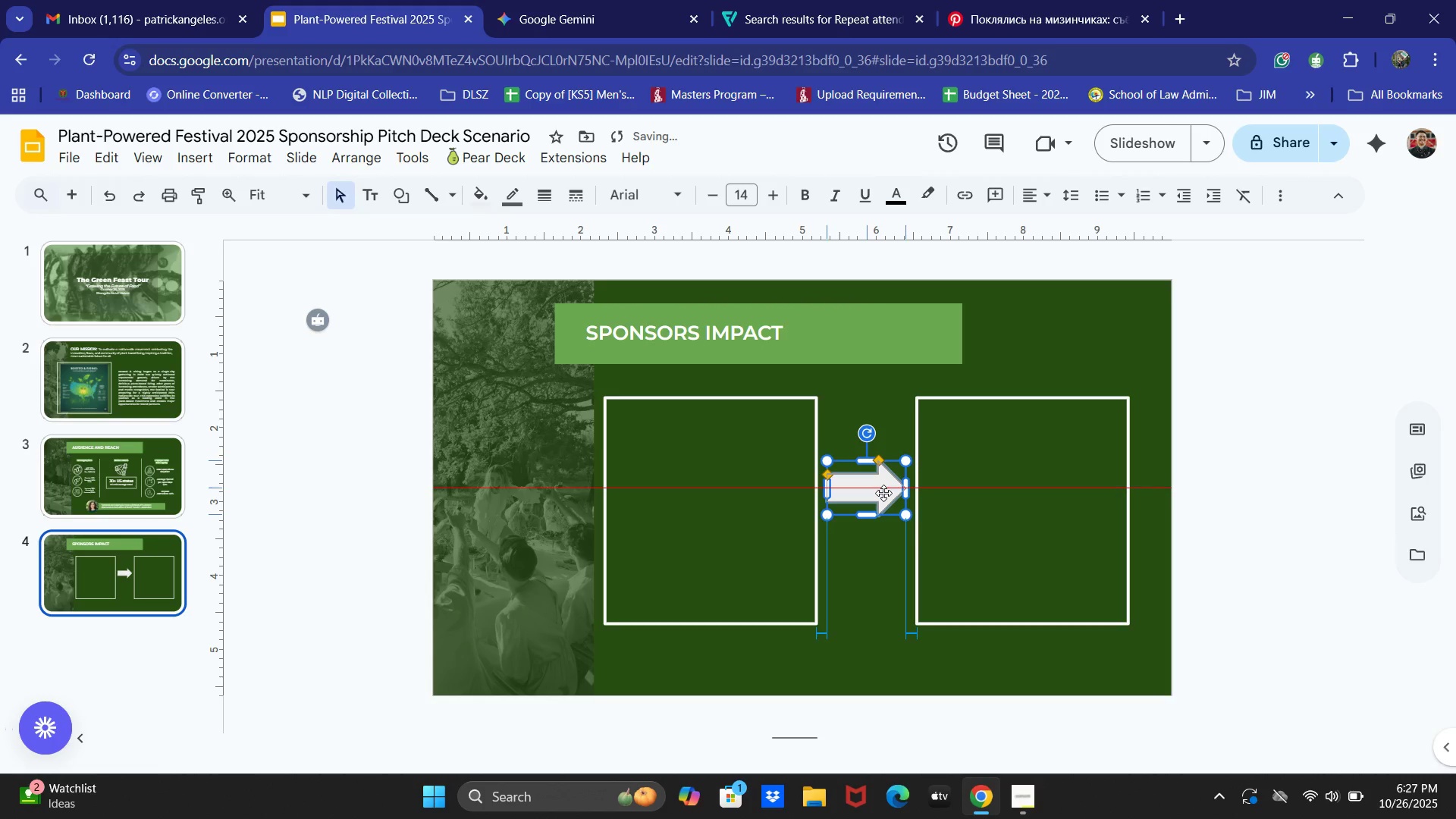 
key(Control+C)
 